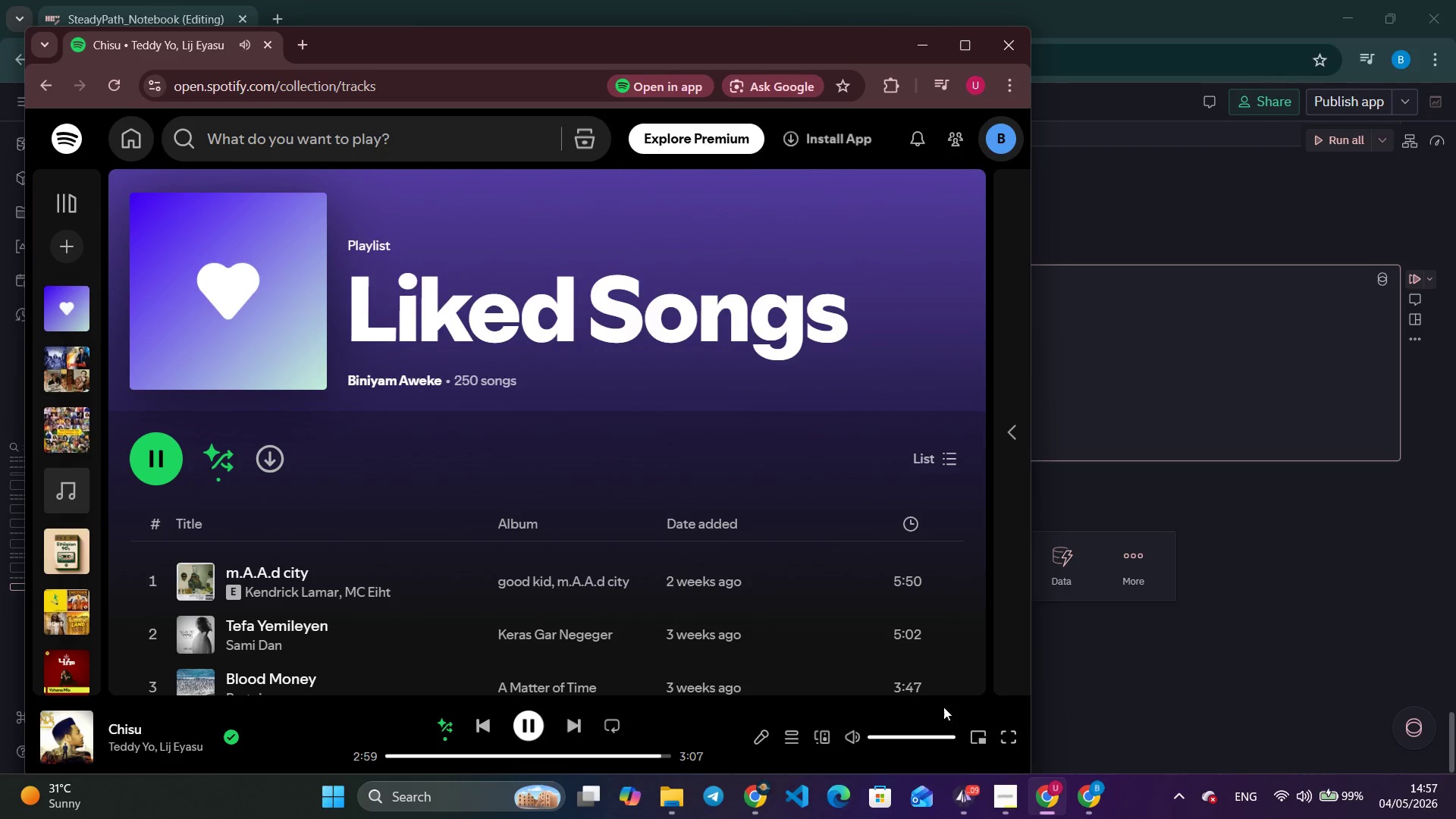 
scroll: coordinate [808, 631], scroll_direction: down, amount: 6.0
 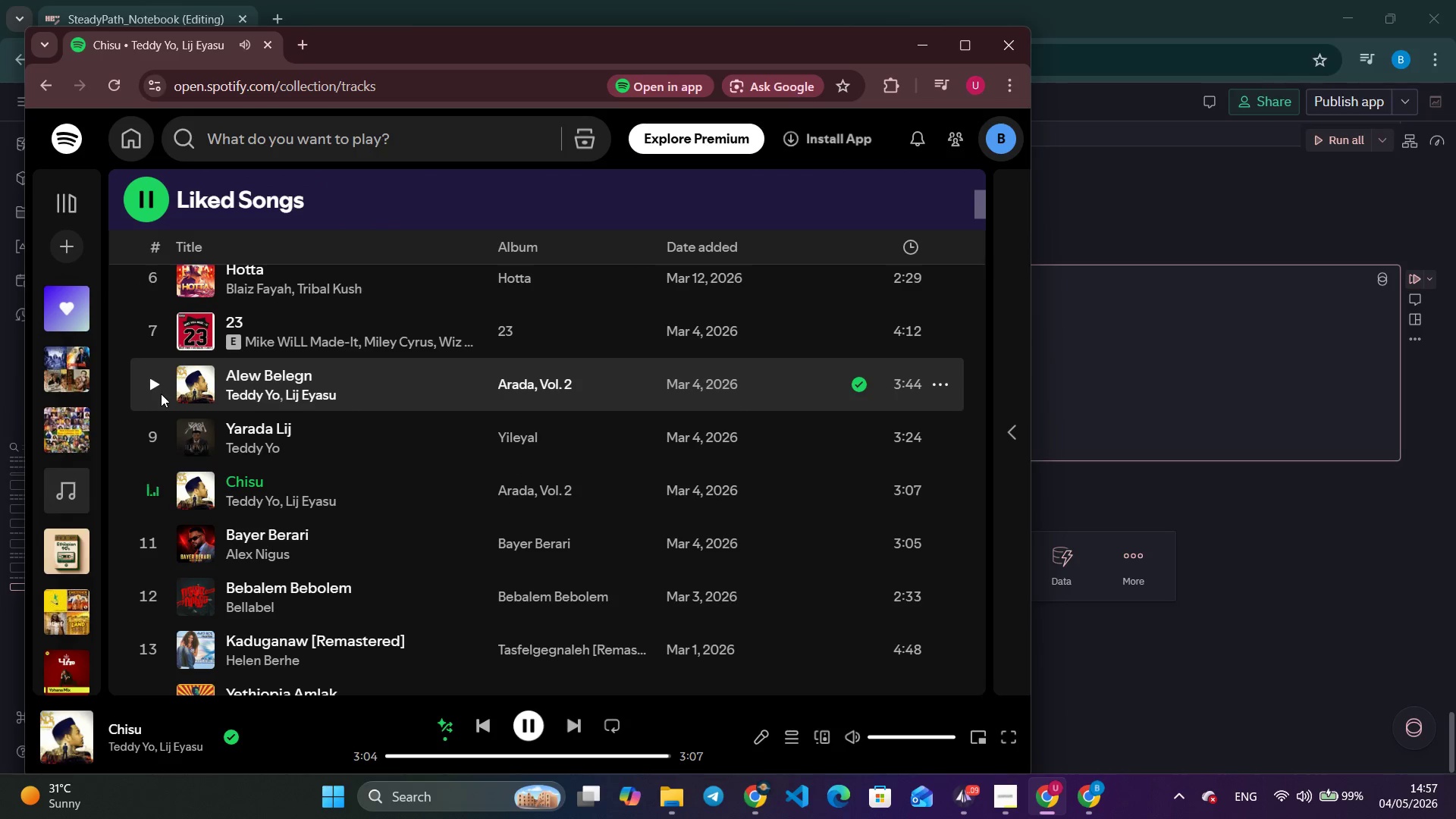 
left_click([157, 386])
 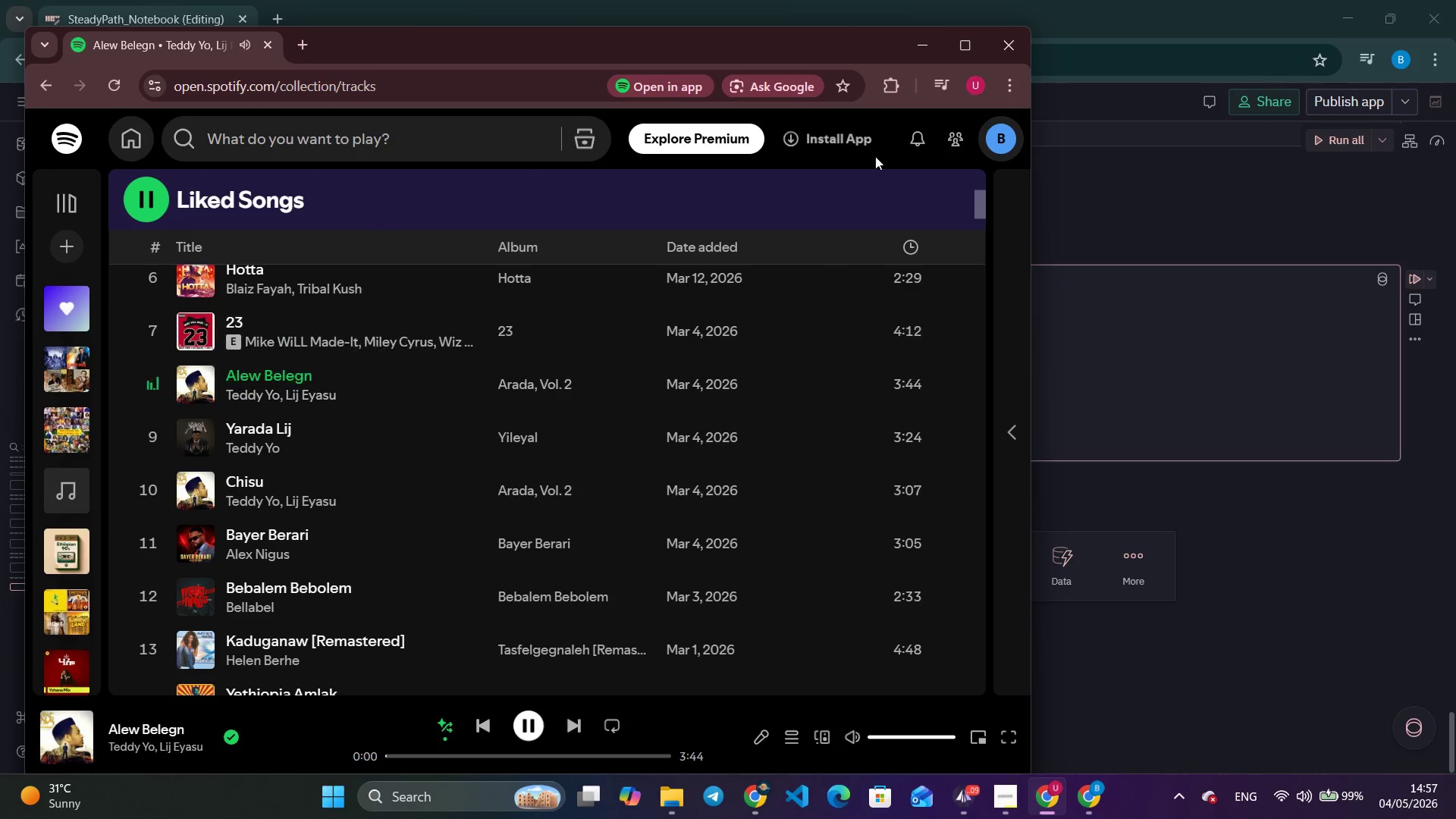 
left_click([927, 34])
 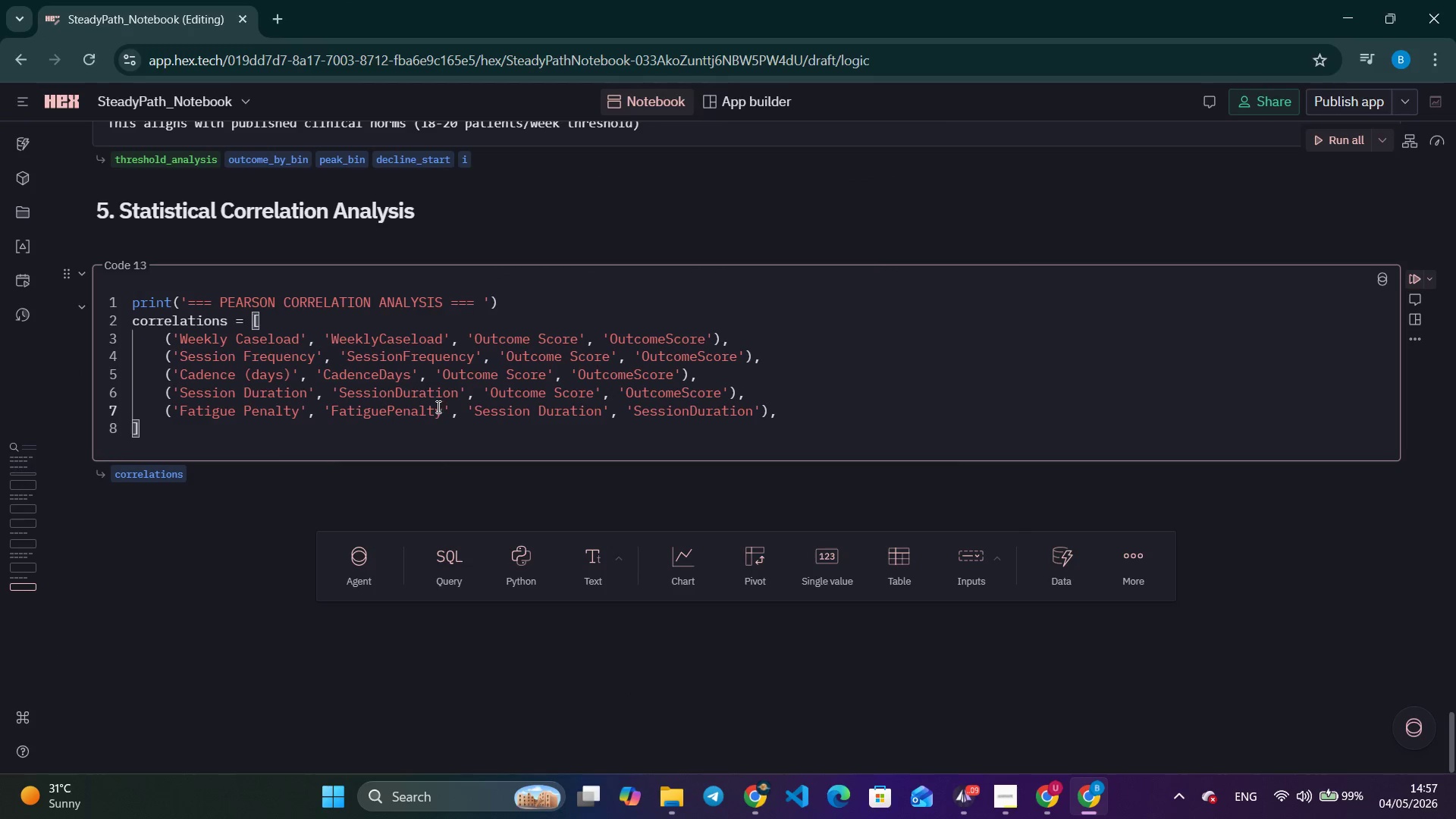 
left_click([419, 419])
 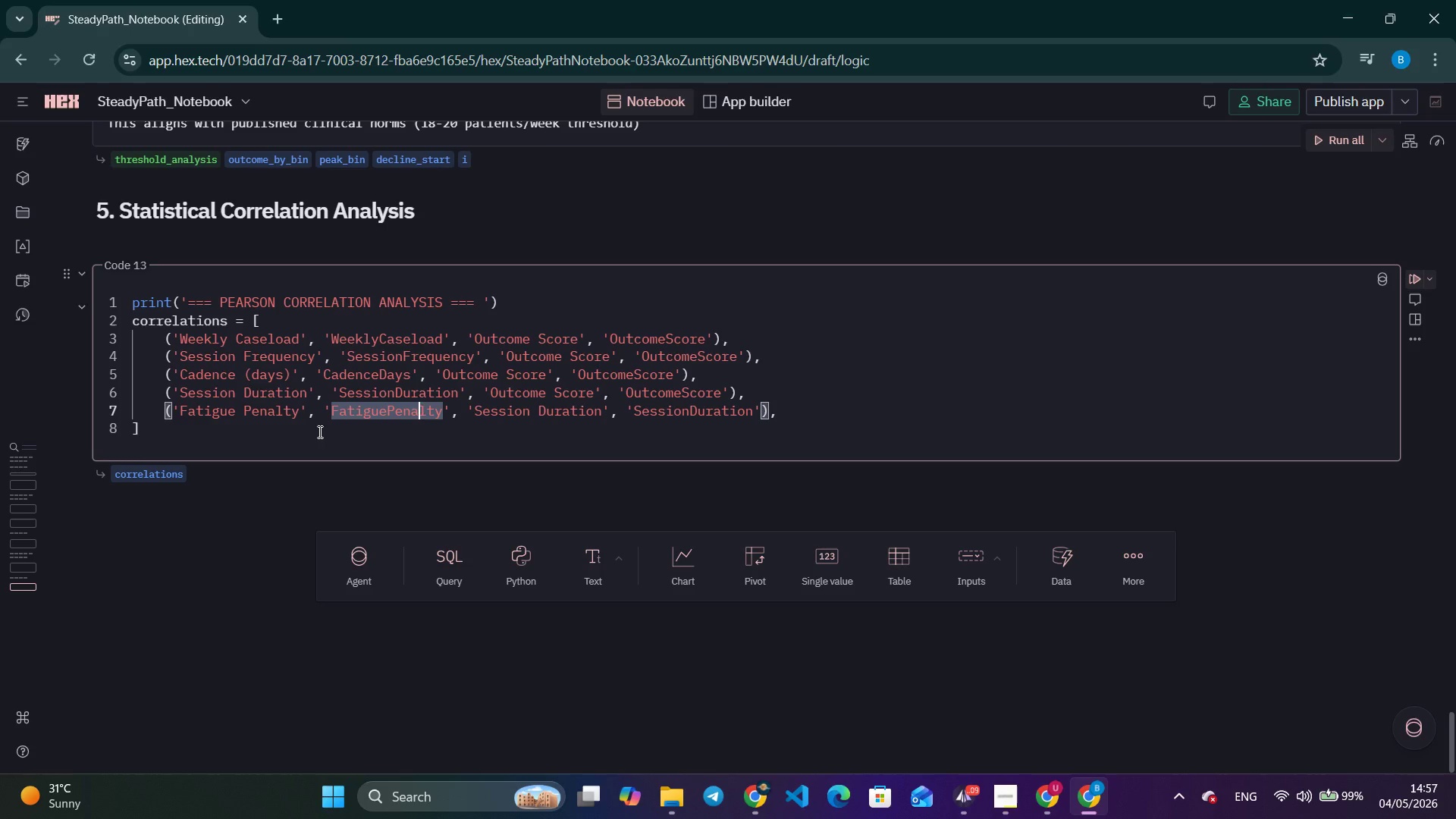 
left_click([309, 444])
 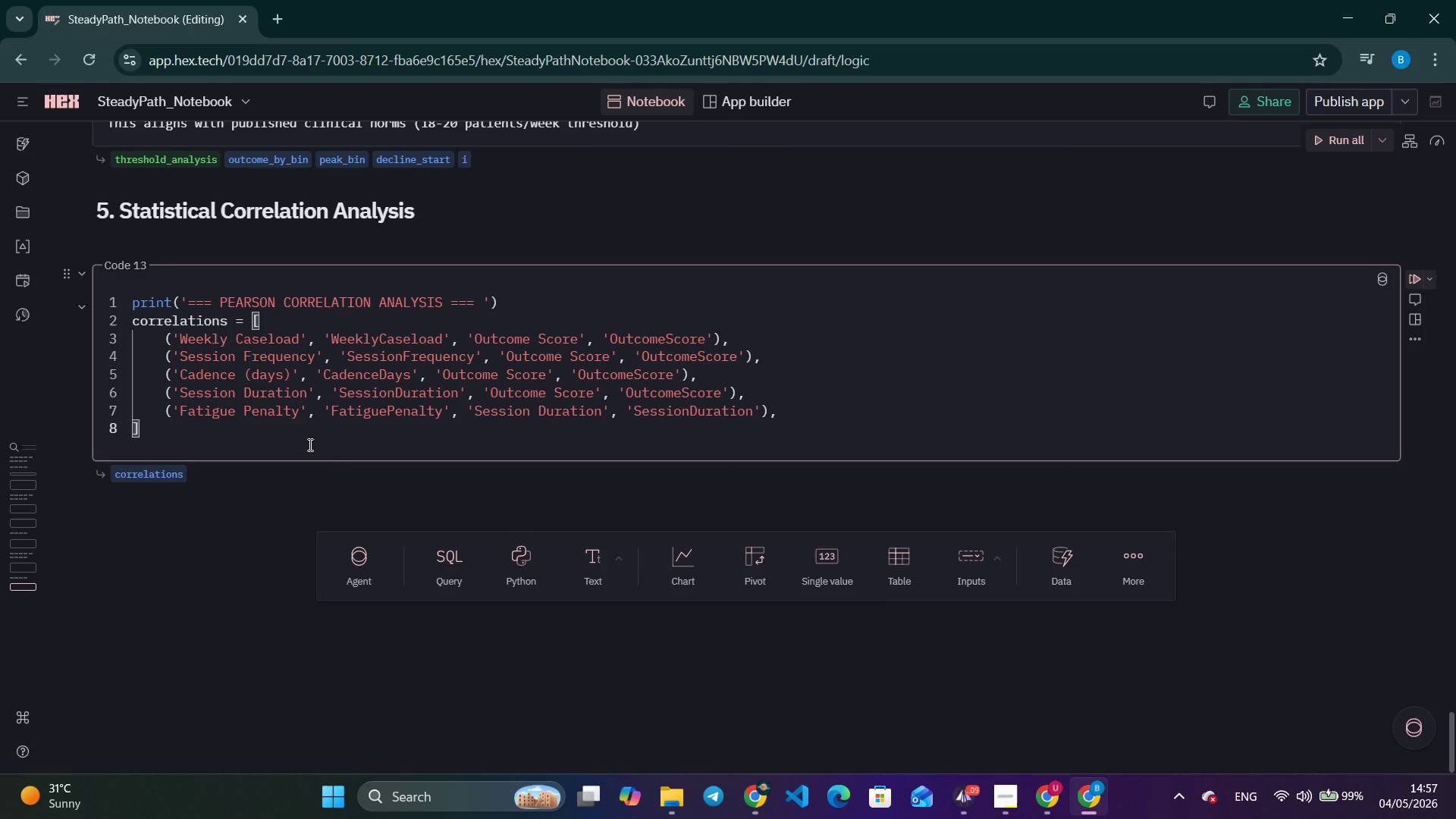 
key(Enter)
 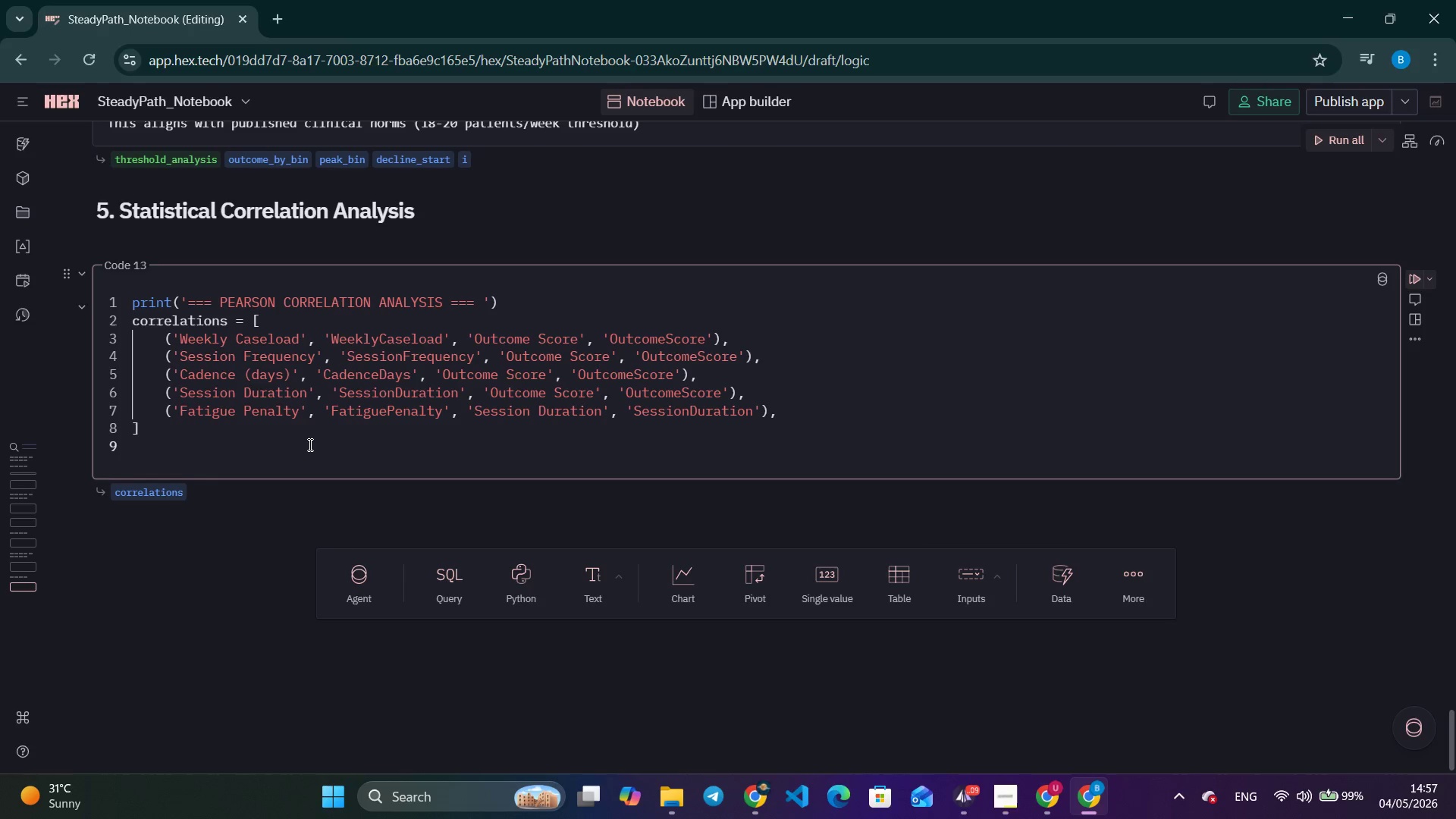 
type(fro )
key(Backspace)
key(Backspace)
key(Backspace)
type(or x_name, y_name, y_col in col)
key(Backspace)
type(r)
 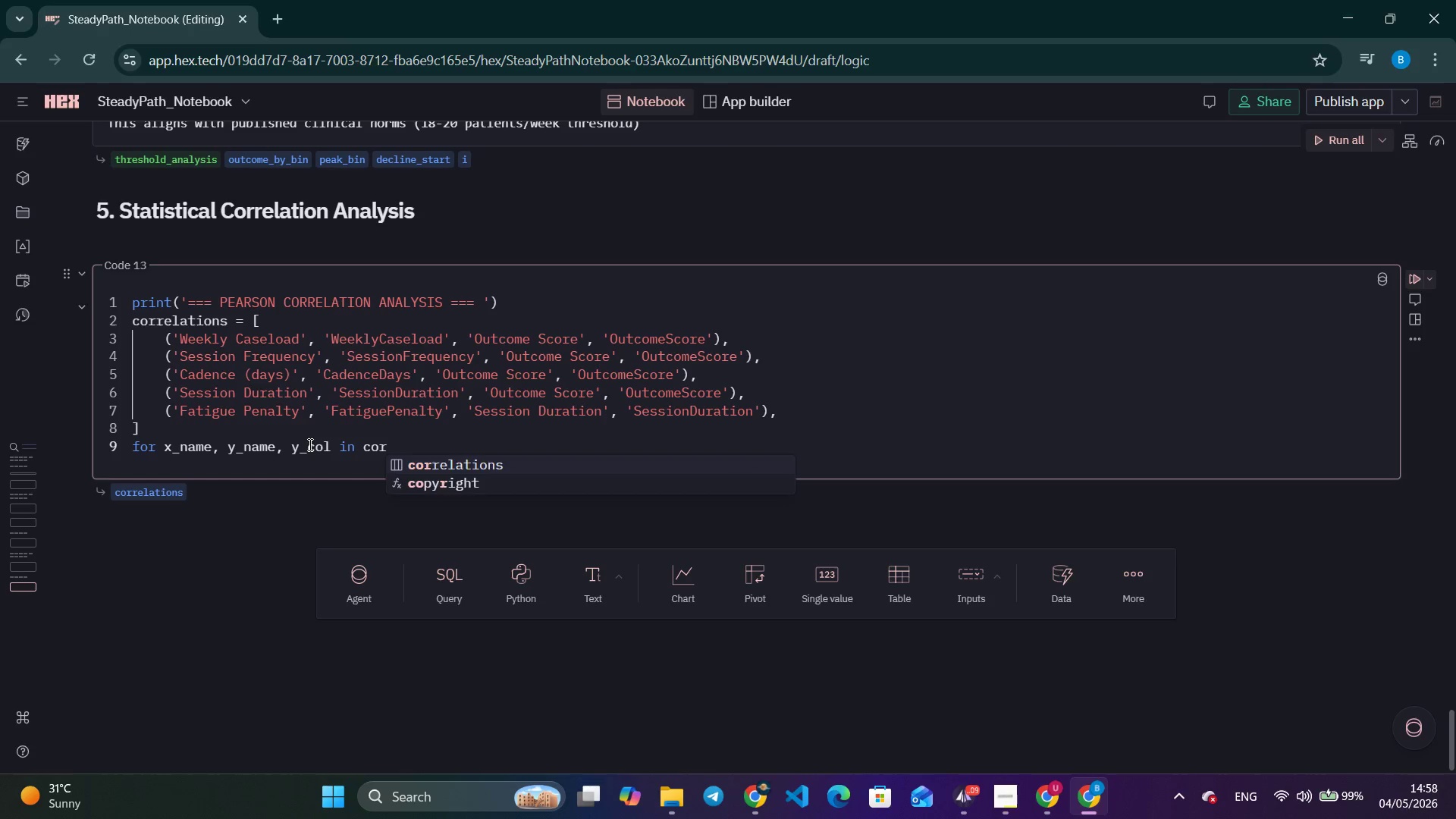 
key(Enter)
 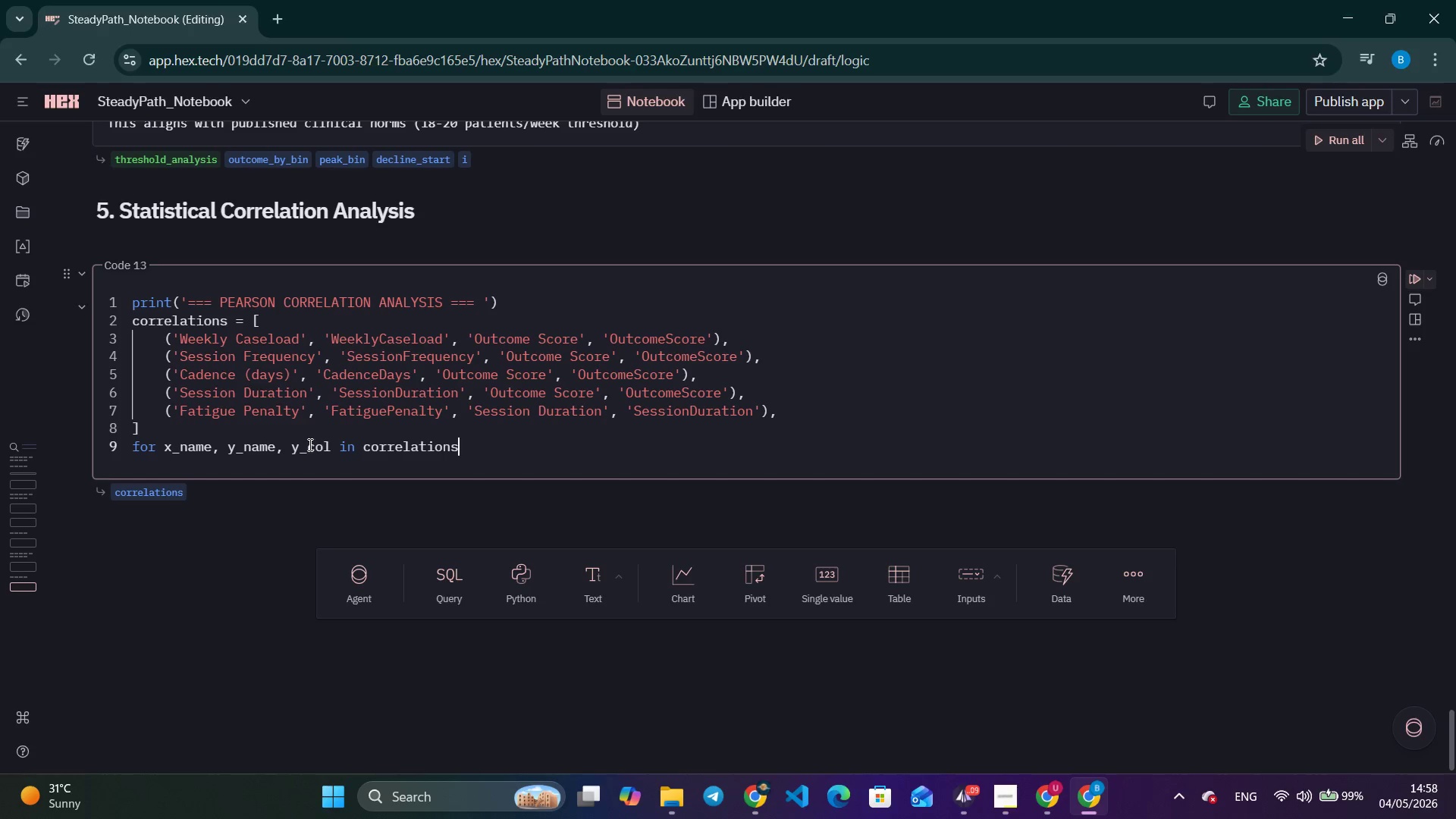 
wait(26.97)
 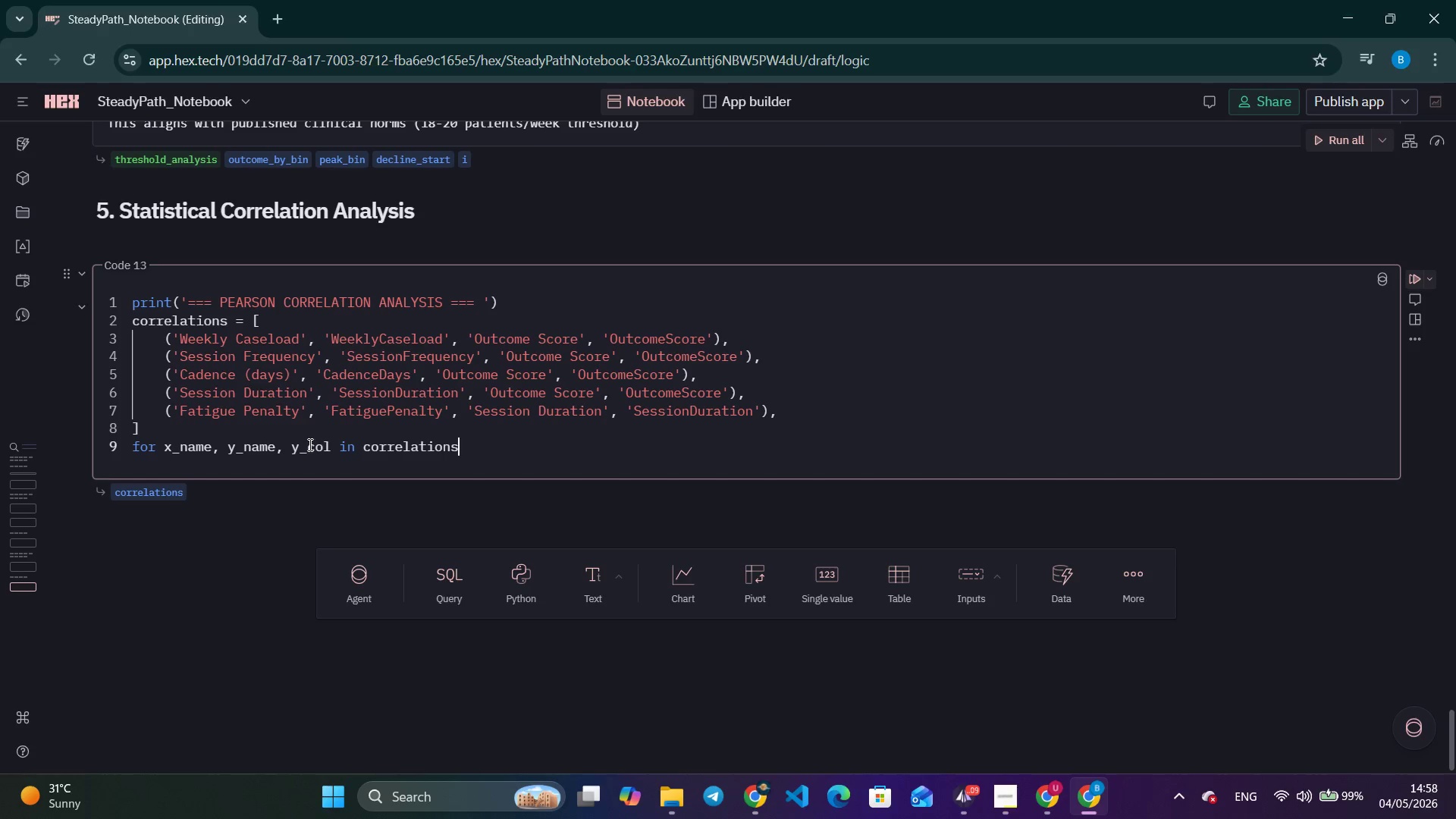 
key(Shift+ShiftLeft)
 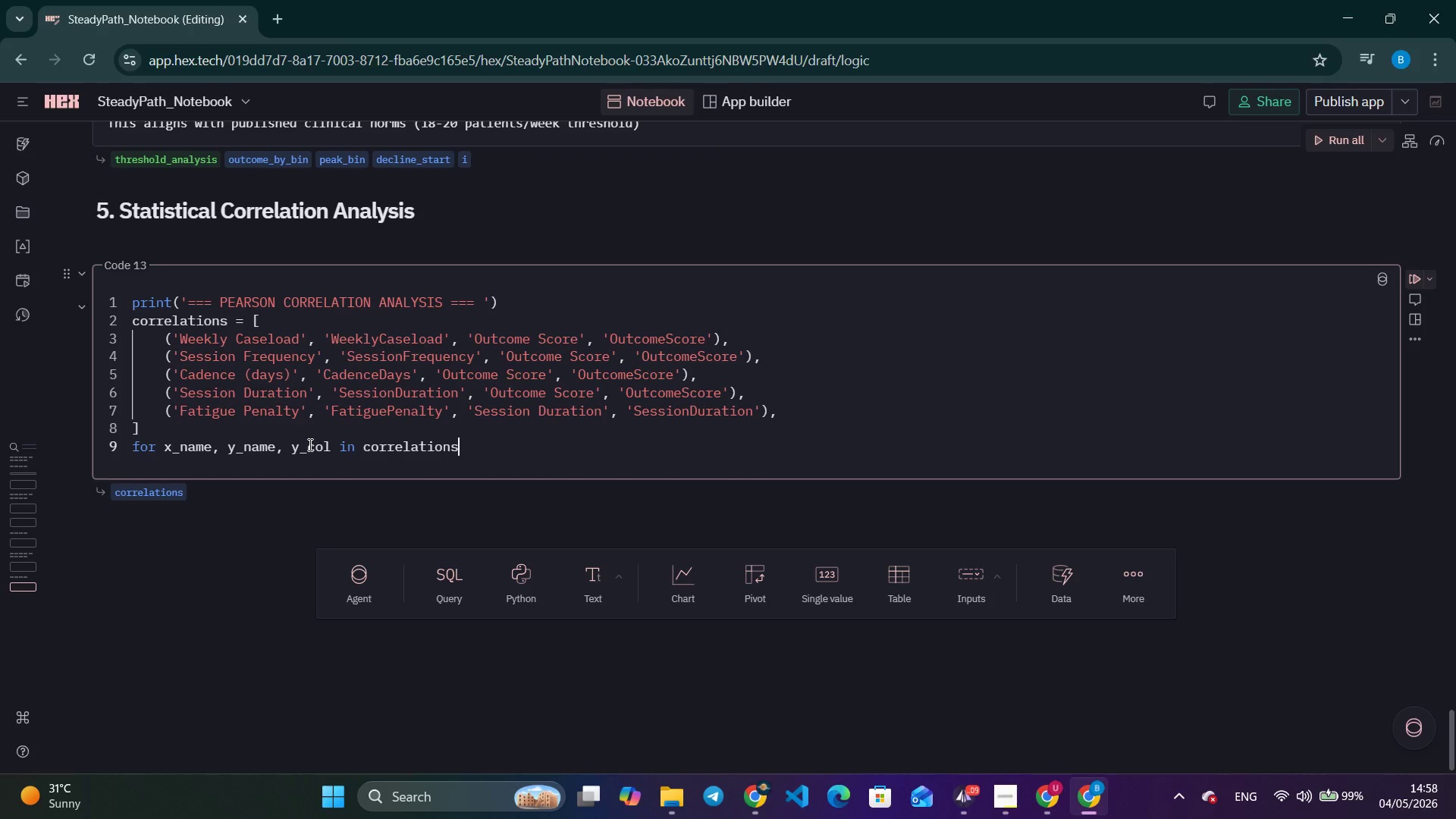 
key(Shift+Semicolon)
 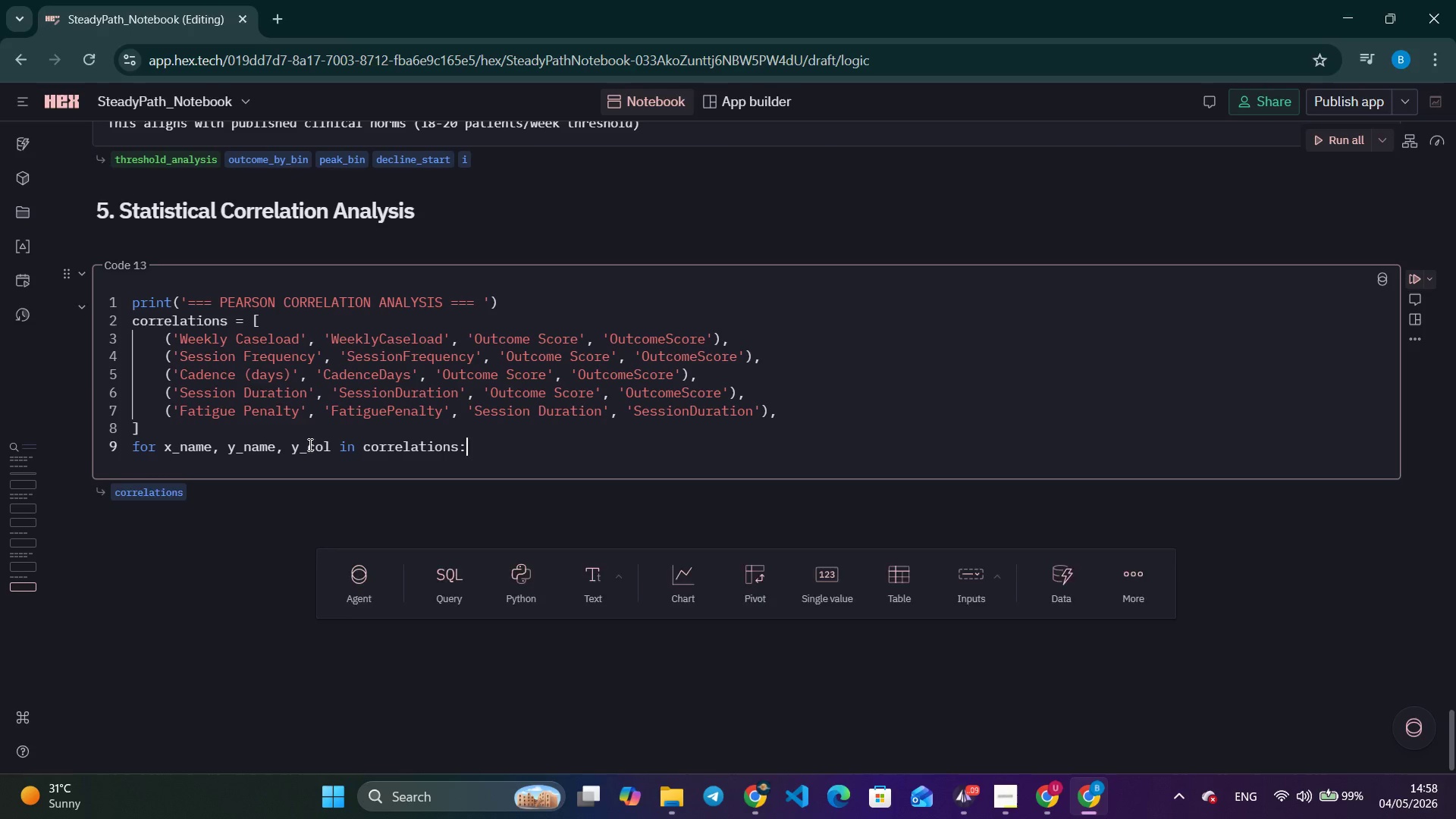 
key(Enter)
 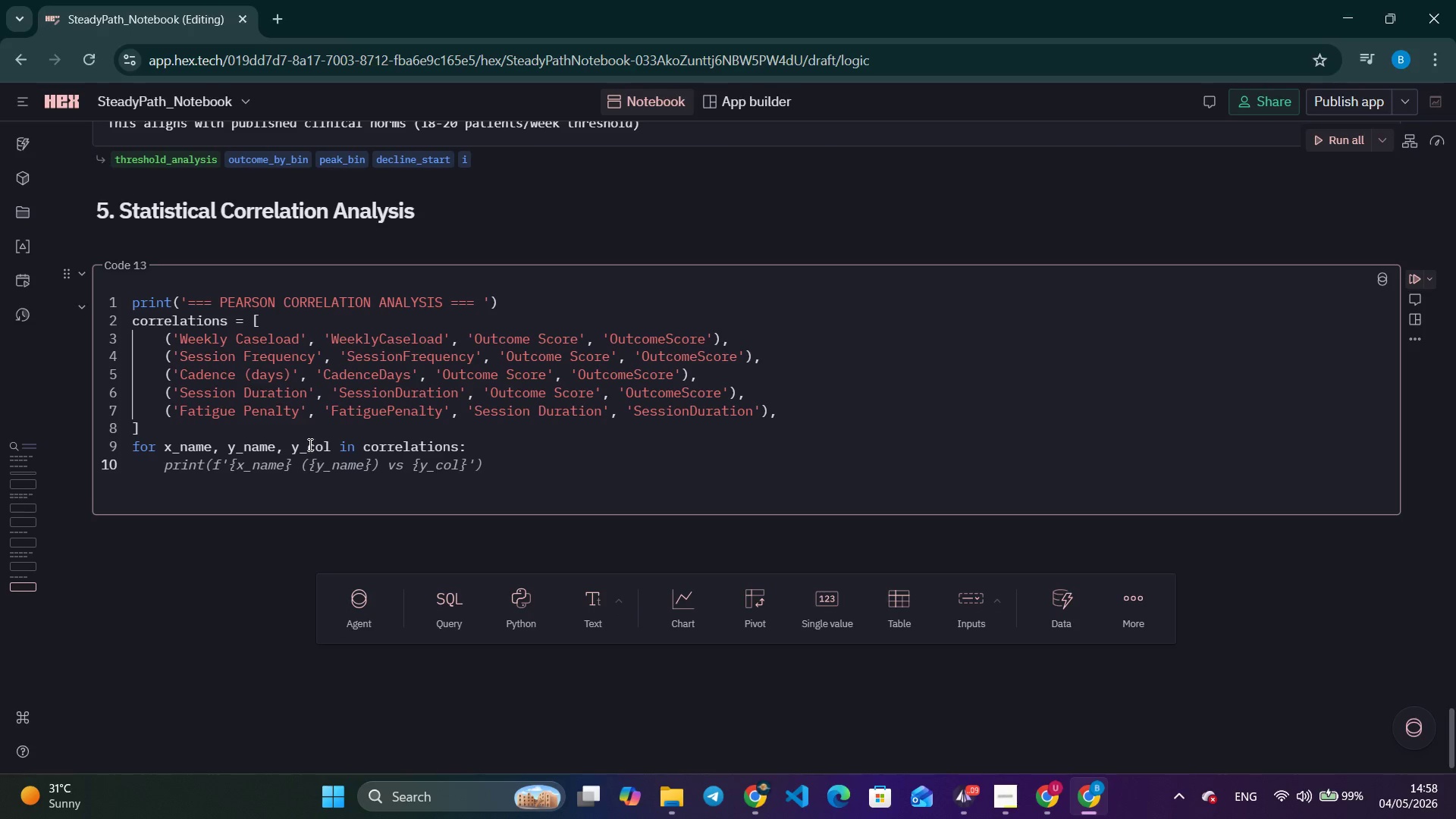 
type(r, p = scip)
 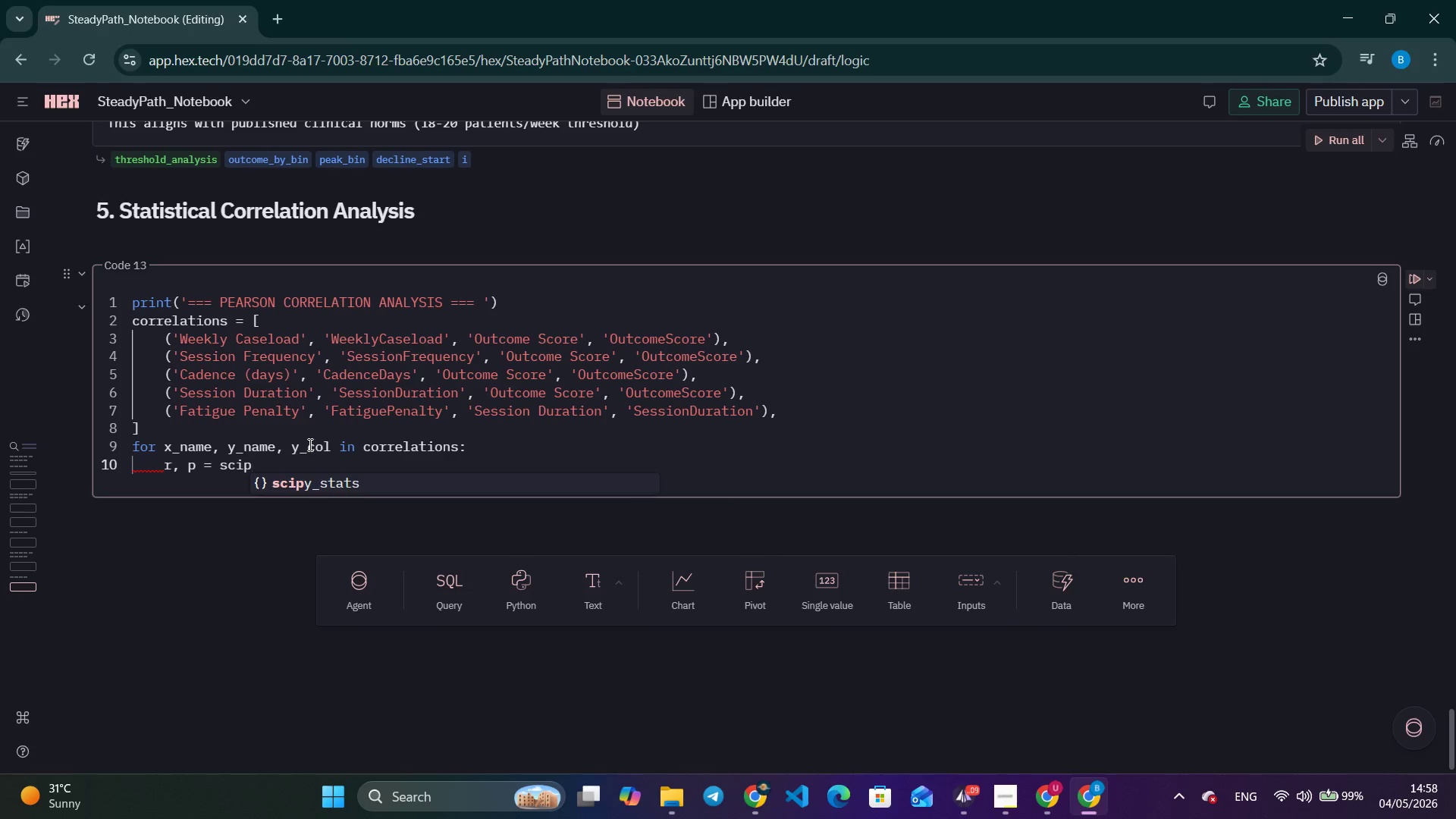 
key(Enter)
 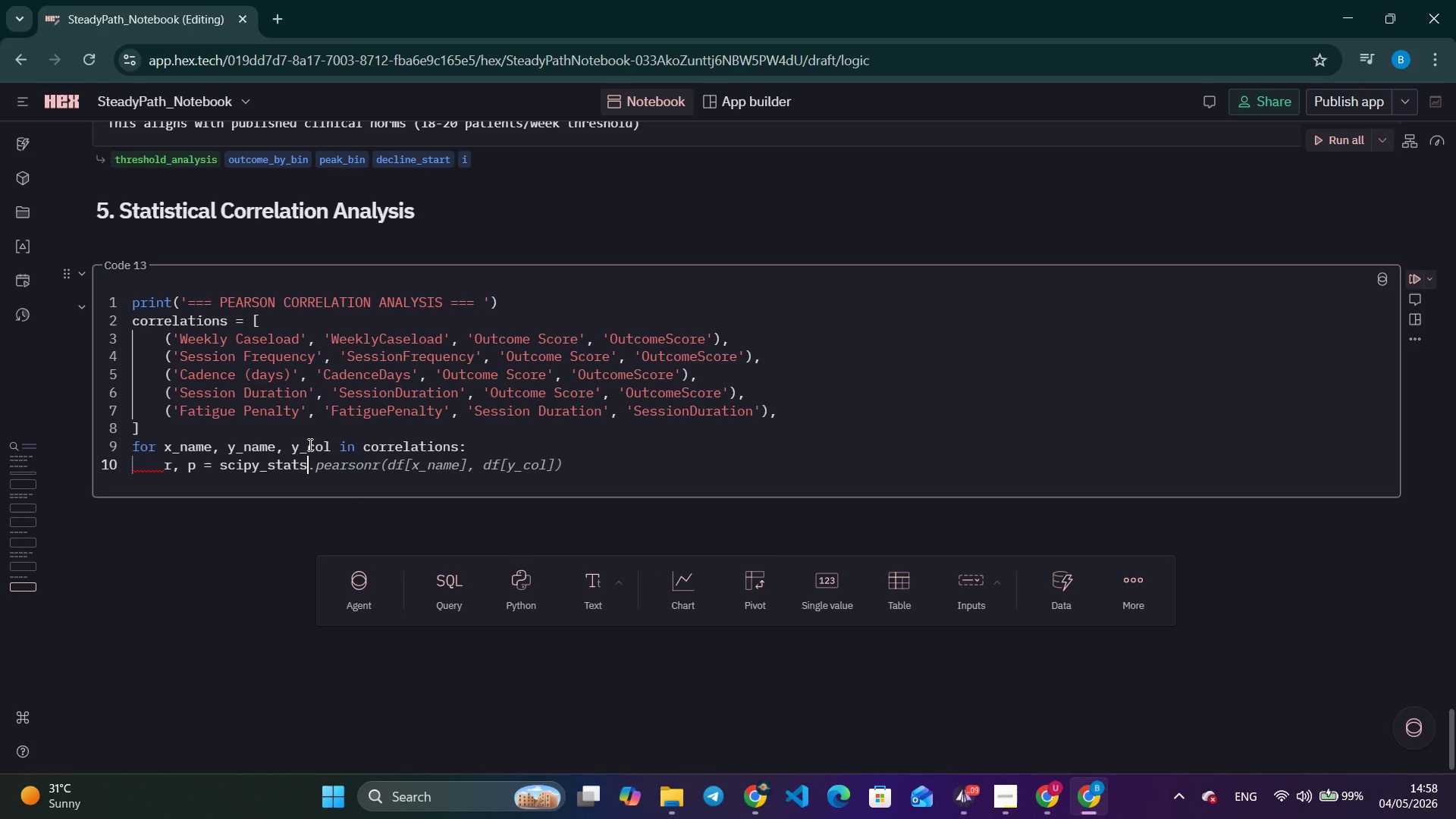 
key(Period)
 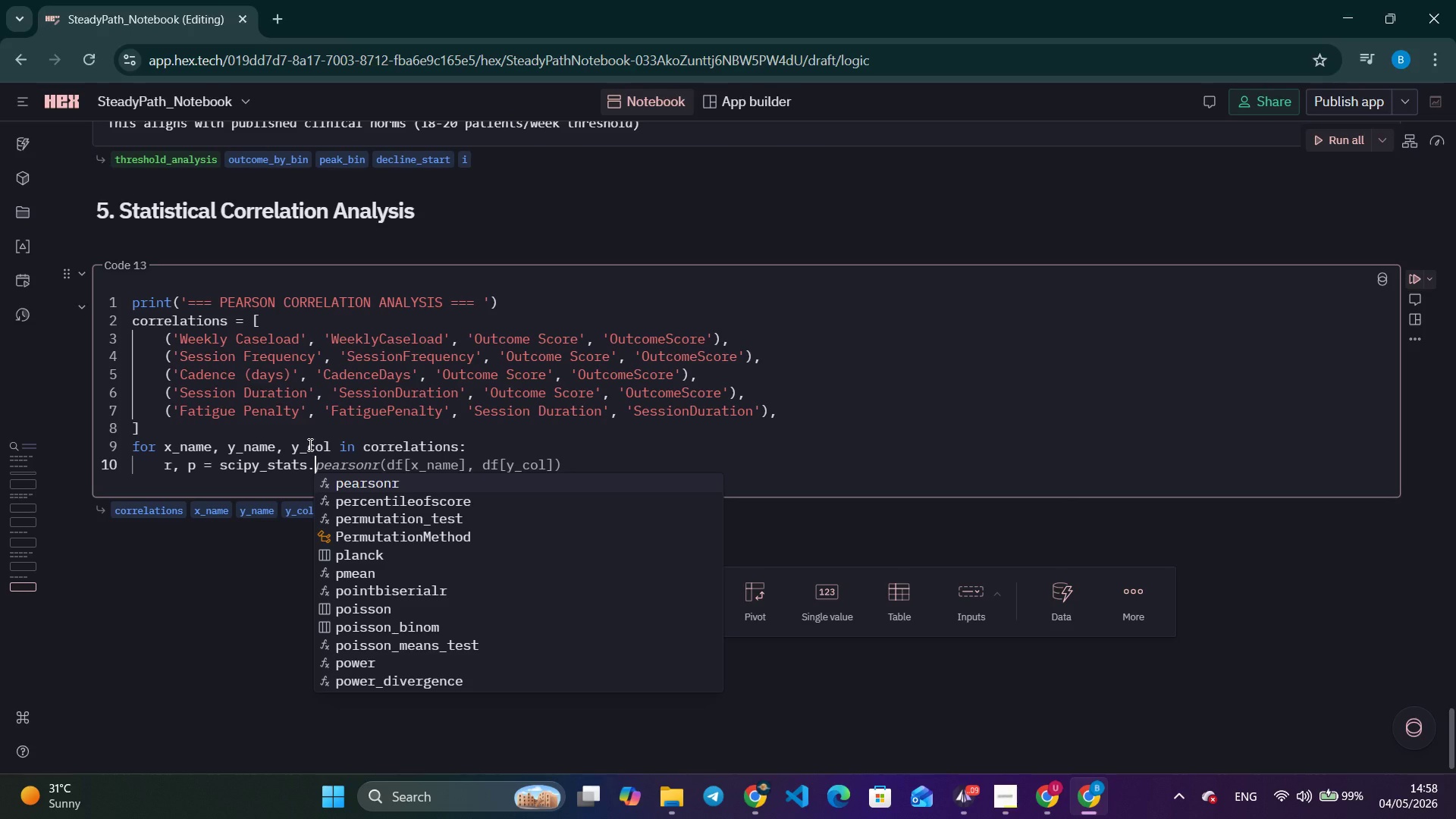 
wait(18.24)
 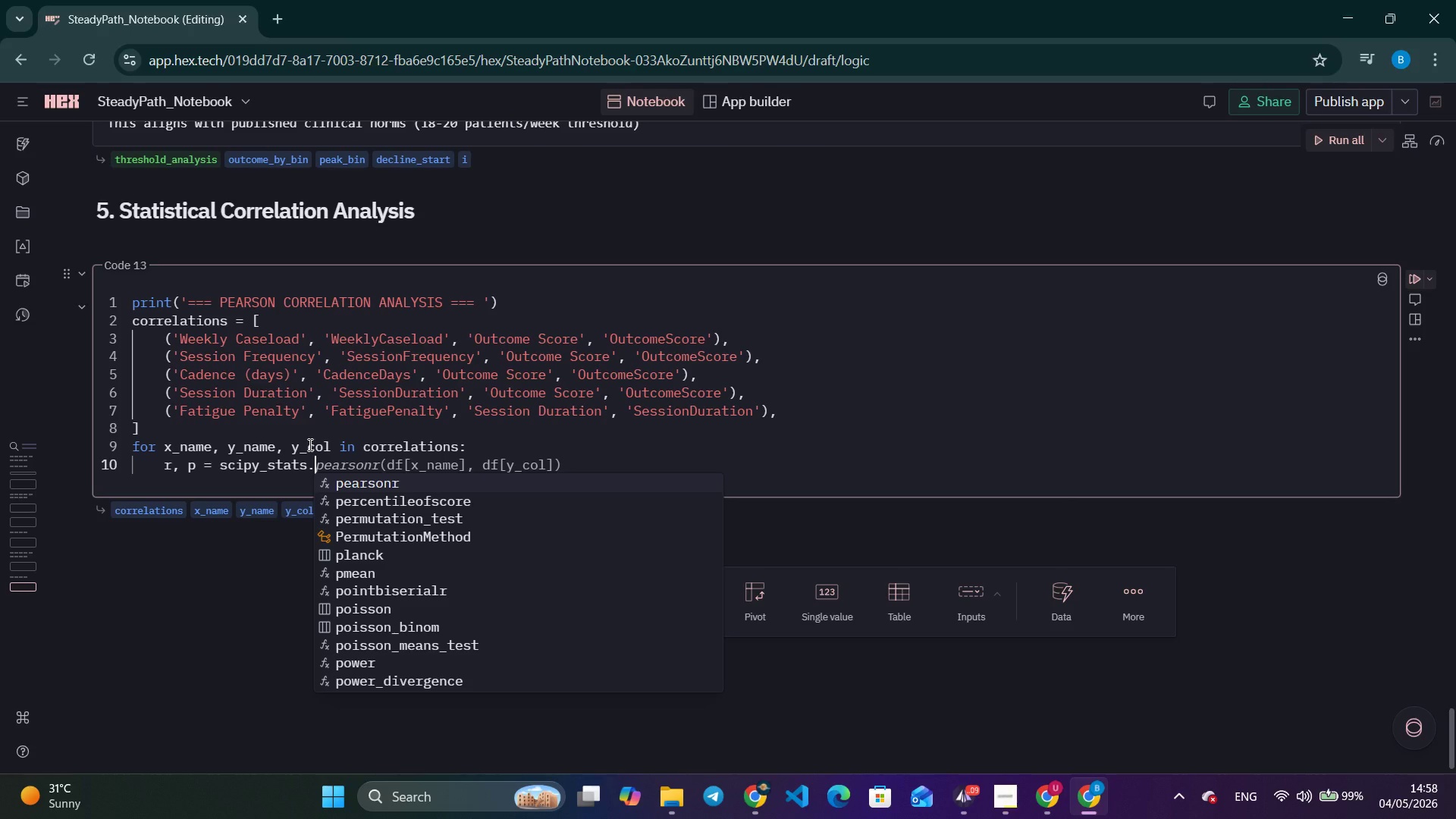 
type(per)
key(Backspace)
type(arsonr()
 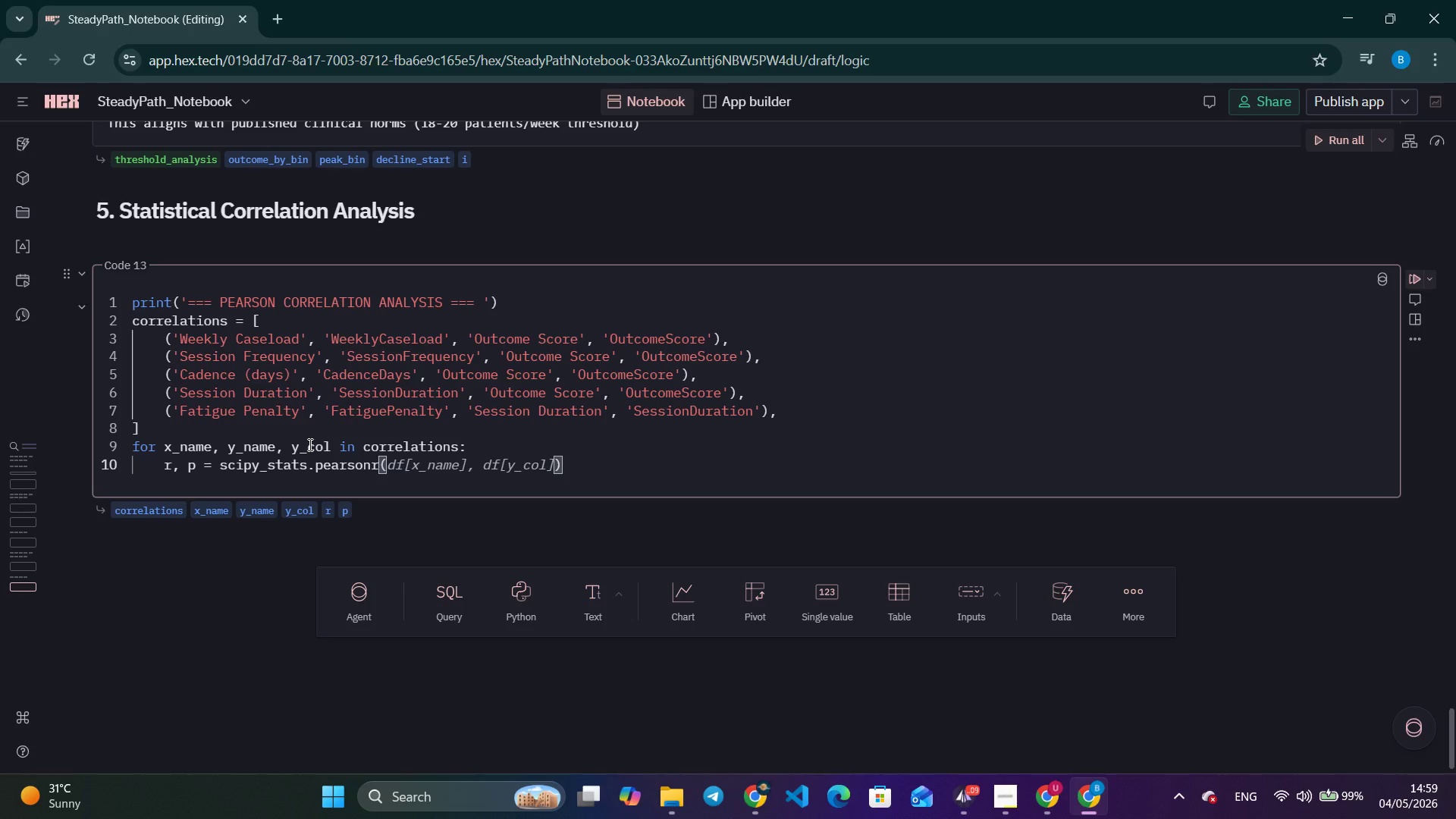 
wait(7.78)
 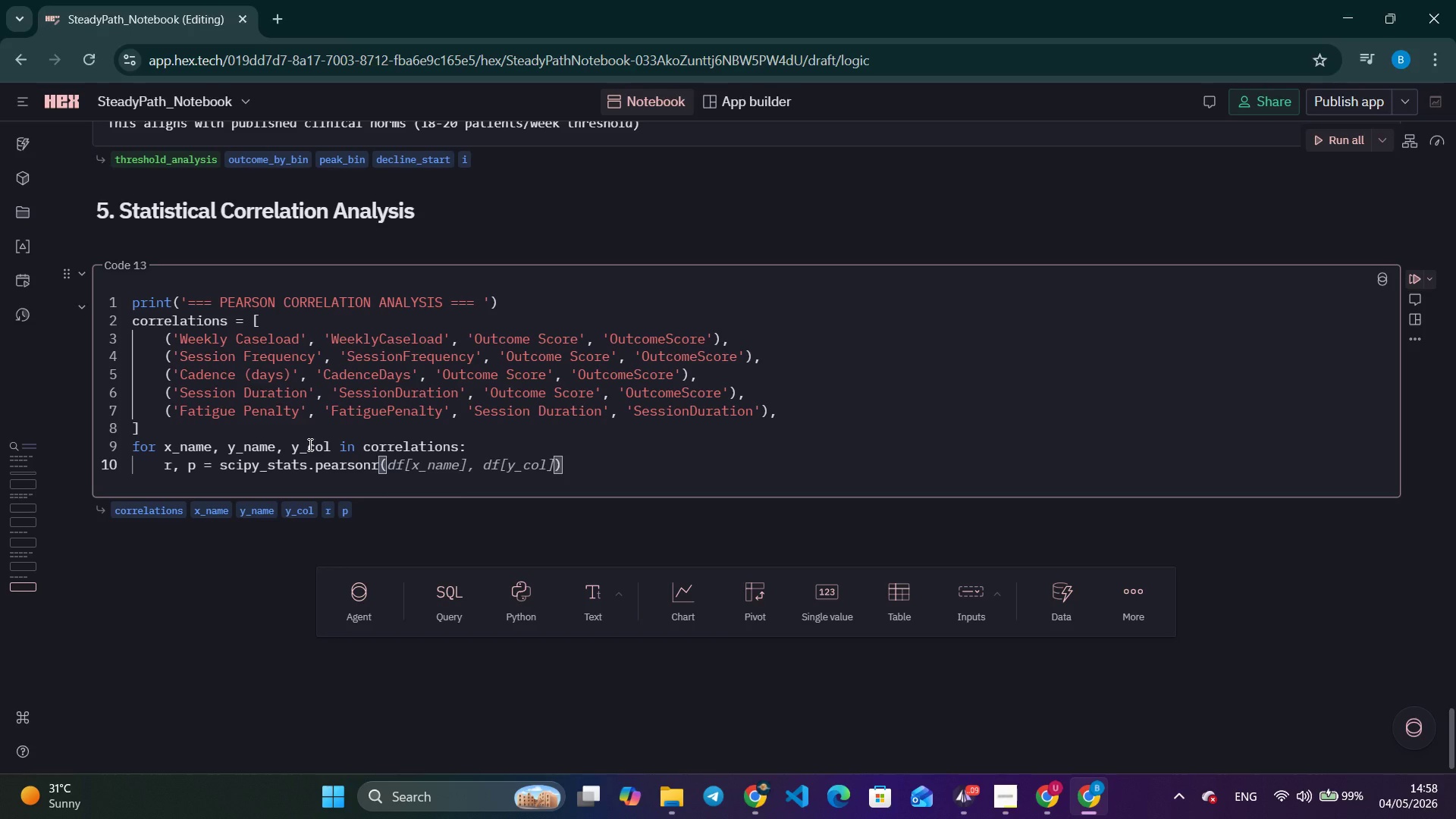 
left_click([221, 451])
 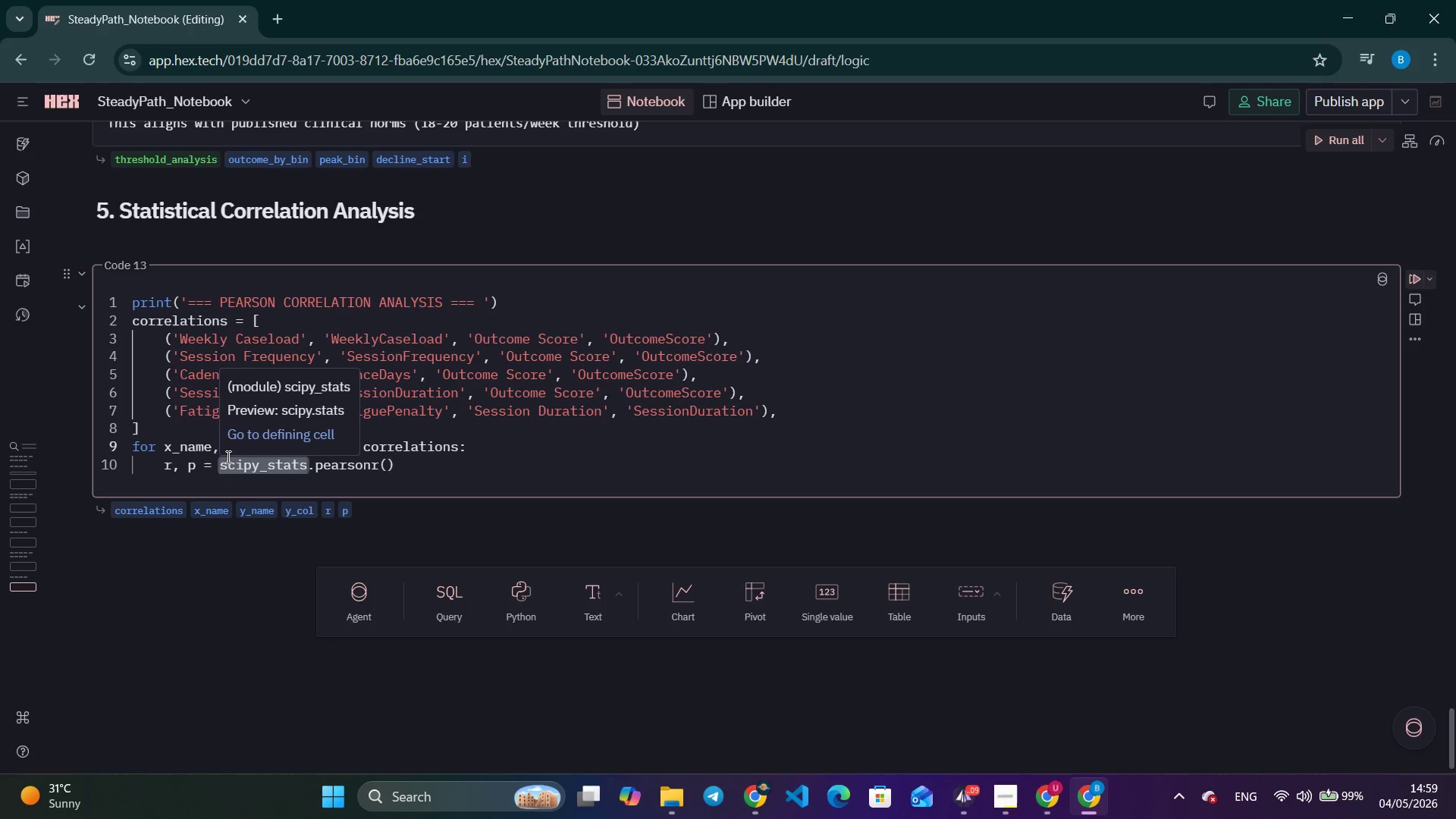 
type( x_col,)
 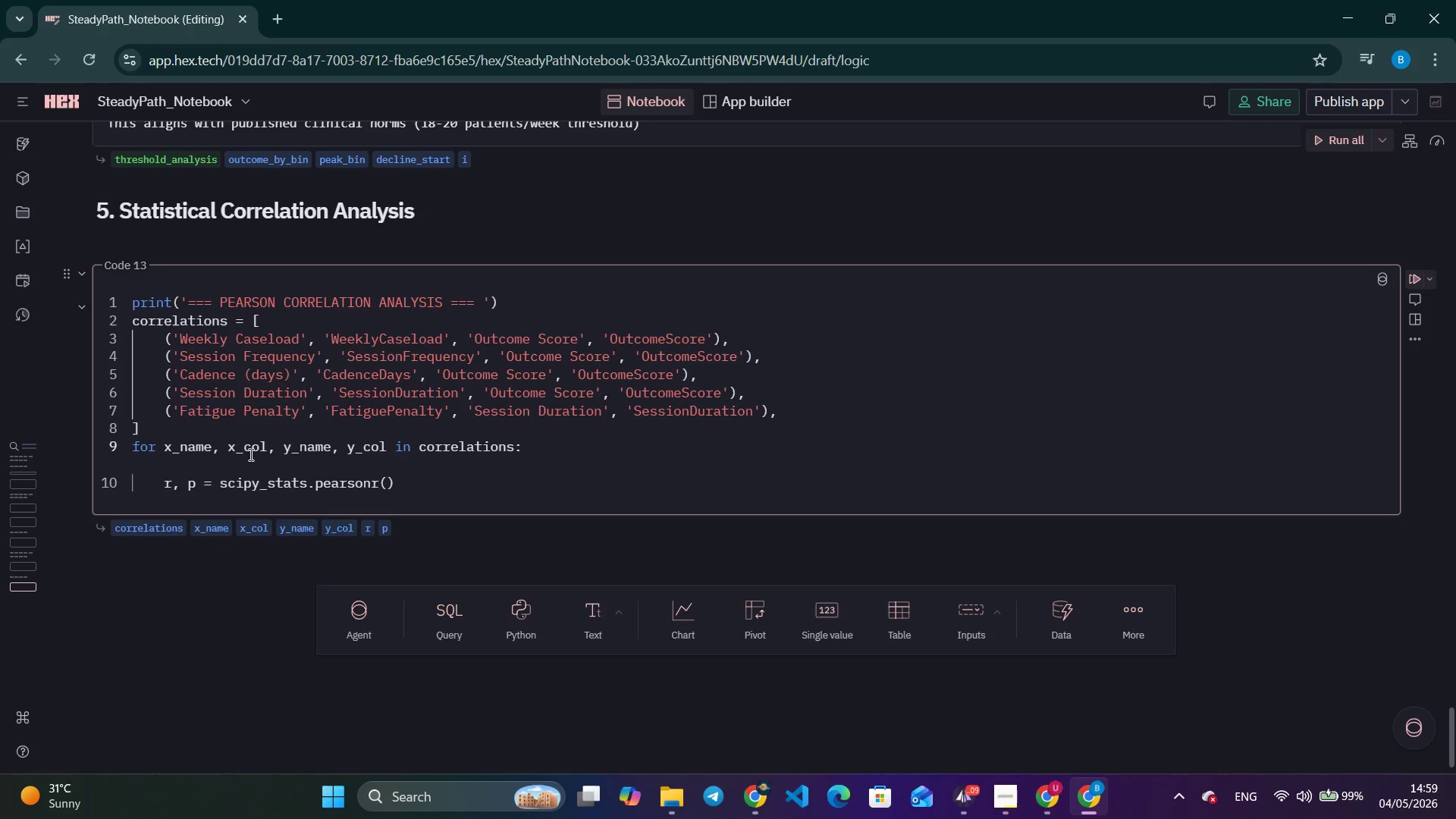 
left_click([452, 508])
 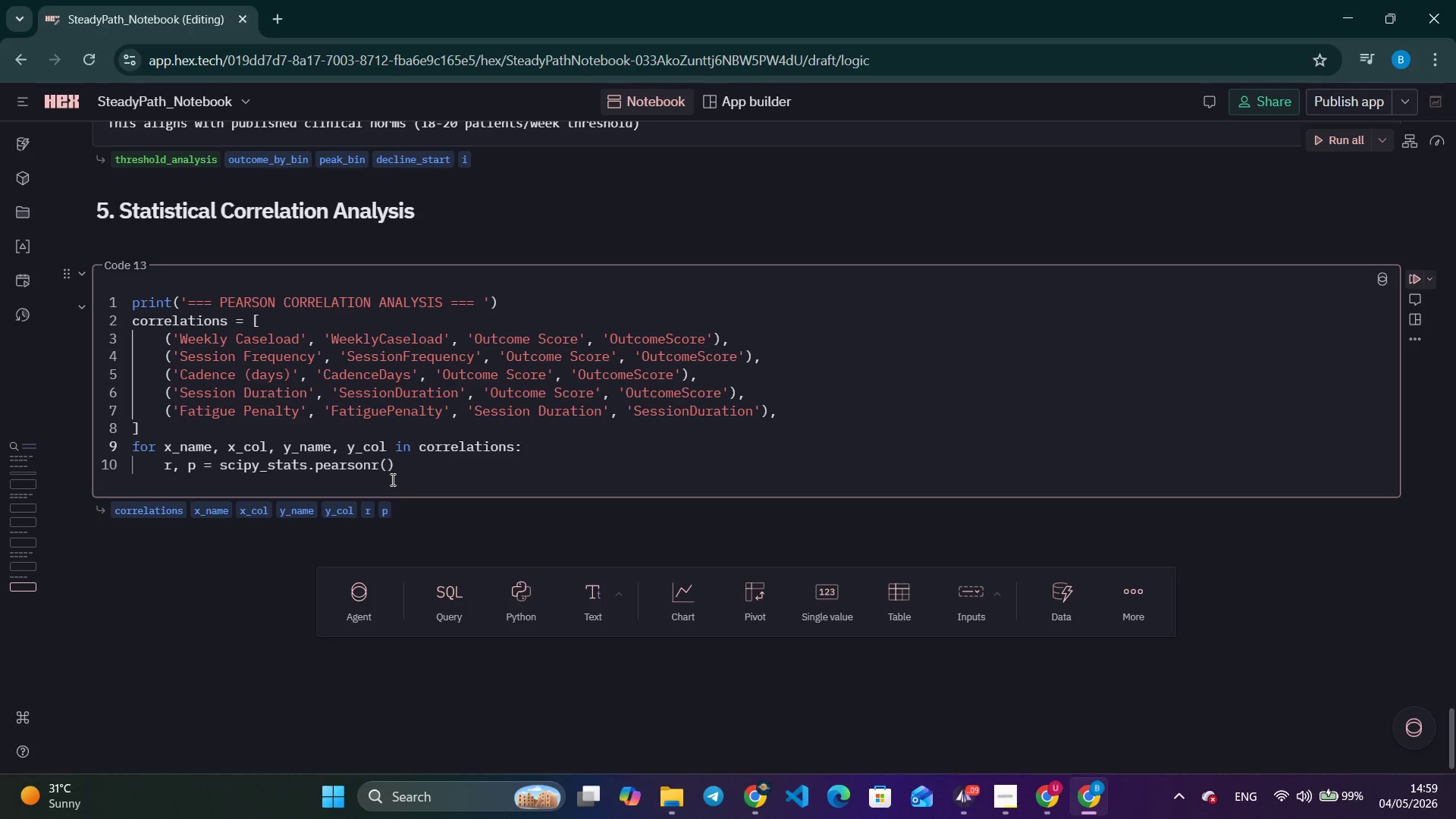 
left_click([388, 469])
 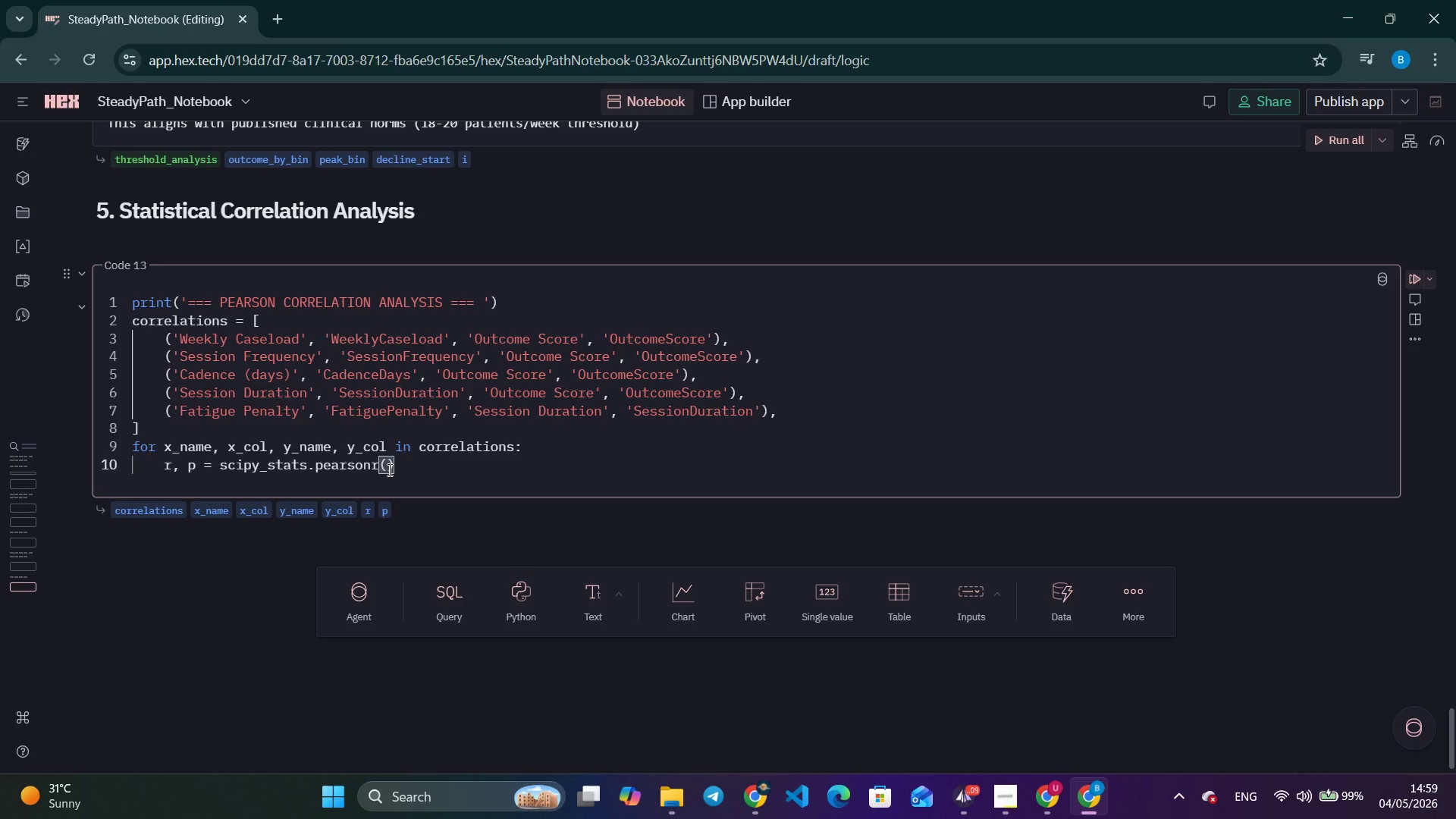 
key(BracketLeft)
 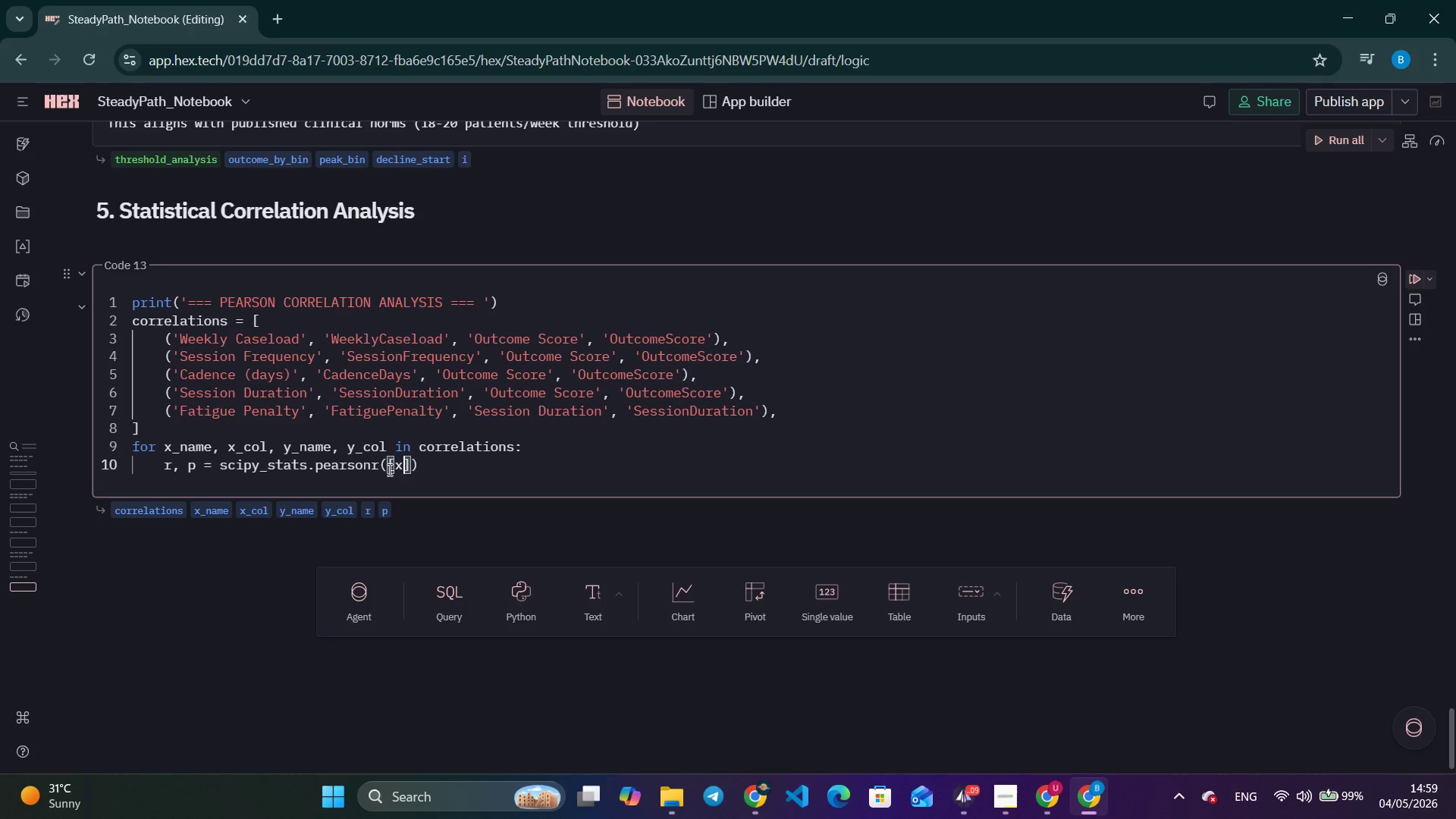 
key(X)
 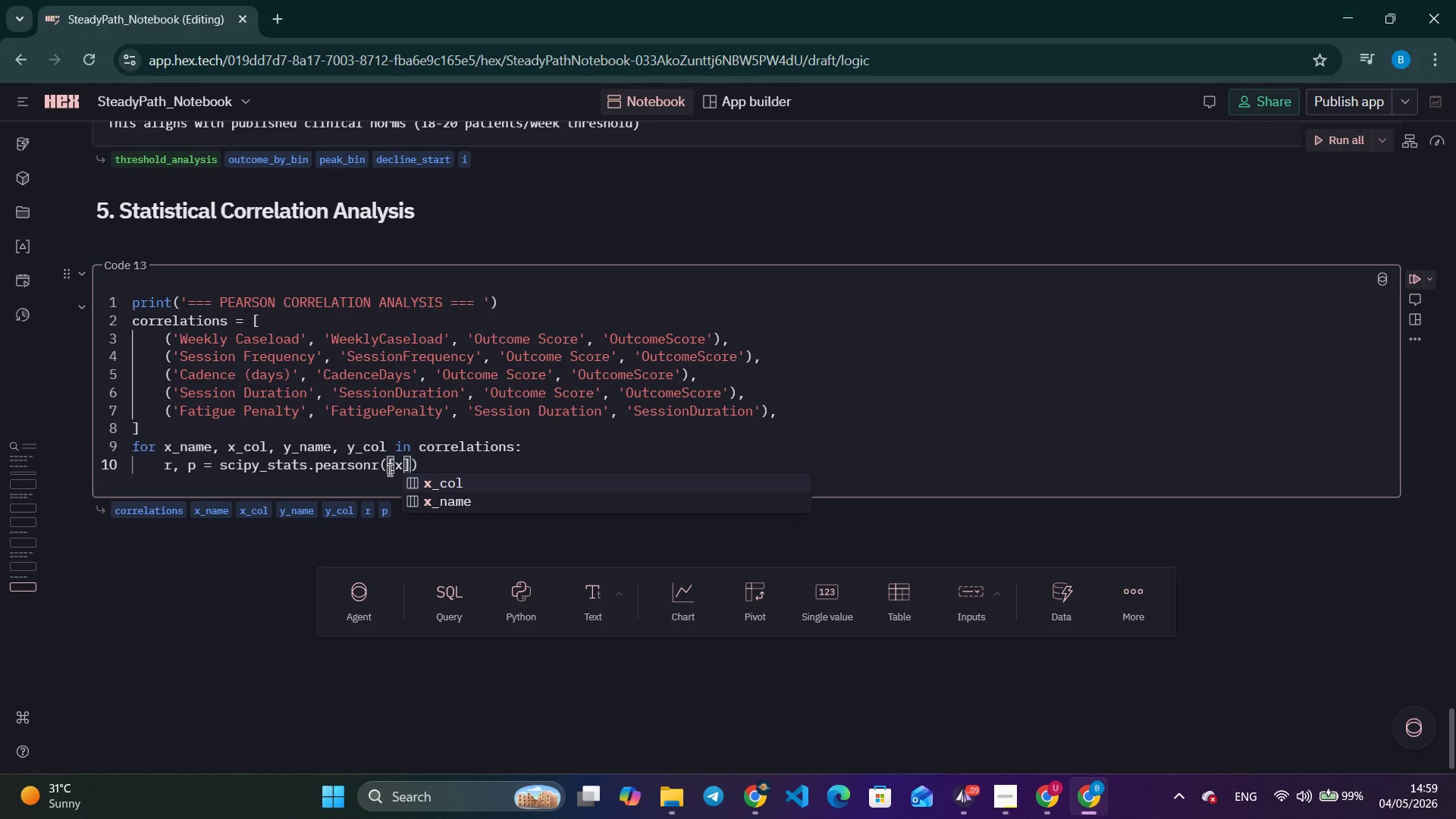 
key(Shift+Minus)
 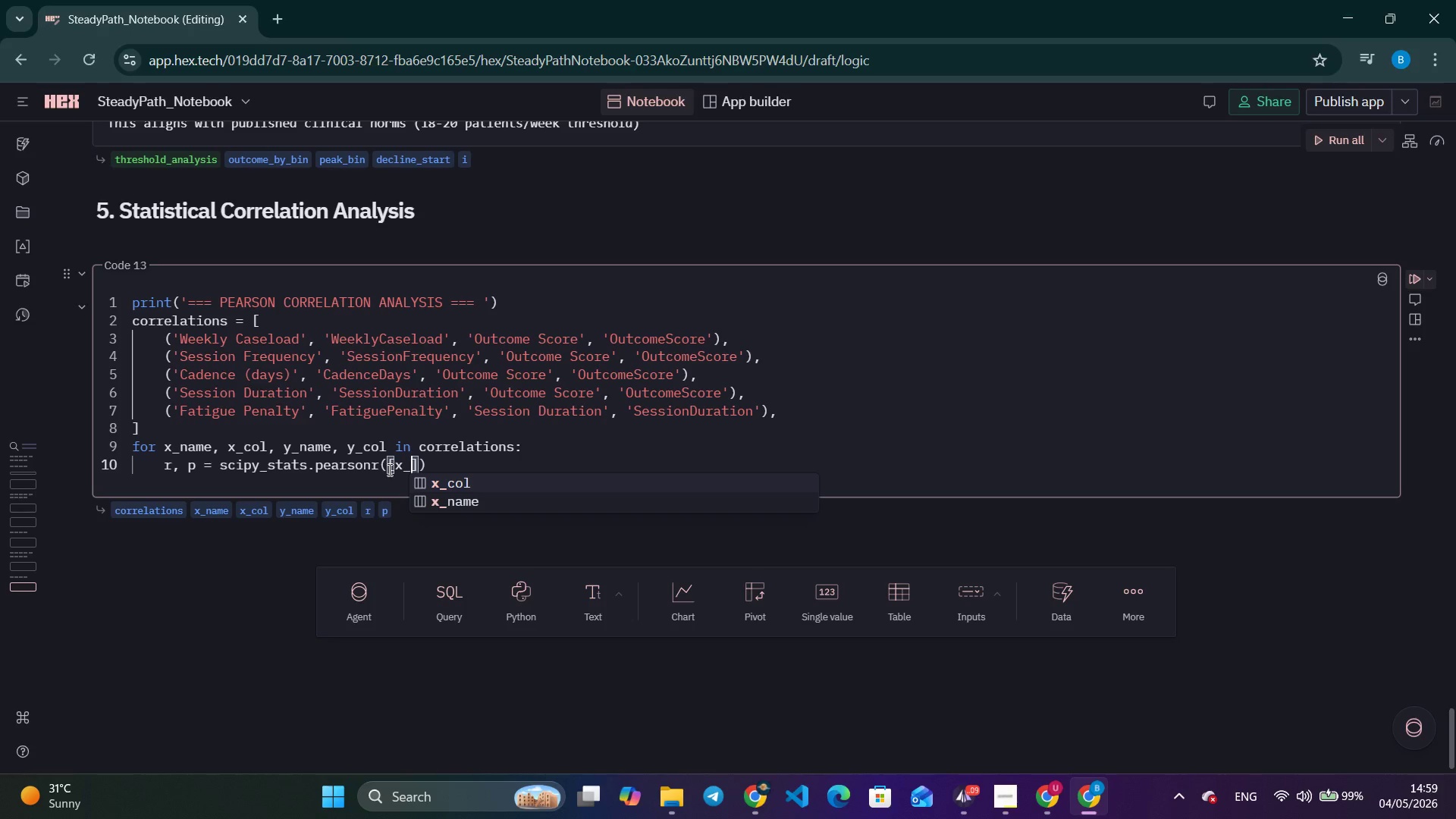 
key(Enter)
 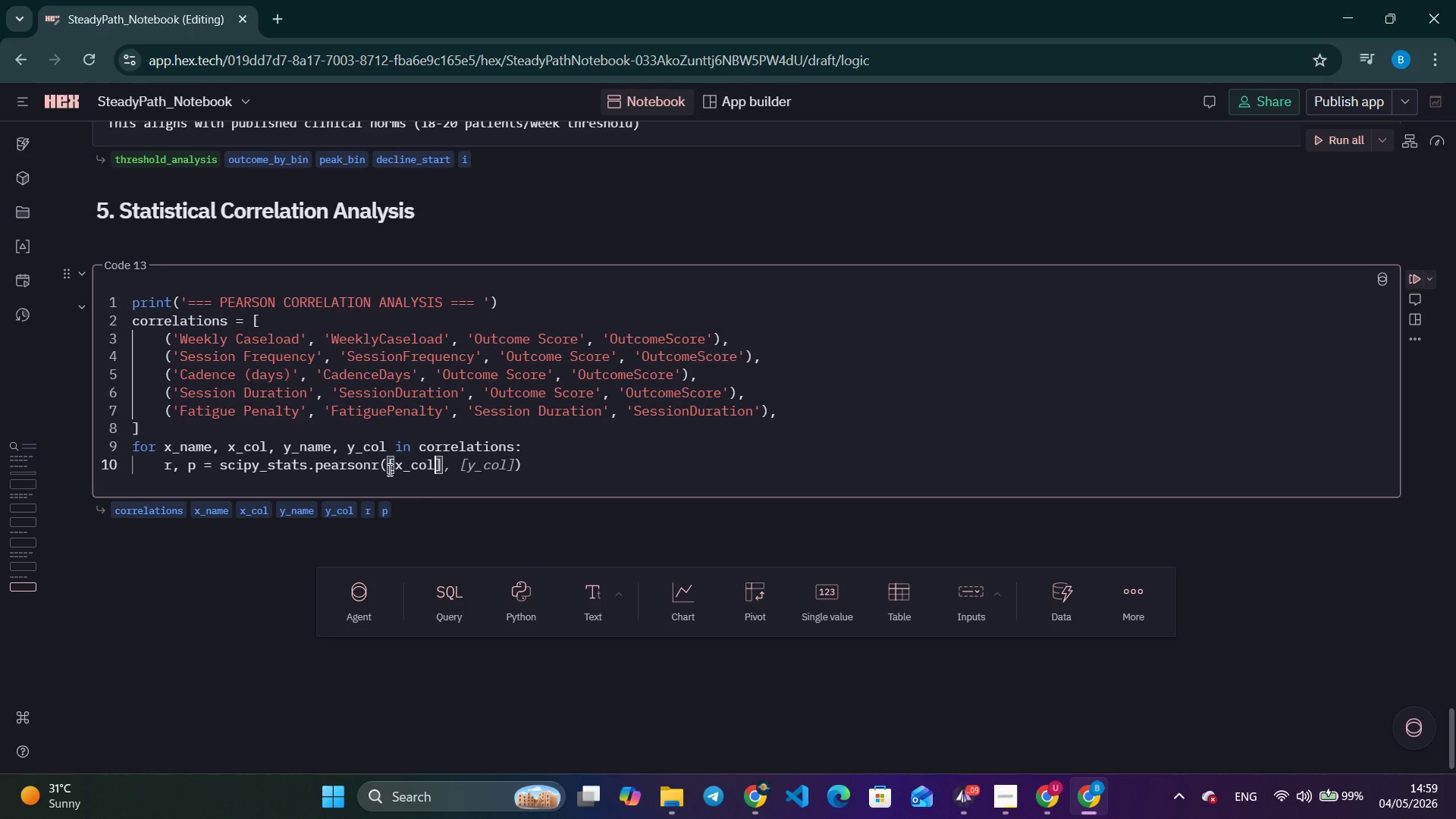 
key(ArrowRight)
 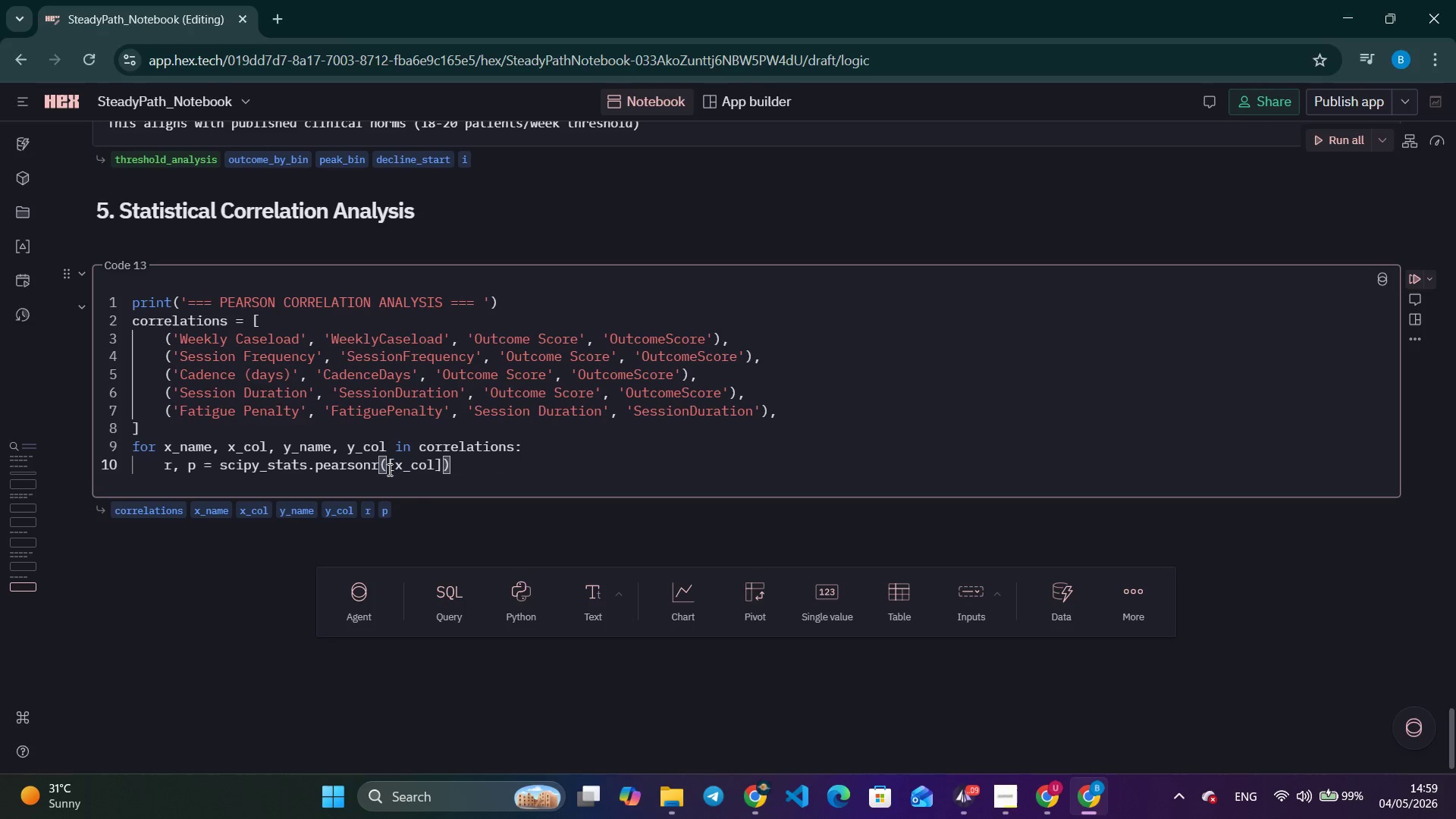 
type(, df)
 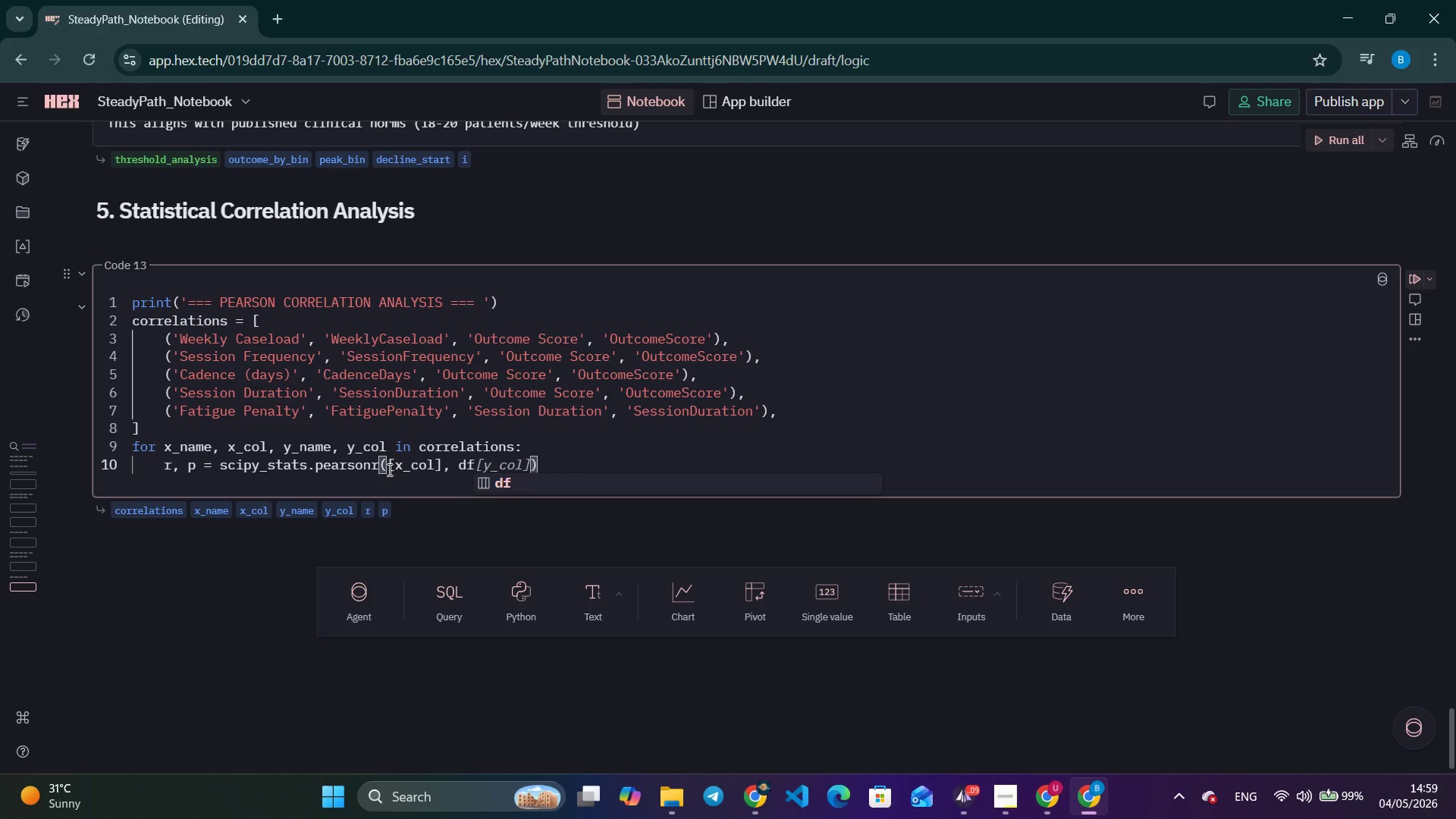 
key(Tab)
 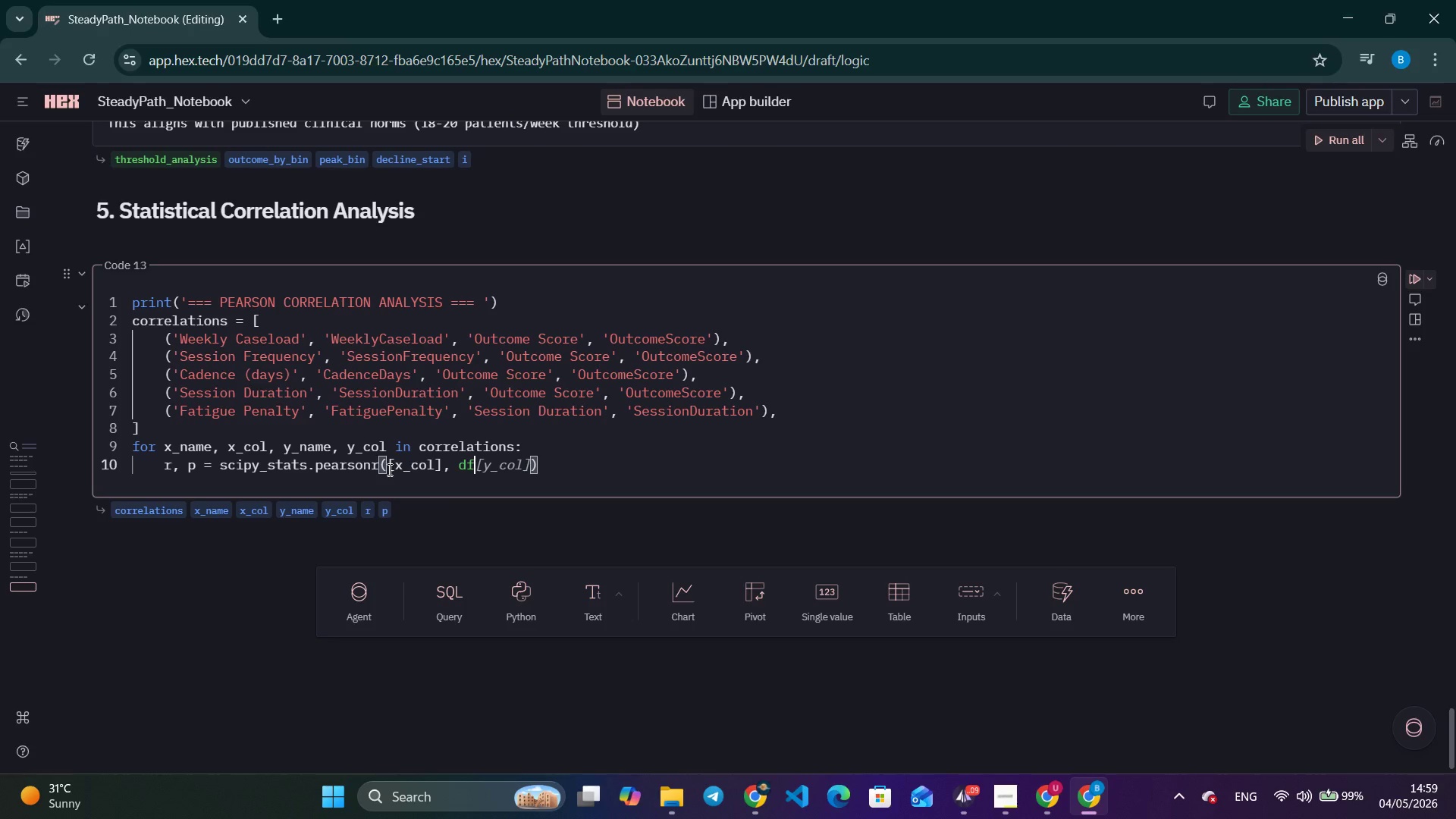 
key(Tab)
 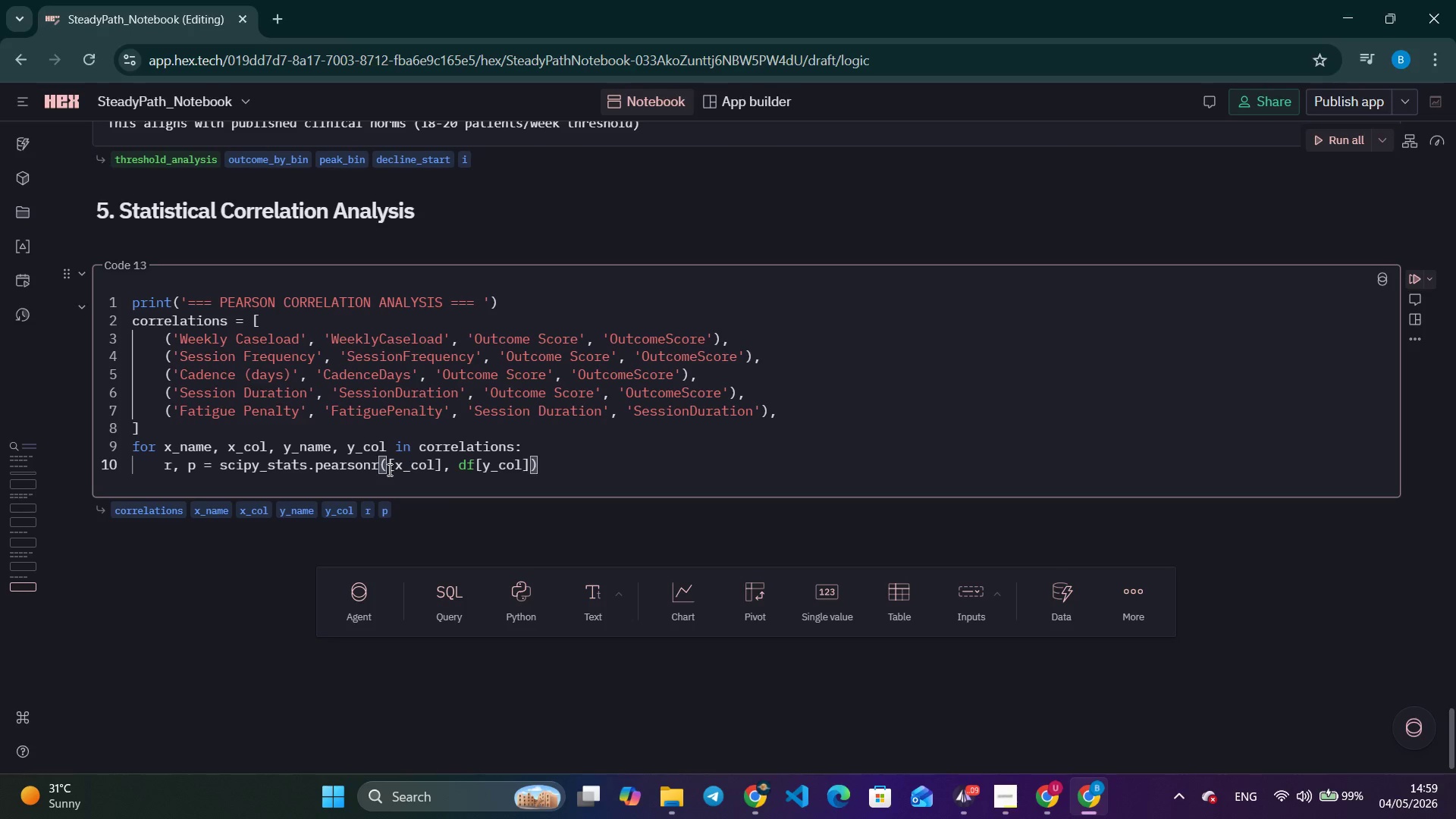 
key(Enter)
 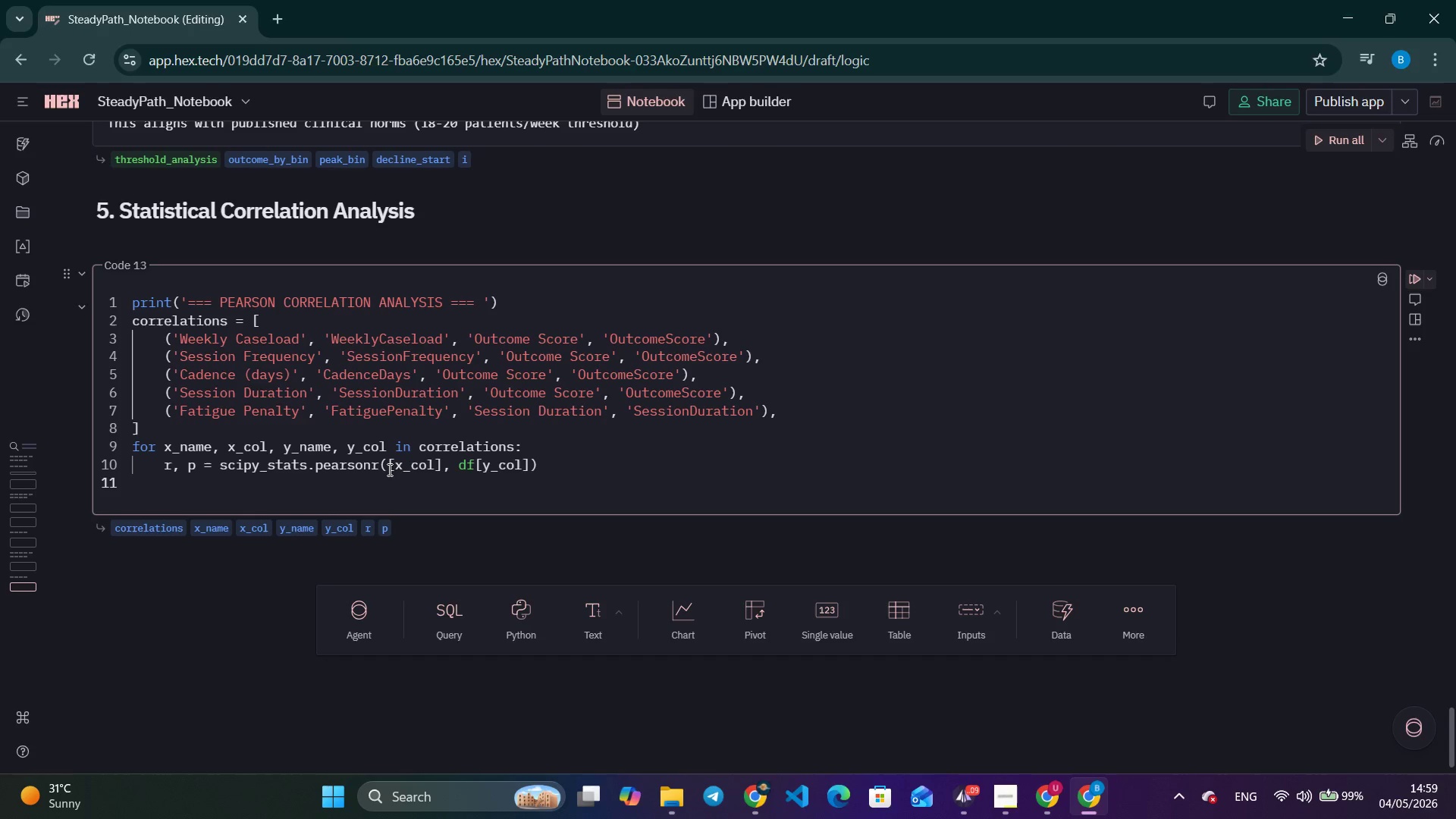 
type(di)
key(Backspace)
key(Backspace)
type(sig = )
 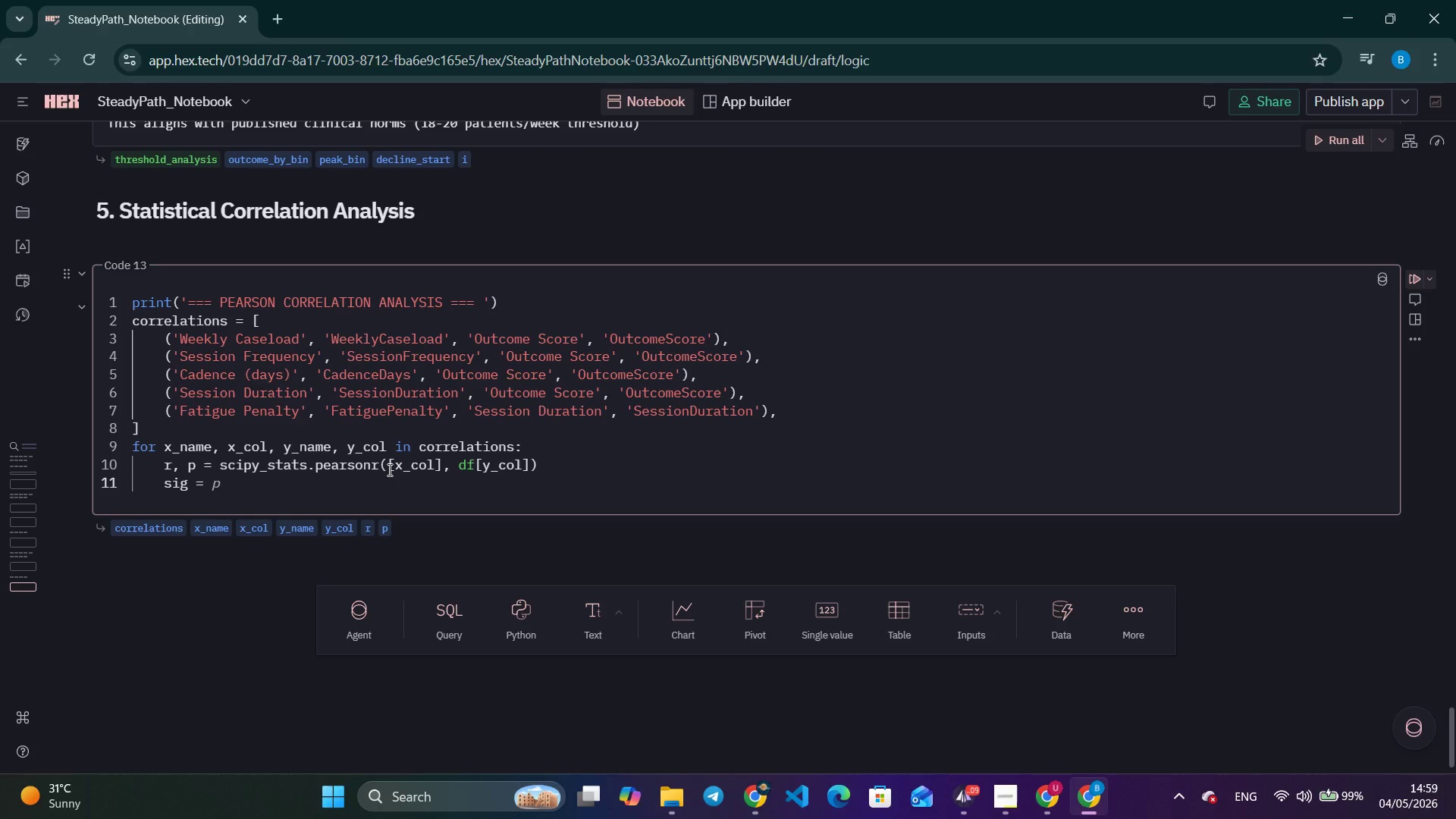 
key(Quote)
 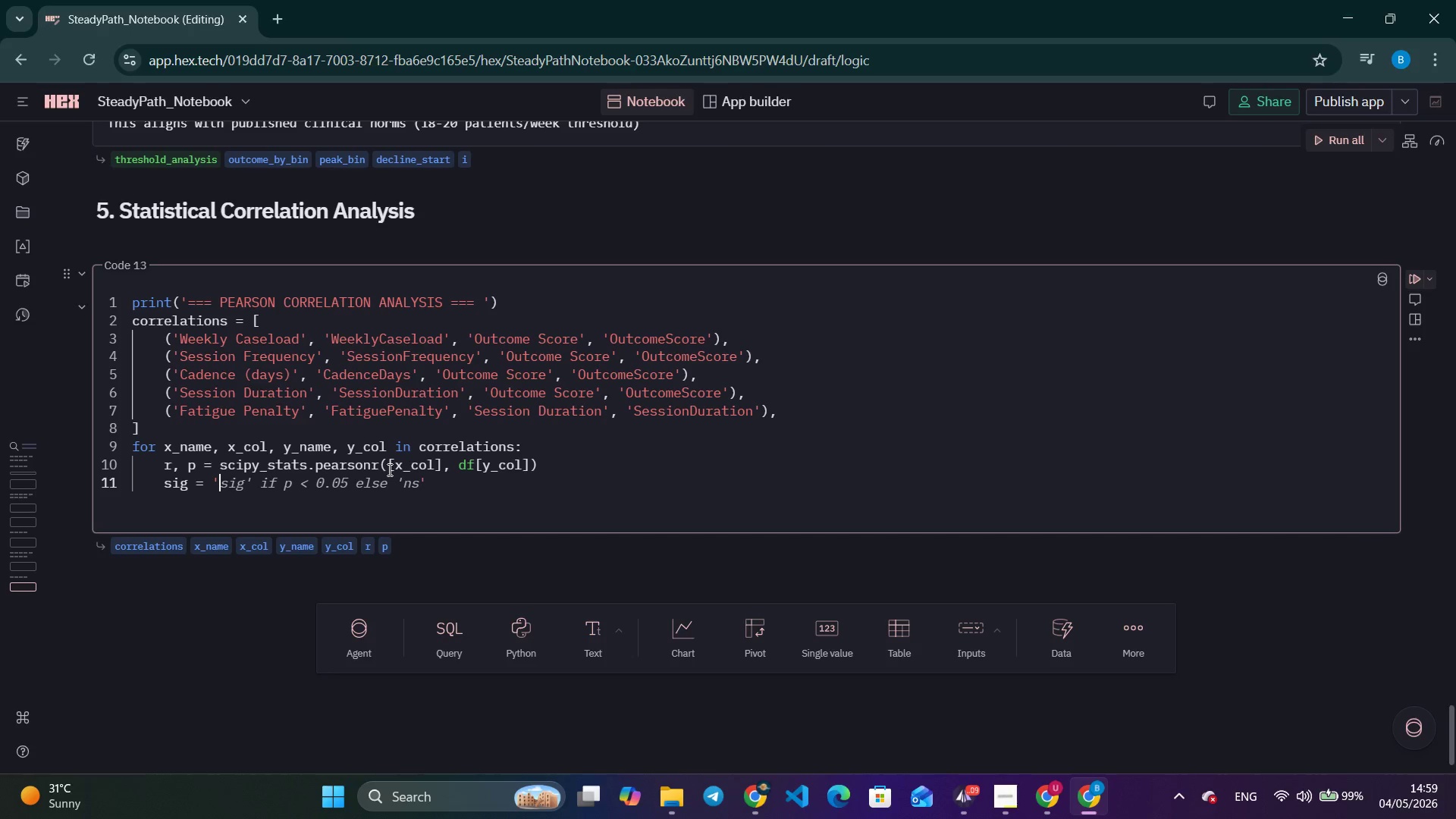 
wait(27.06)
 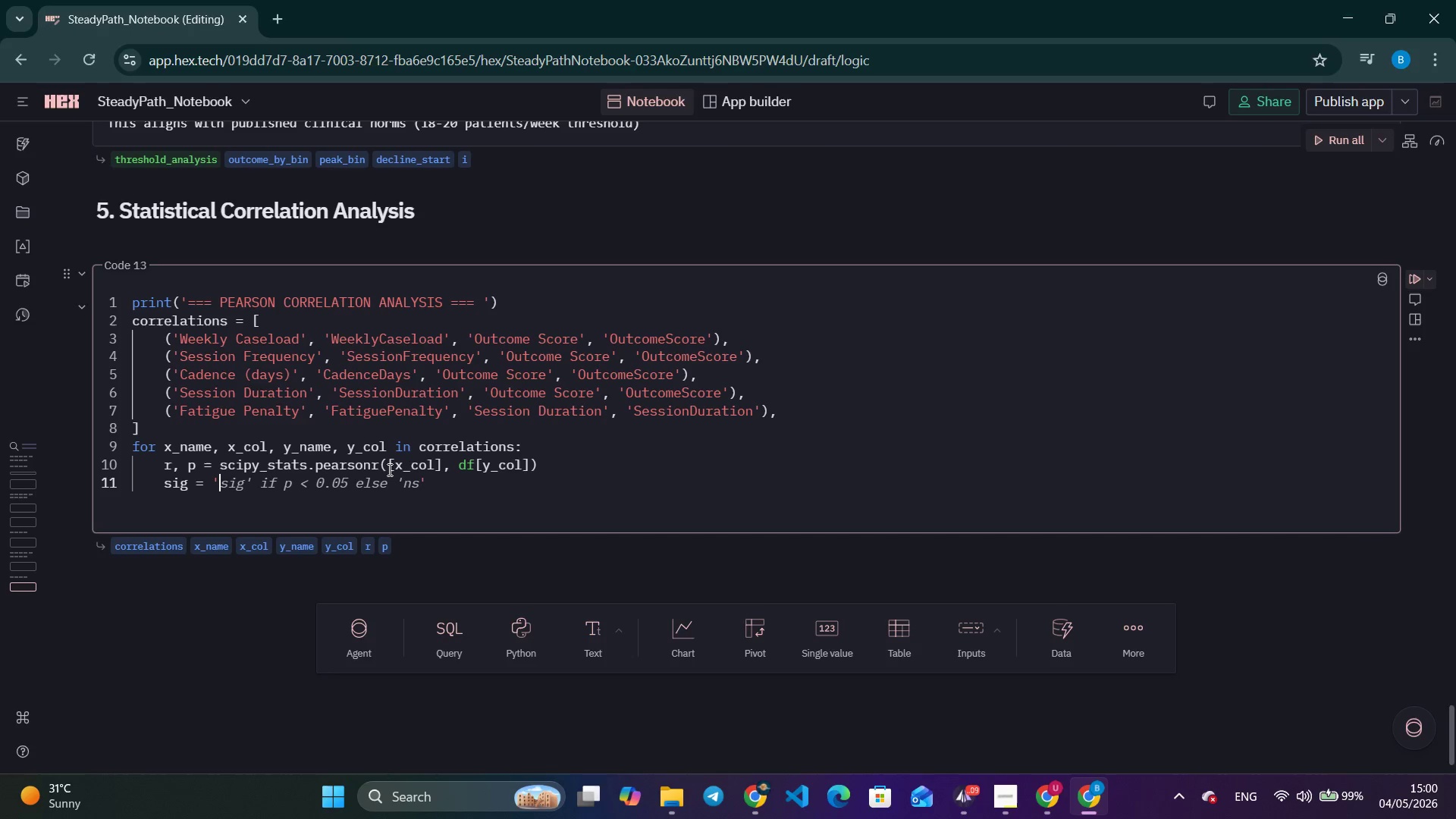 
key(Shift+NumpadDivide)
 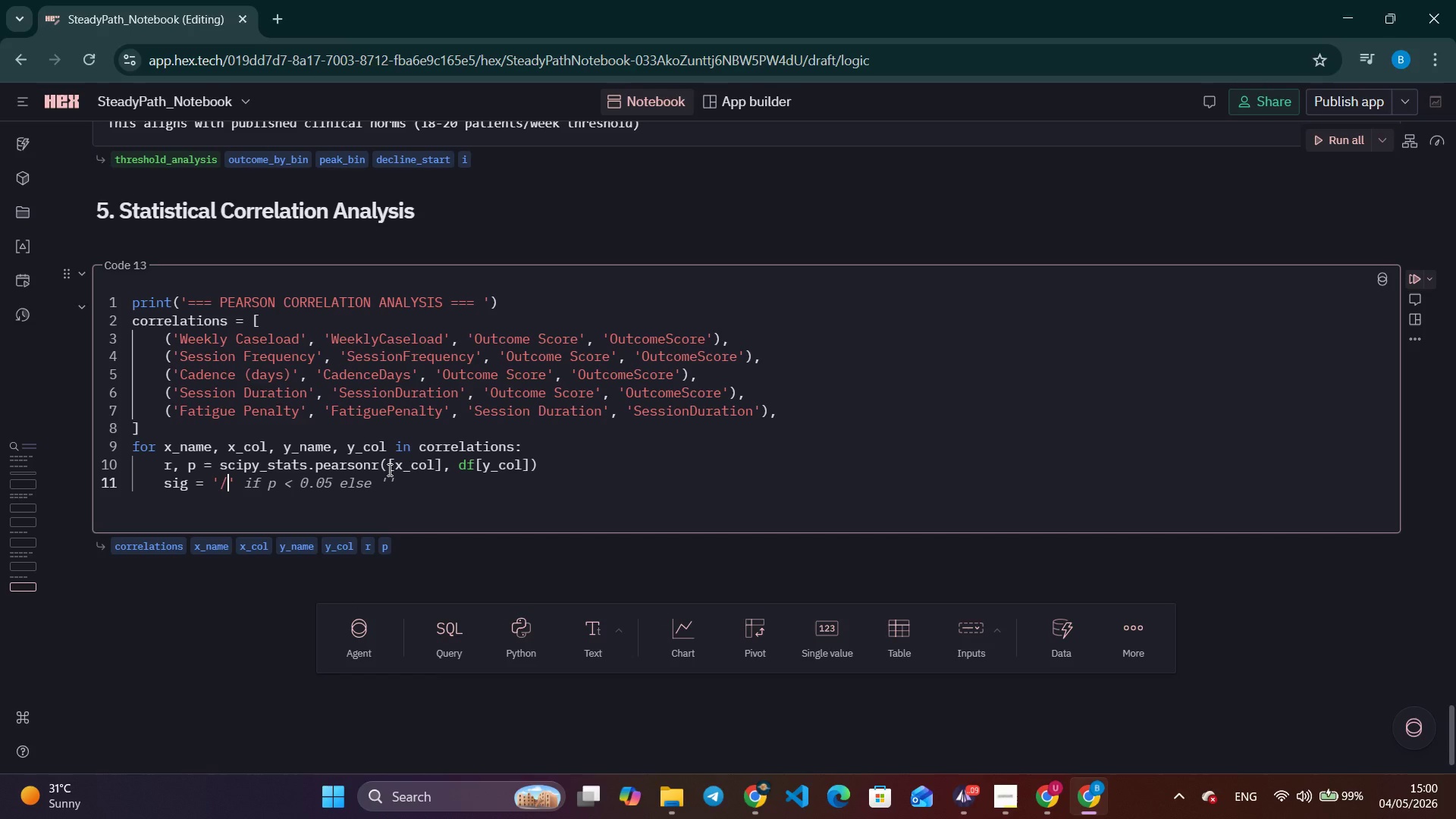 
key(ArrowRight)
 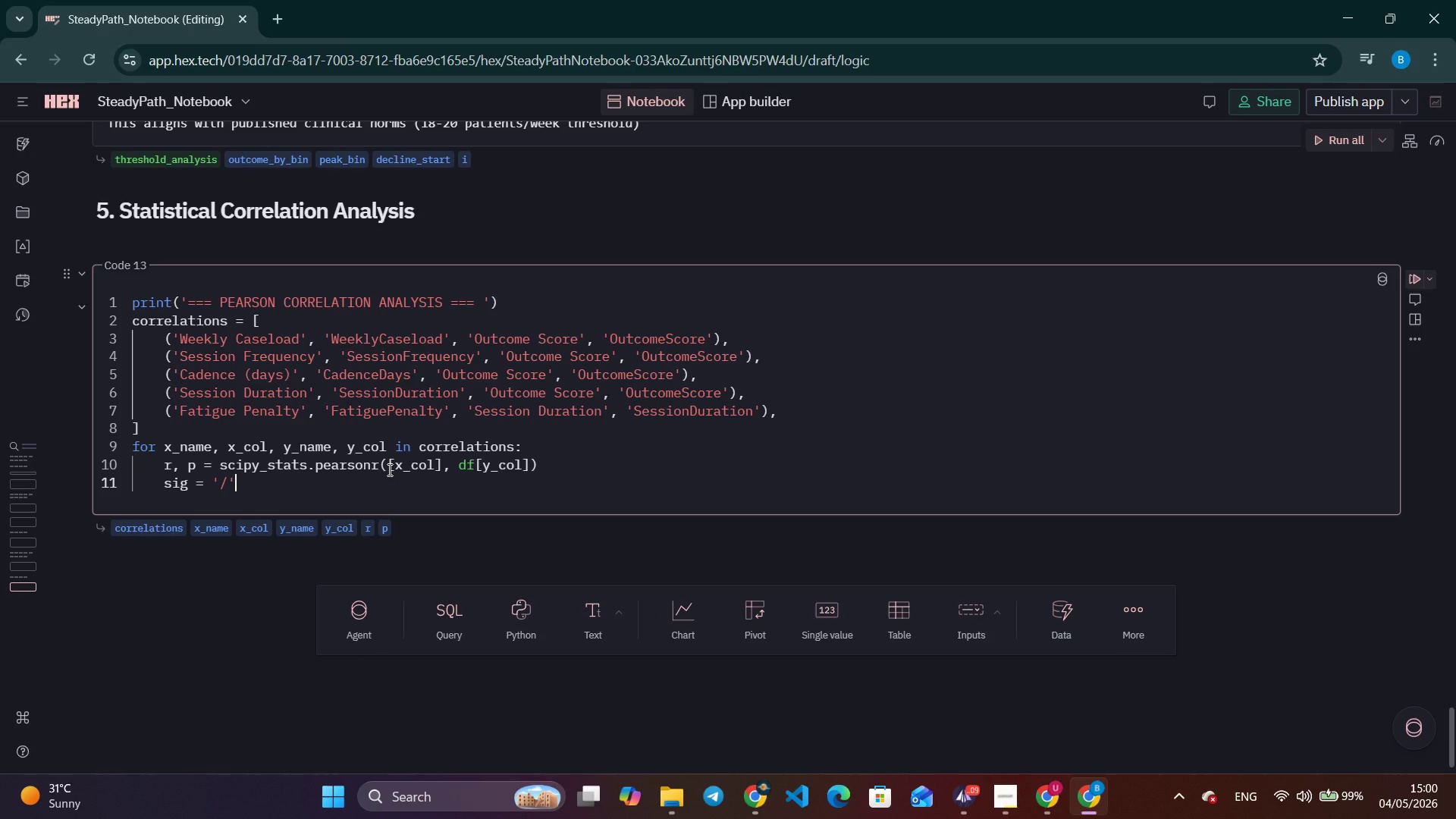 
type( if p < 0.05 else 'x)
 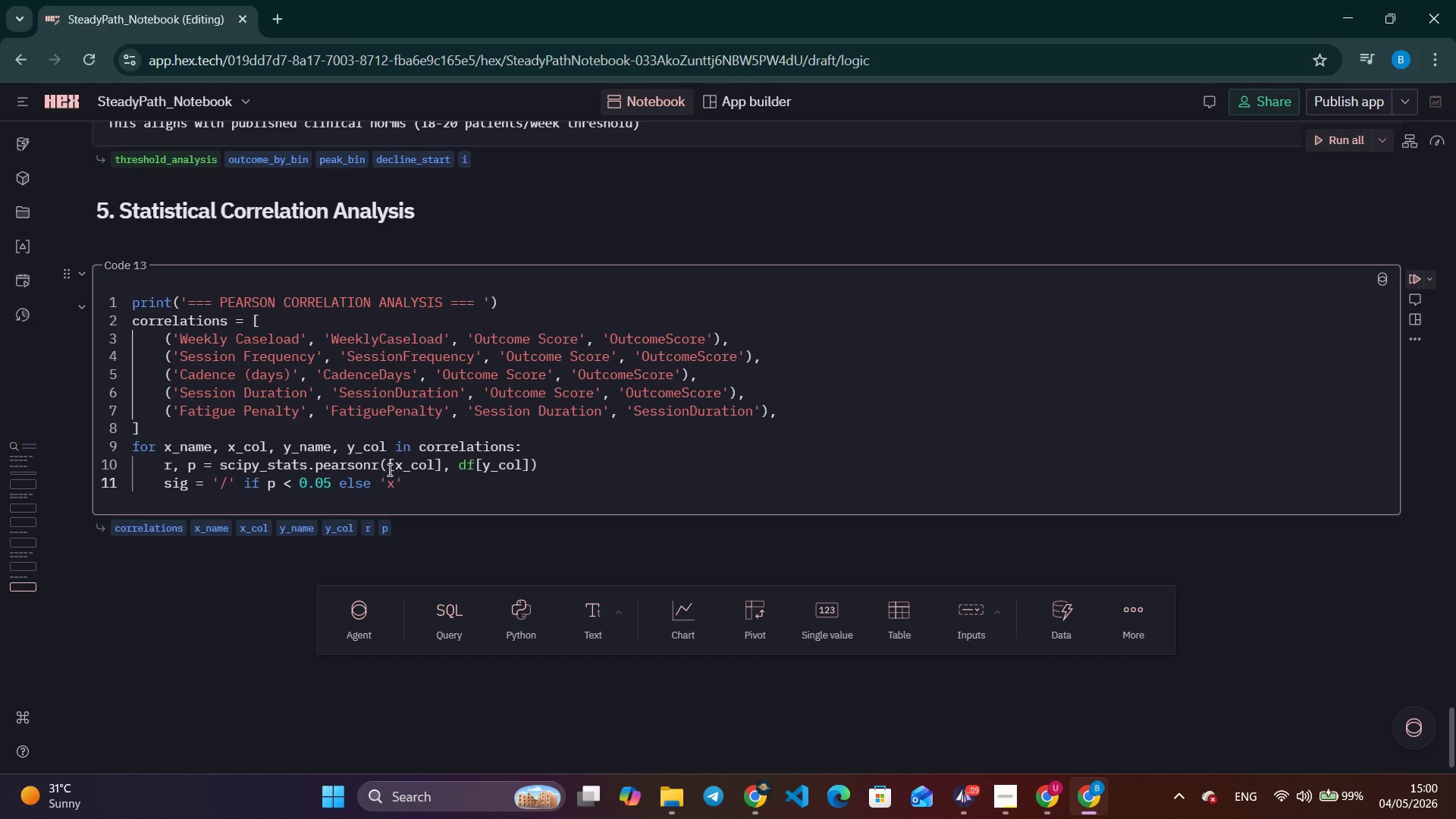 
key(ArrowRight)
 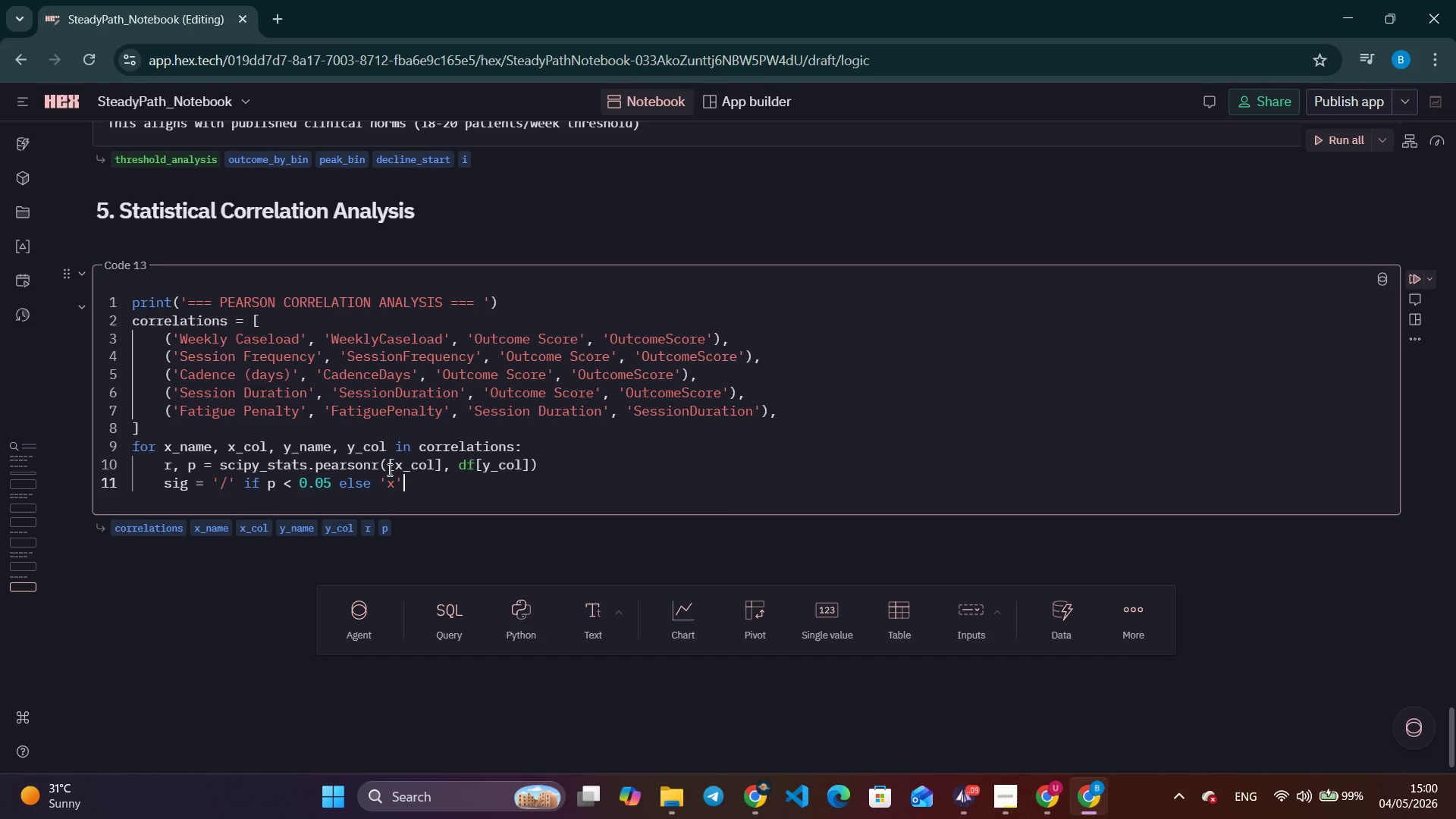 
key(Enter)
 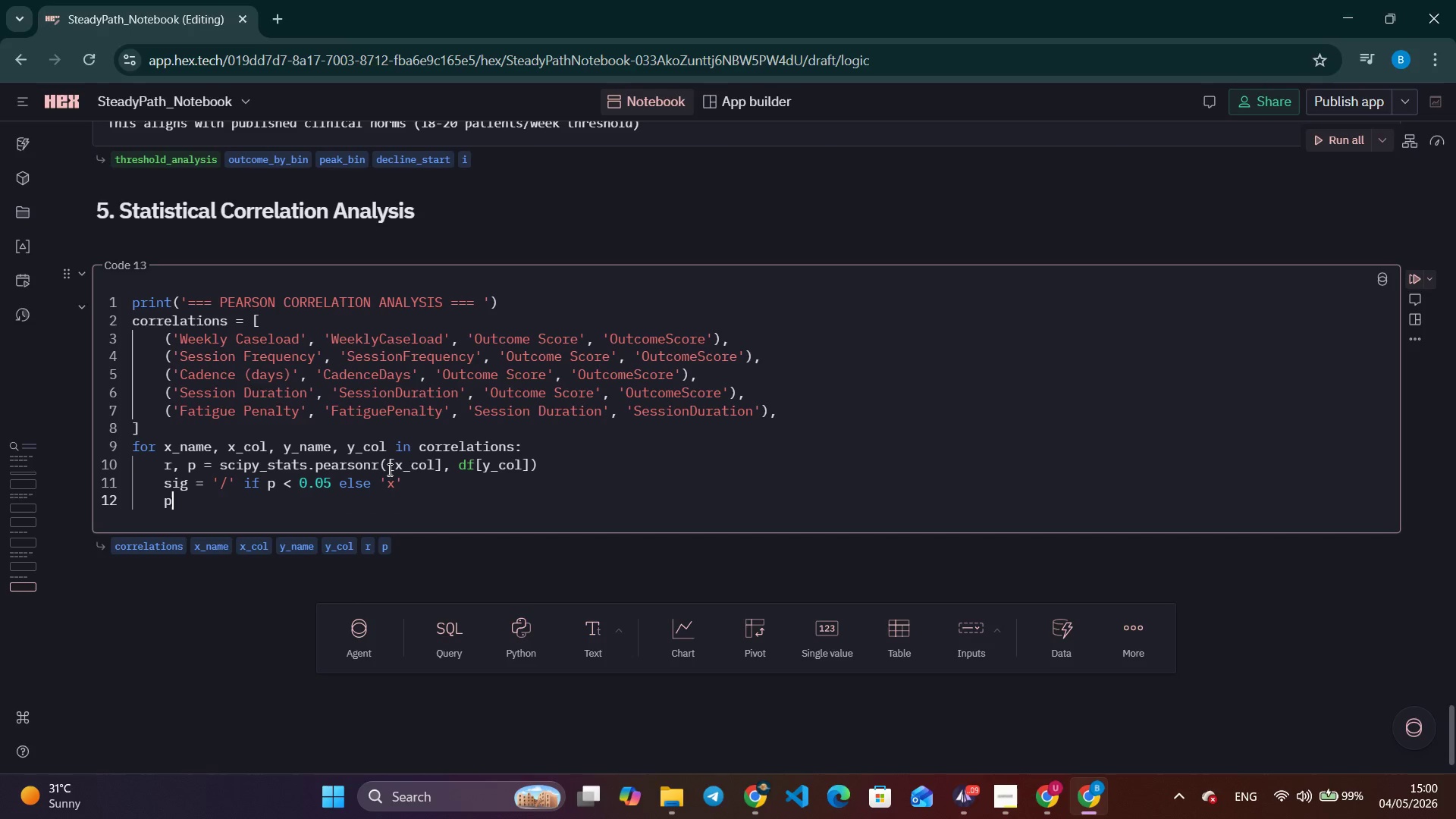 
type(print(f' {x_name:22s)
 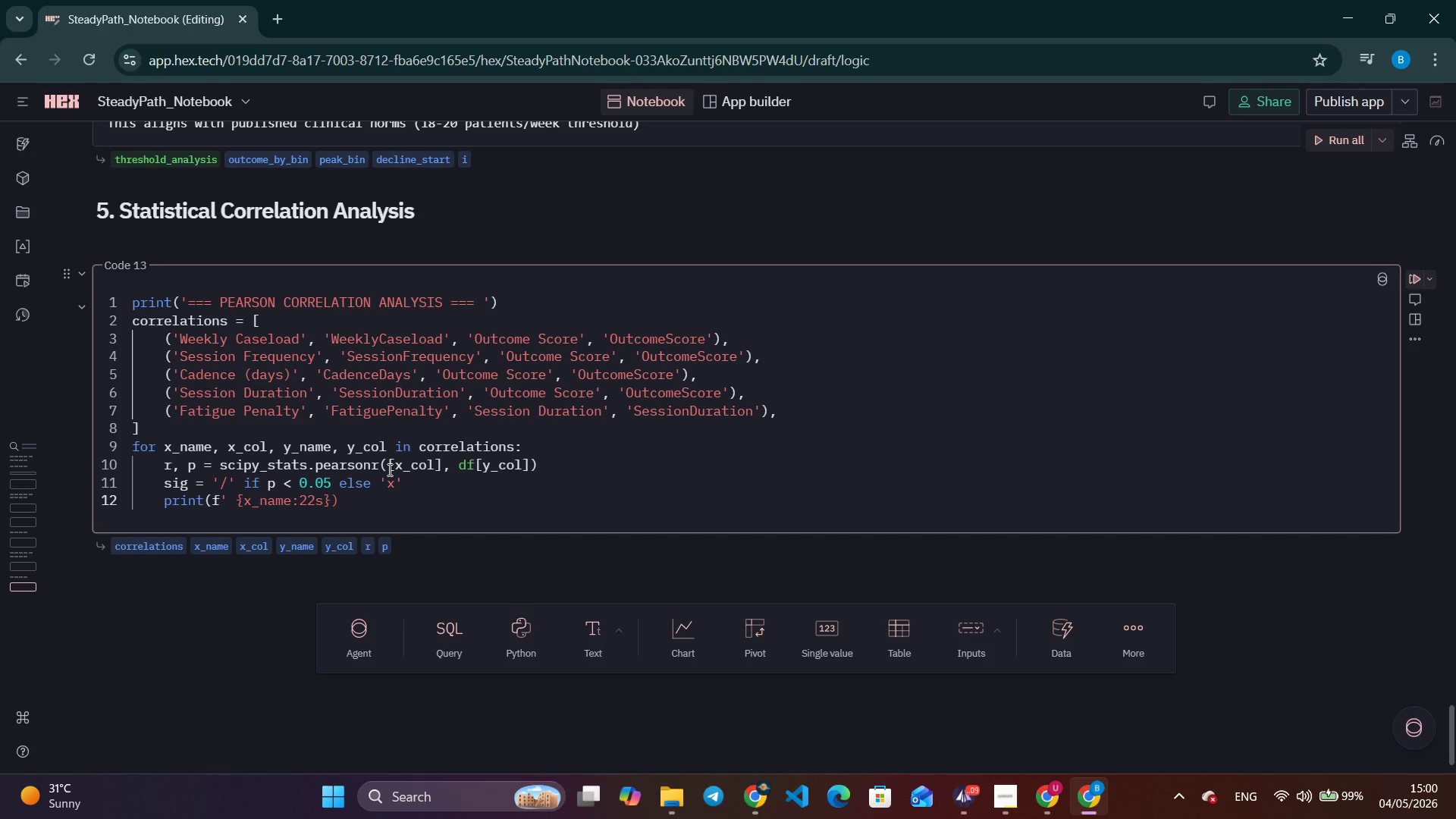 
key(ArrowRight)
 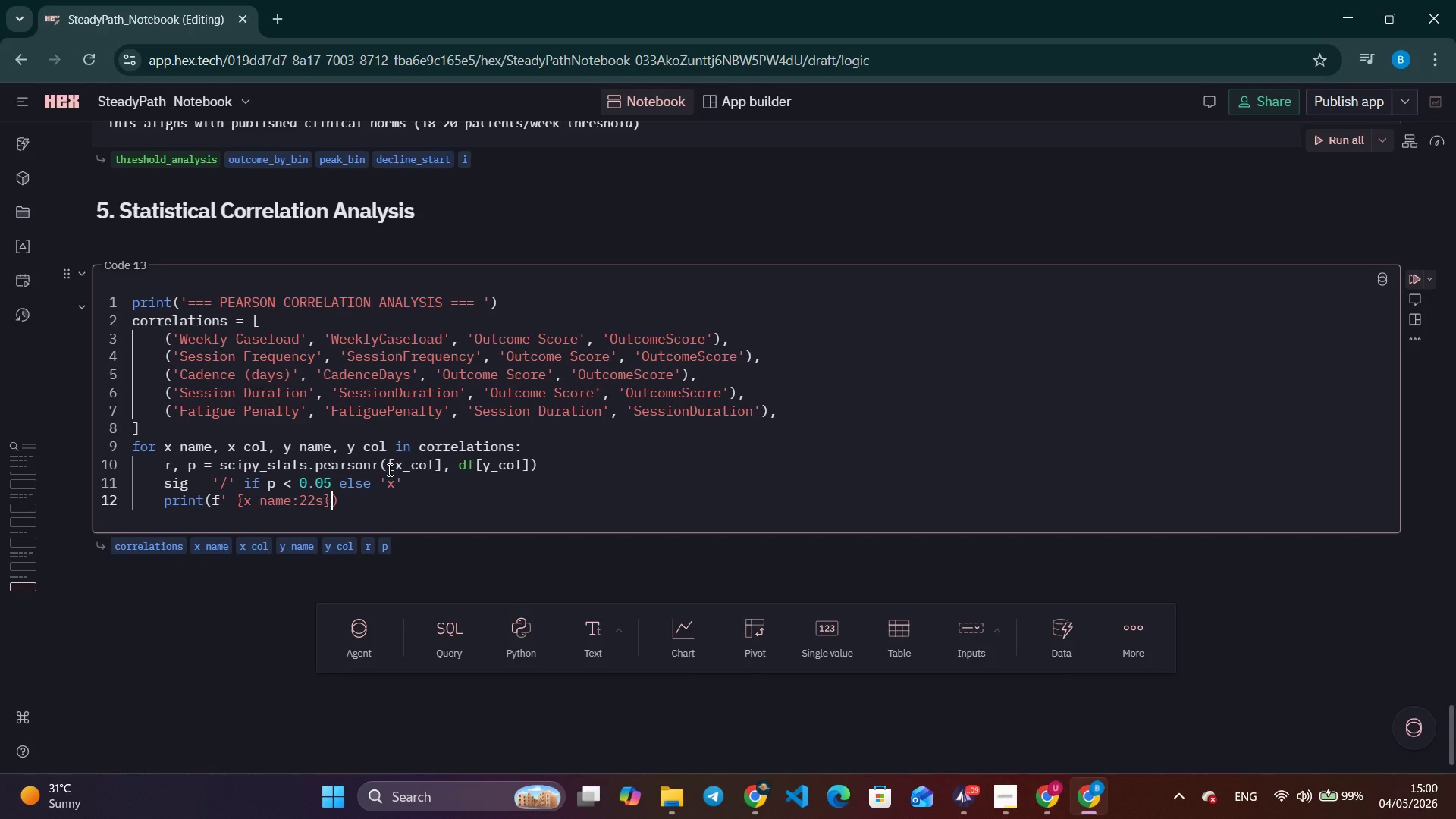 
type( vs {y_name: )
key(Backspace)
type(18s)
 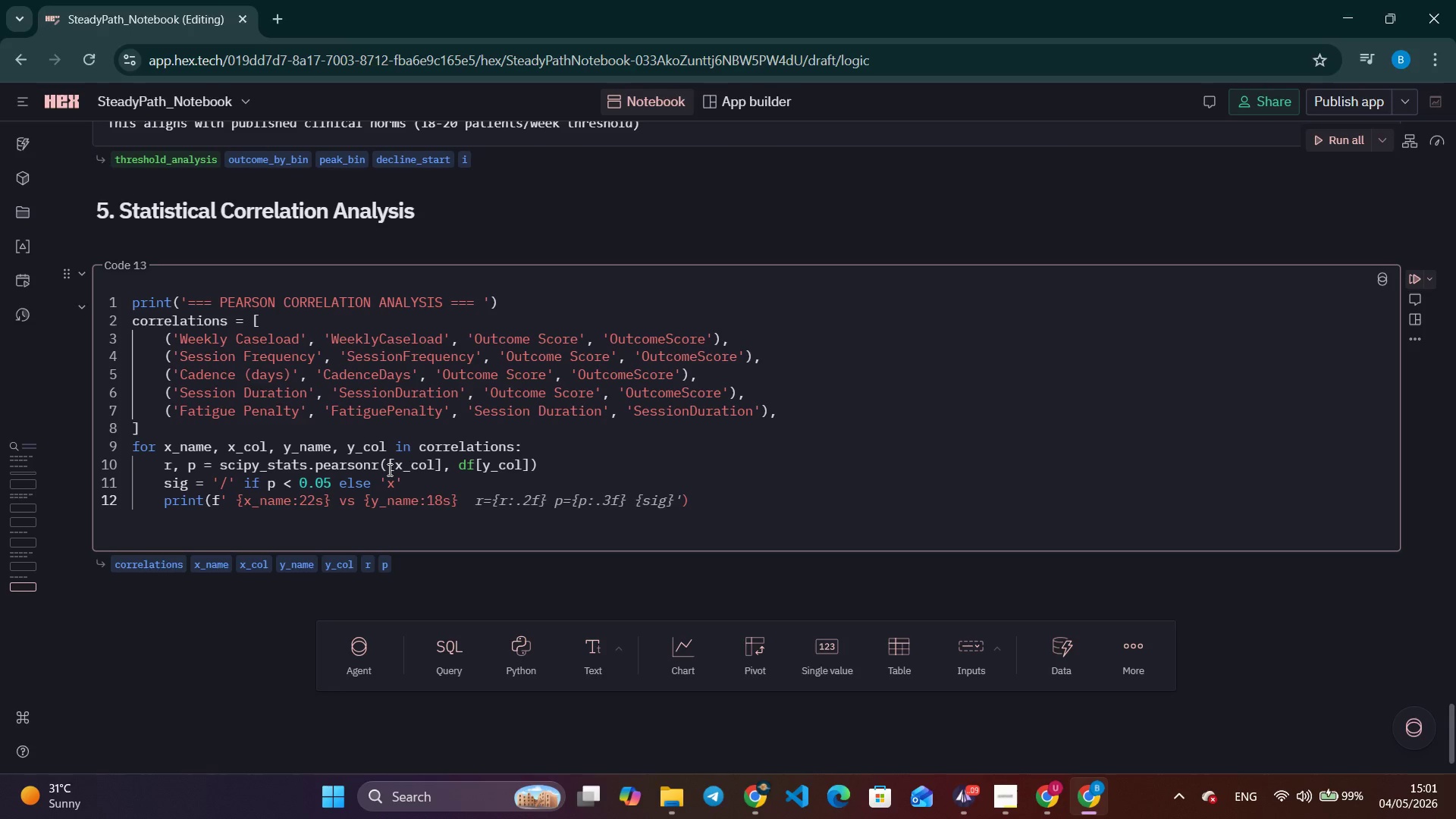 
wait(48.59)
 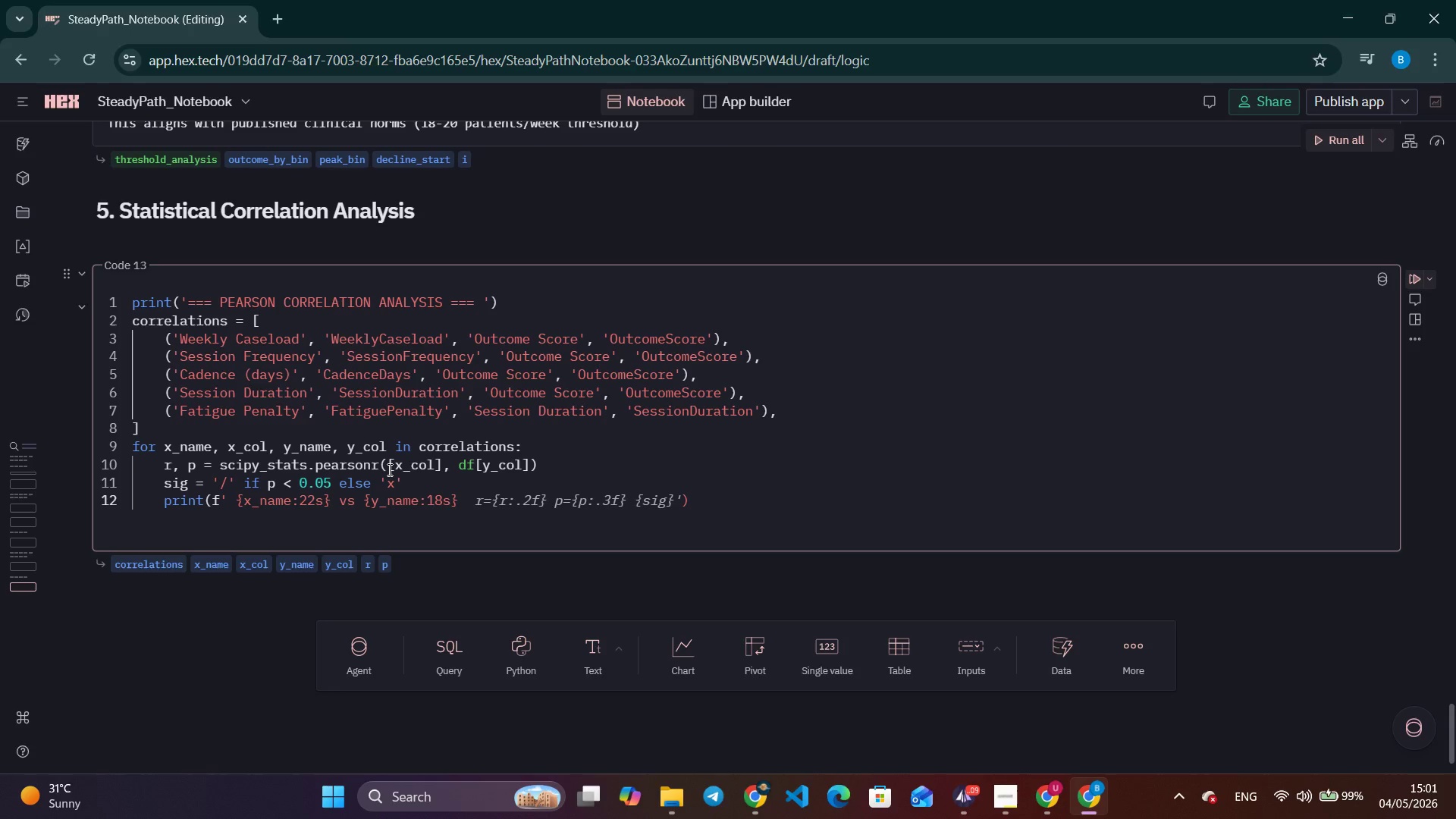 
key(ArrowRight)
 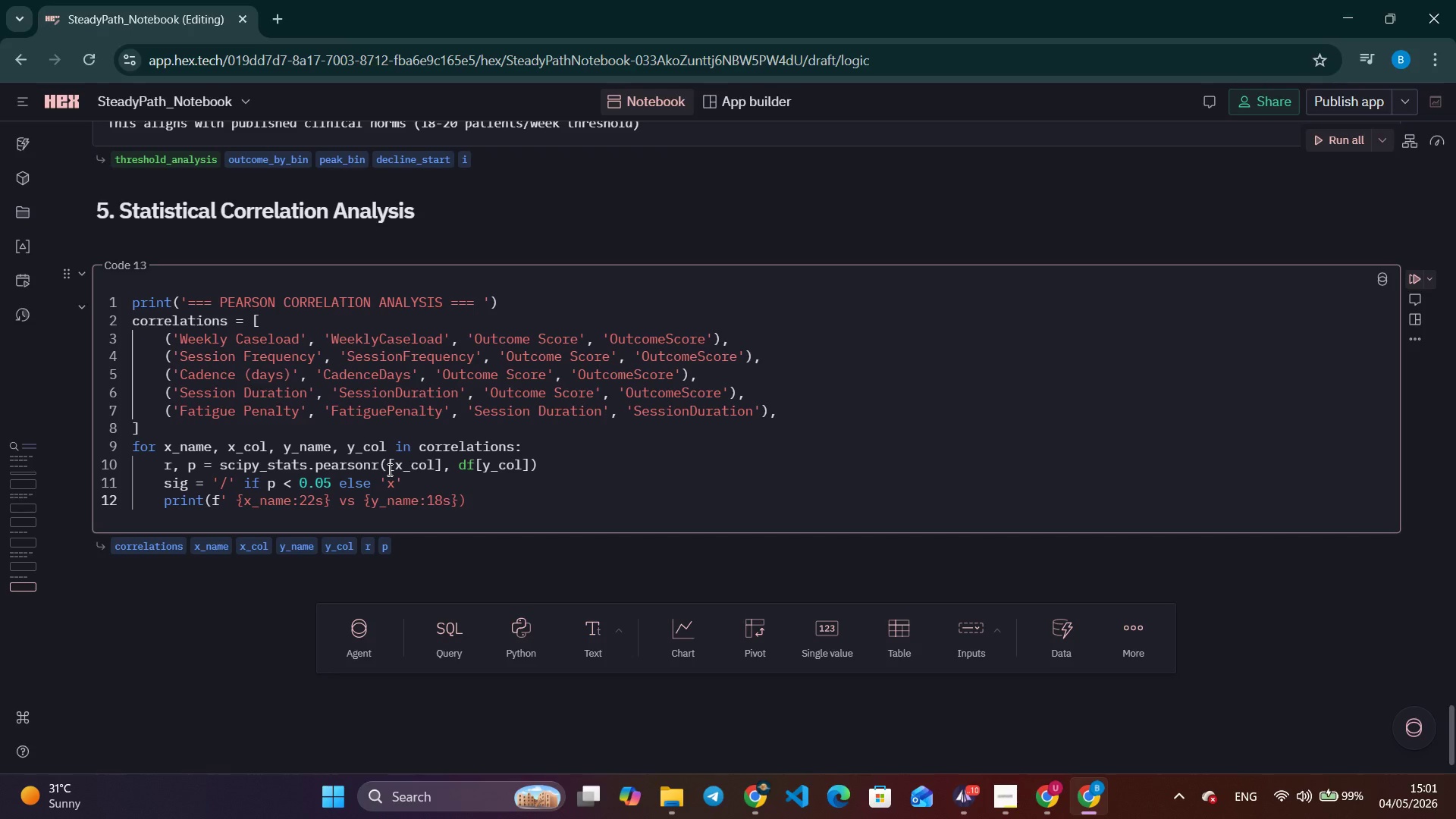 
type( r=r{)
key(Backspace)
key(Backspace)
type({r:+.3f)
 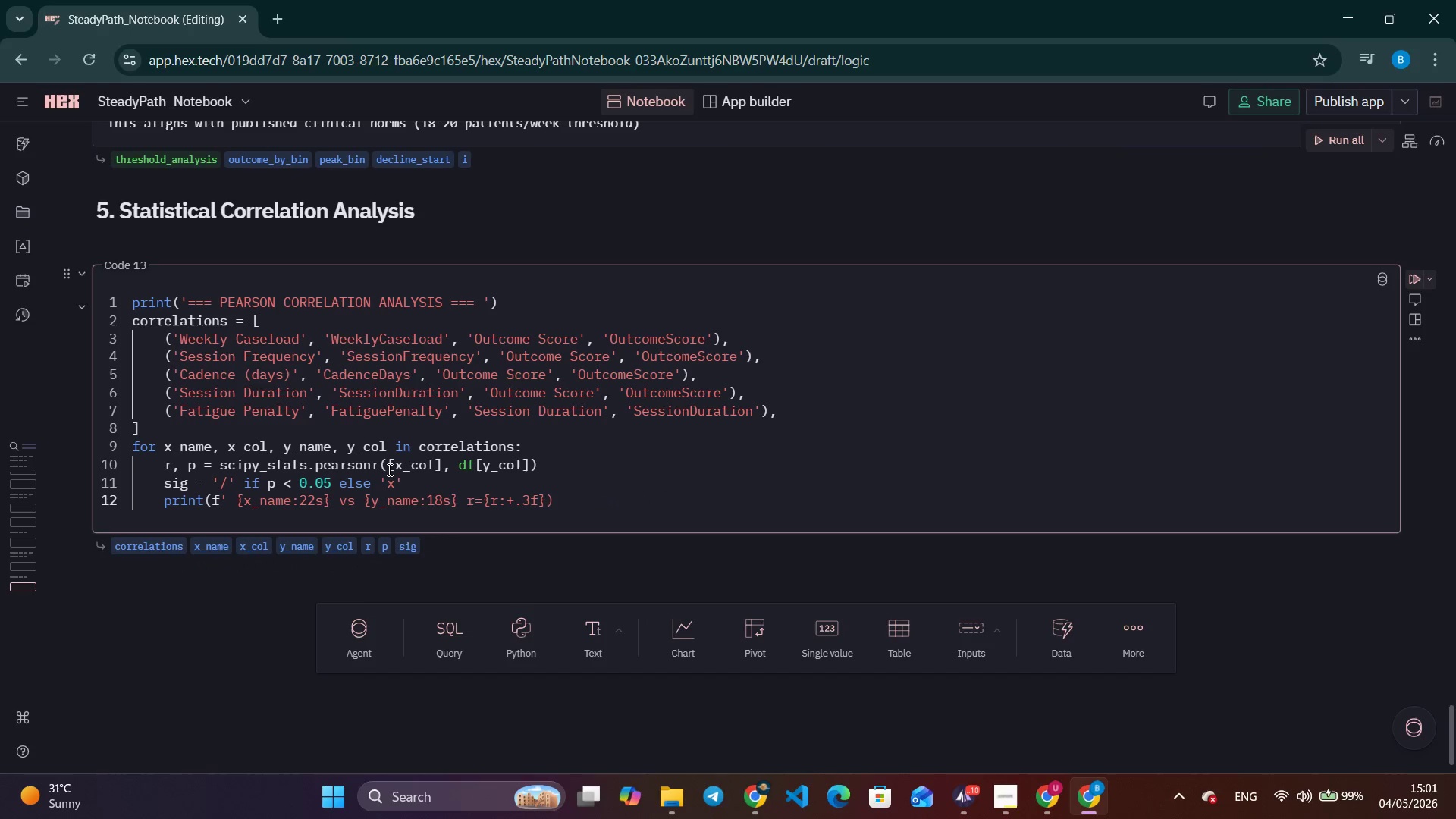 
key(ArrowRight)
 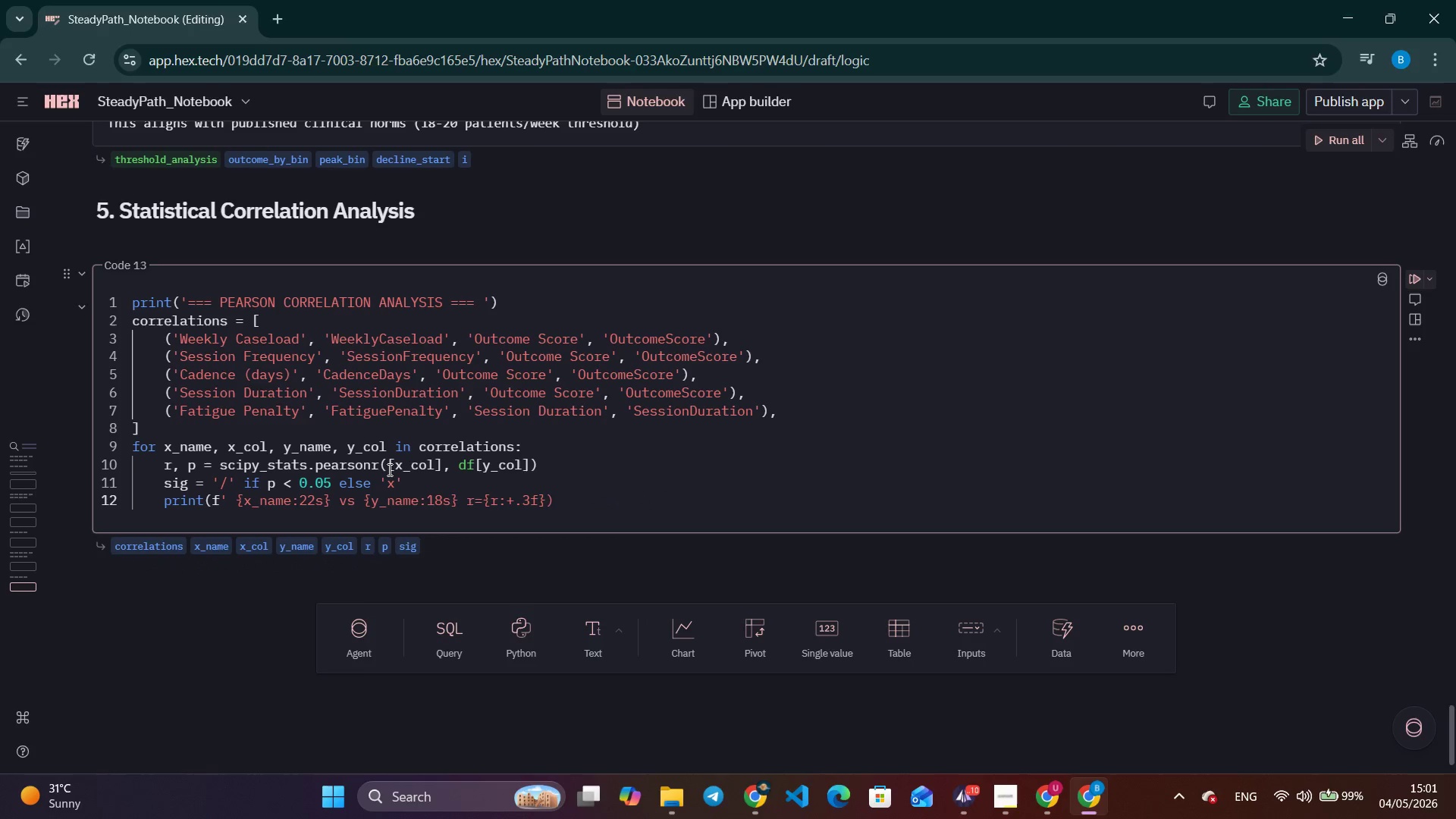 
type(, p=p{)
key(Backspace)
key(Backspace)
type({p:.4f)
key(Tab)
 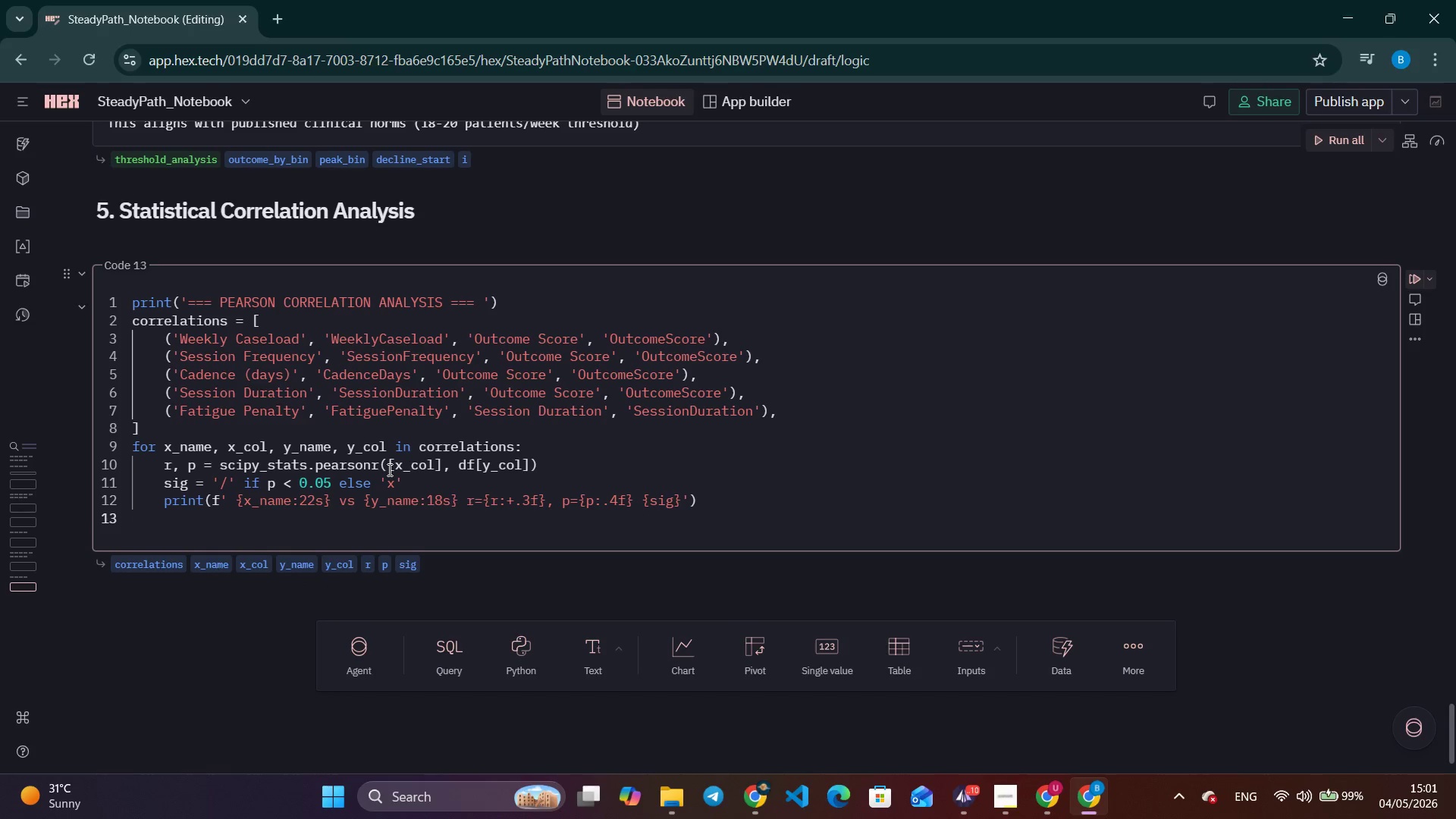 
key(Enter)
 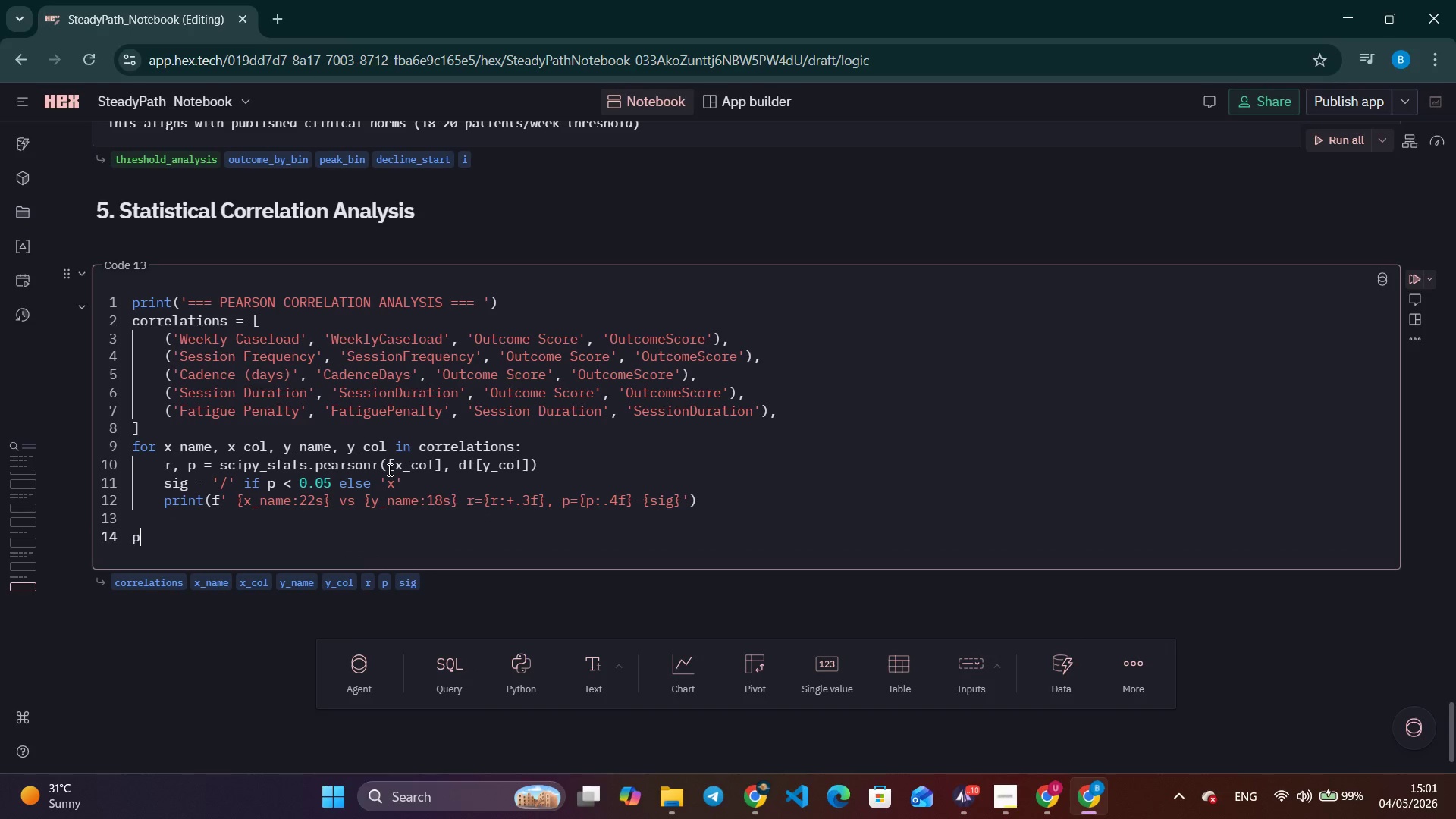 
type(print()
 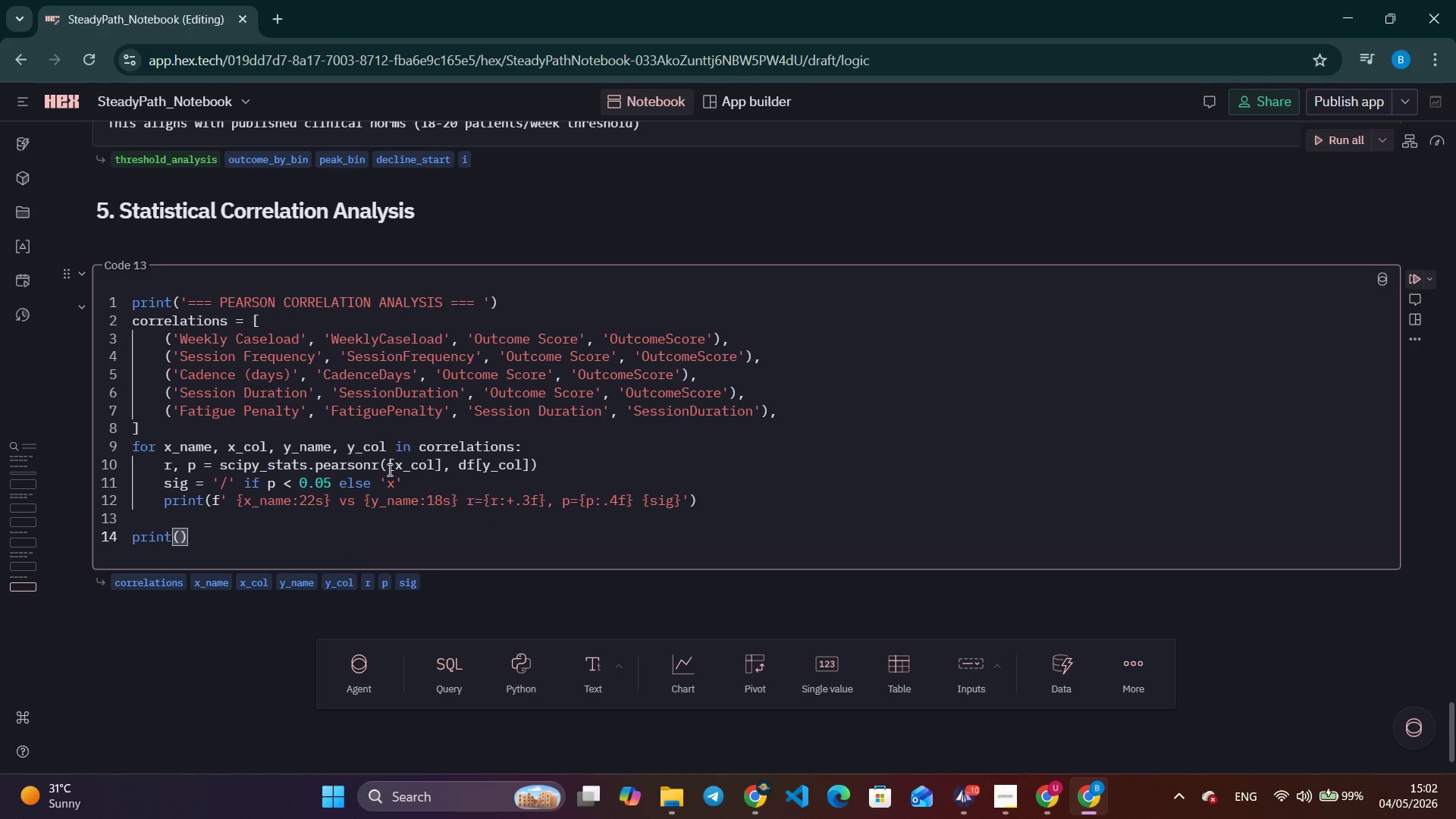 
key(ArrowRight)
 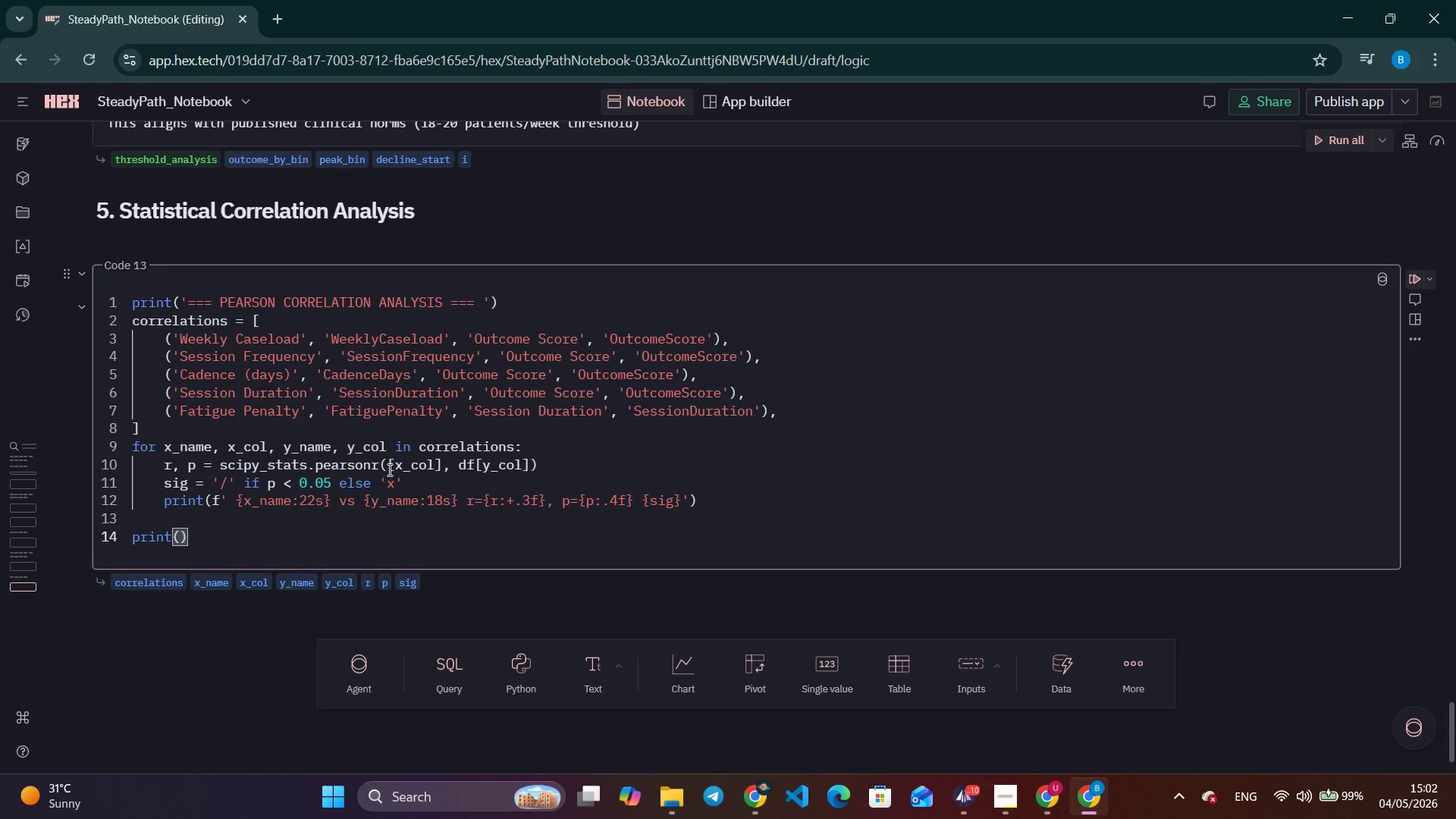 
key(Enter)
 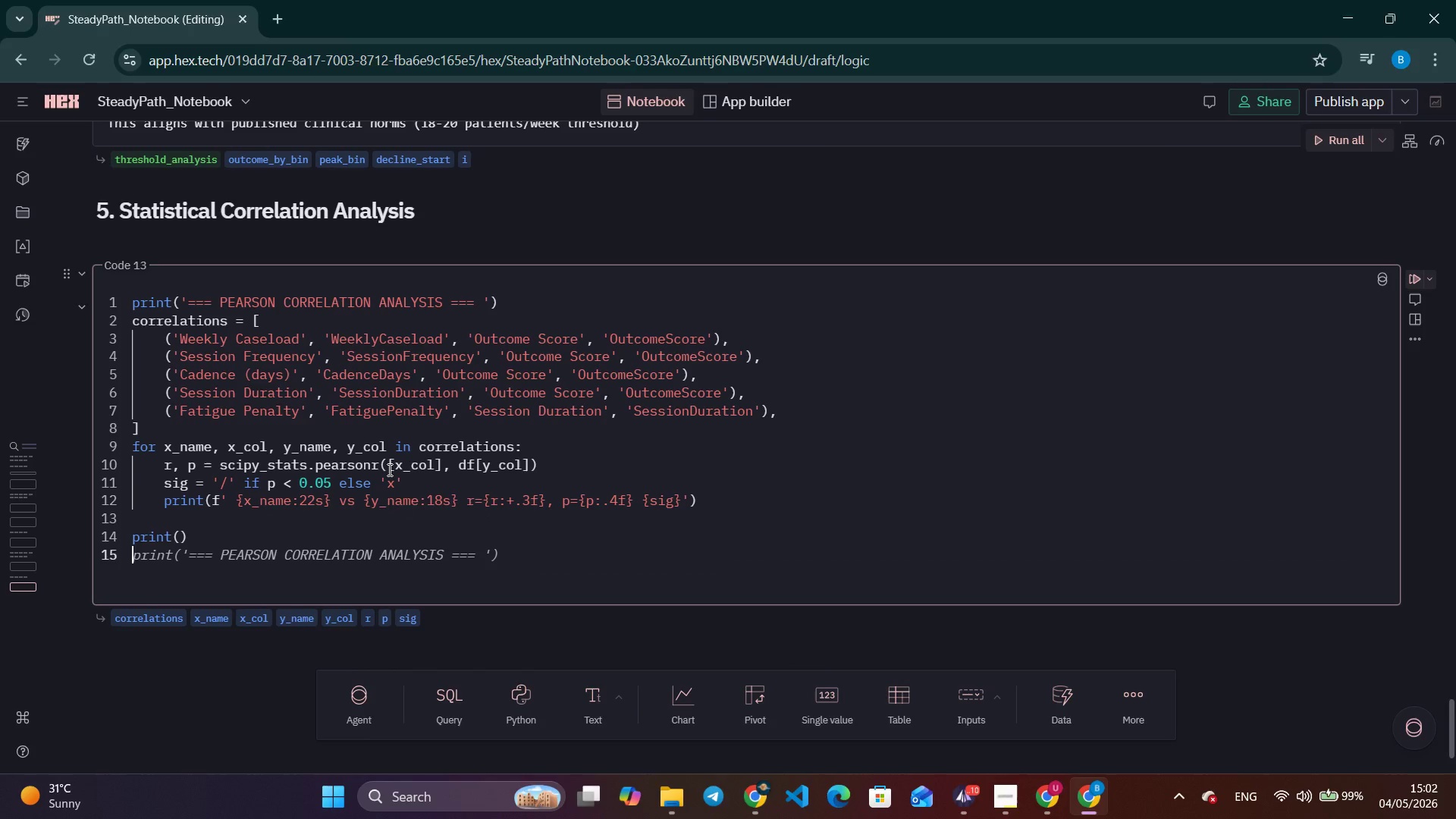 
type(print('Standard deviation of outcomes pe practitioner (incos)
key(Backspace)
type(nsistency index)
 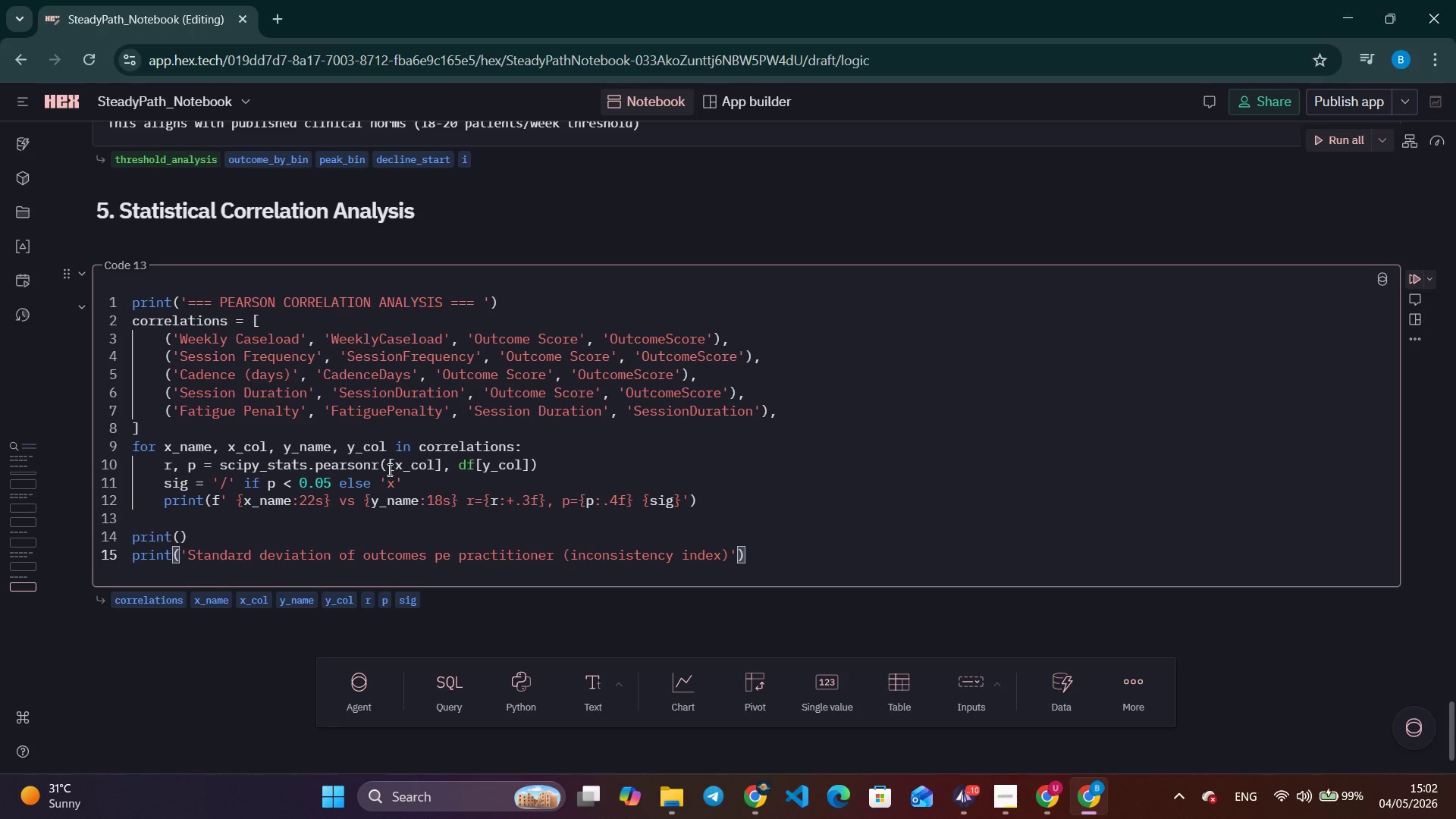 
key(ArrowRight)
 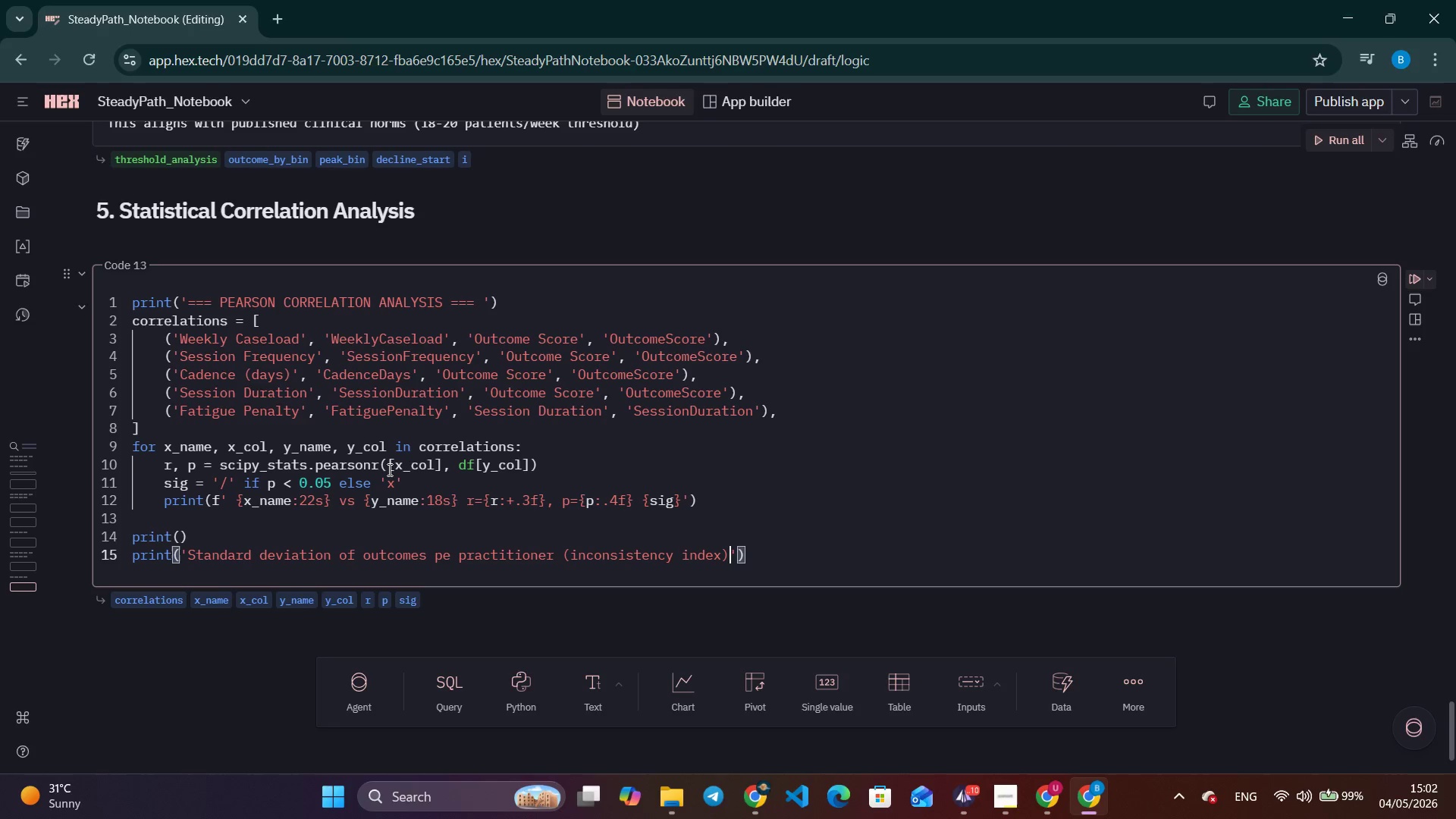 
key(Shift+ShiftLeft)
 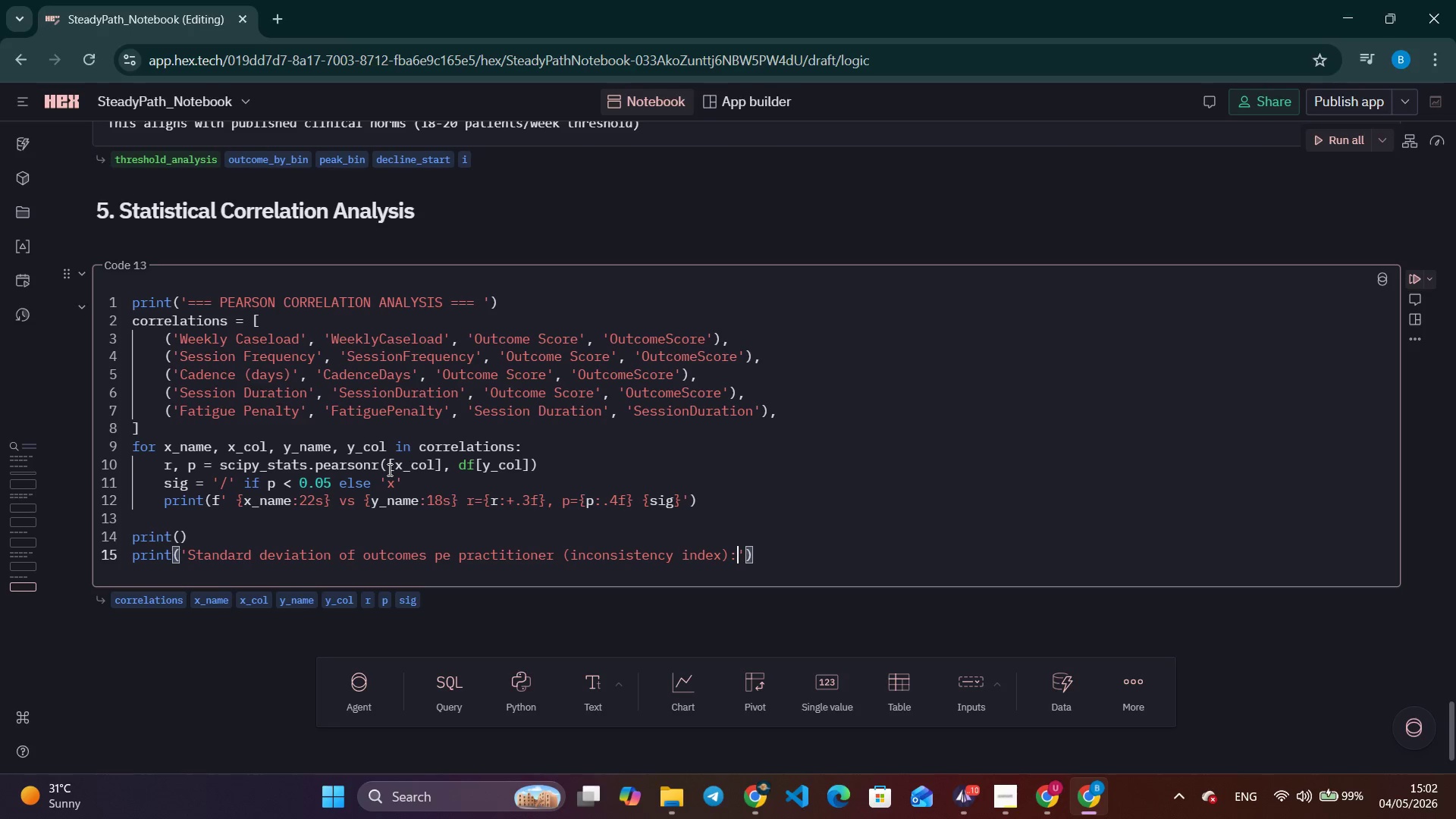 
key(Shift+Semicolon)
 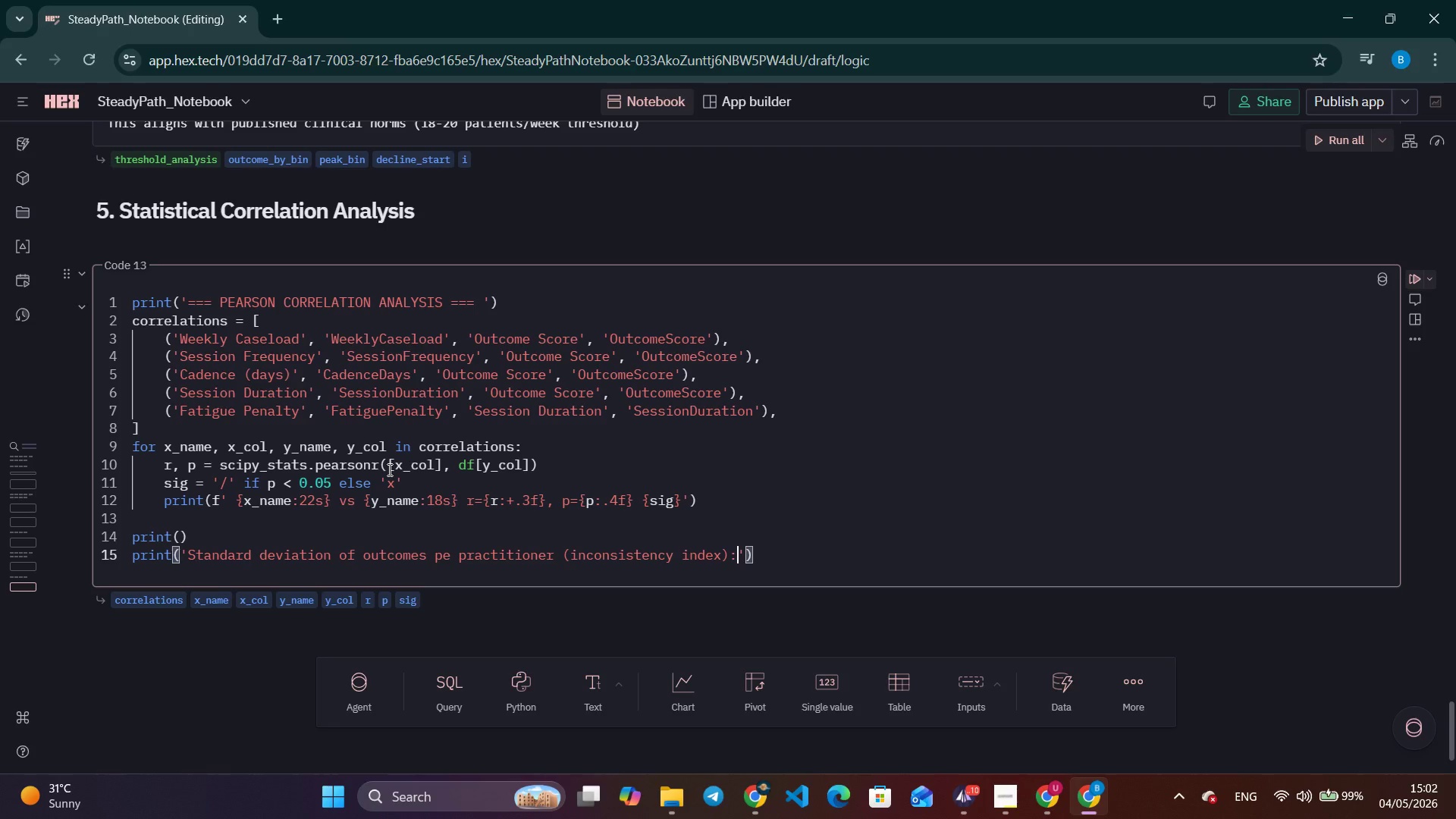 
key(ArrowRight)
 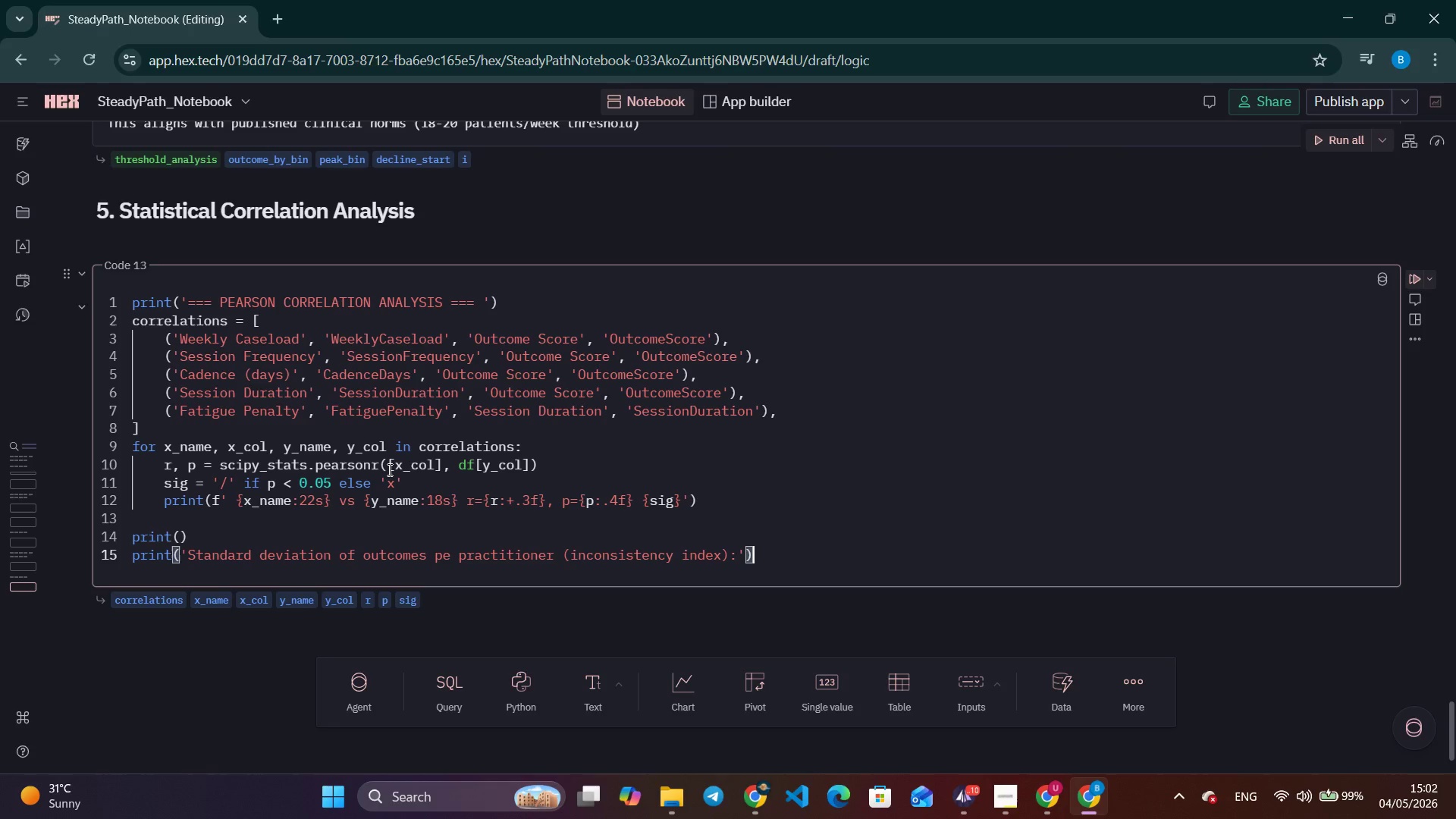 
key(ArrowRight)
 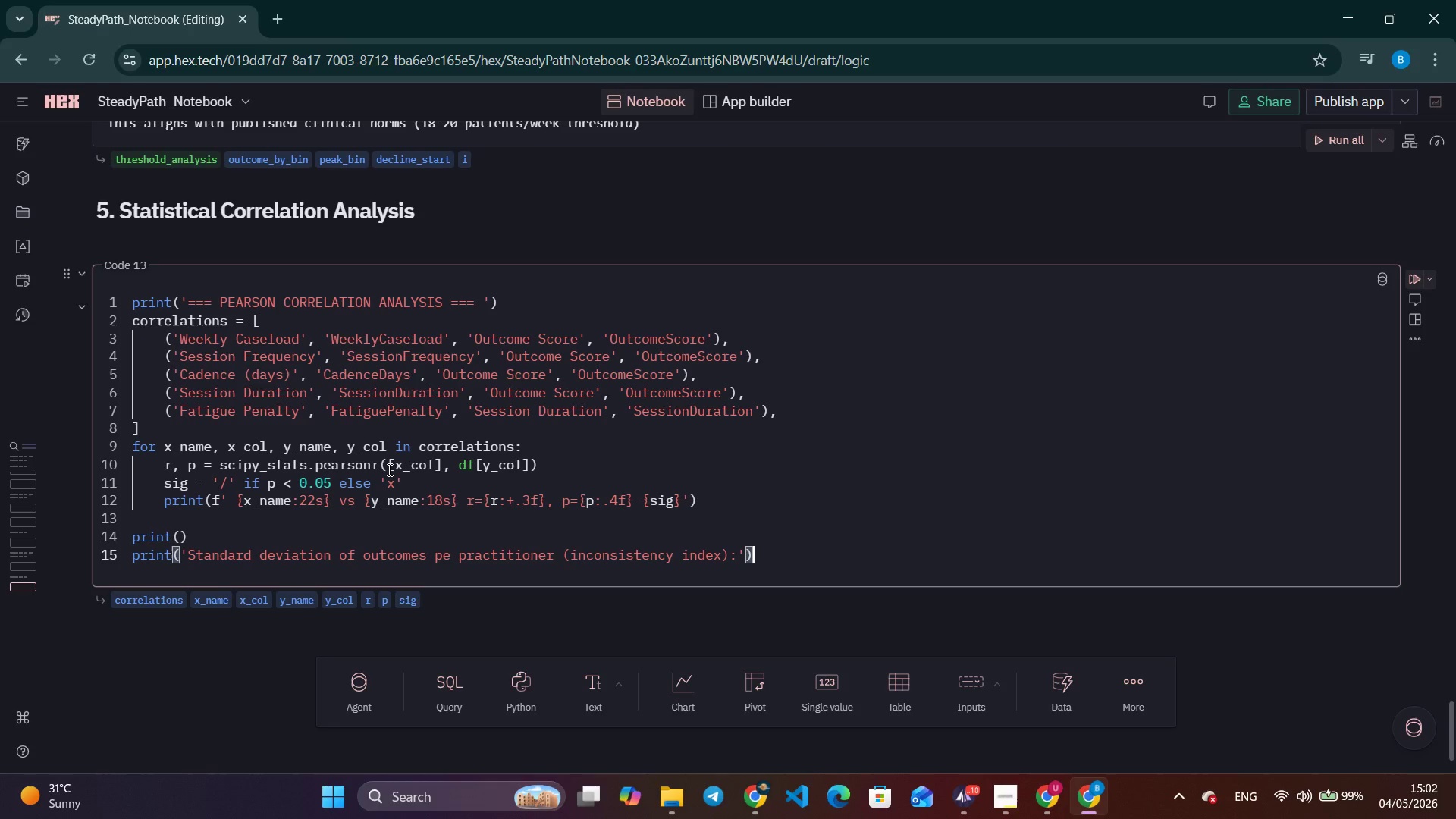 
key(Enter)
 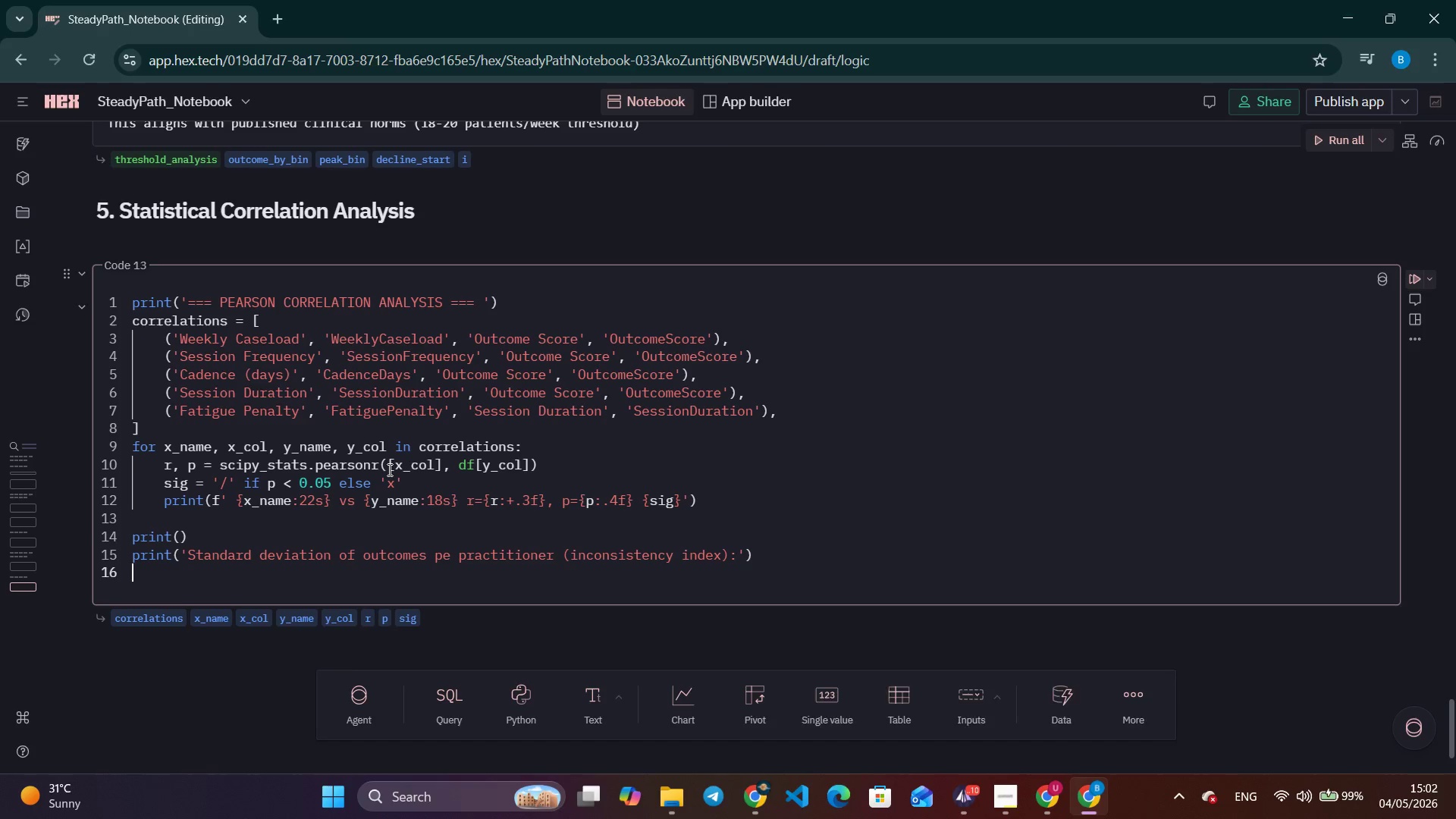 
key(Enter)
 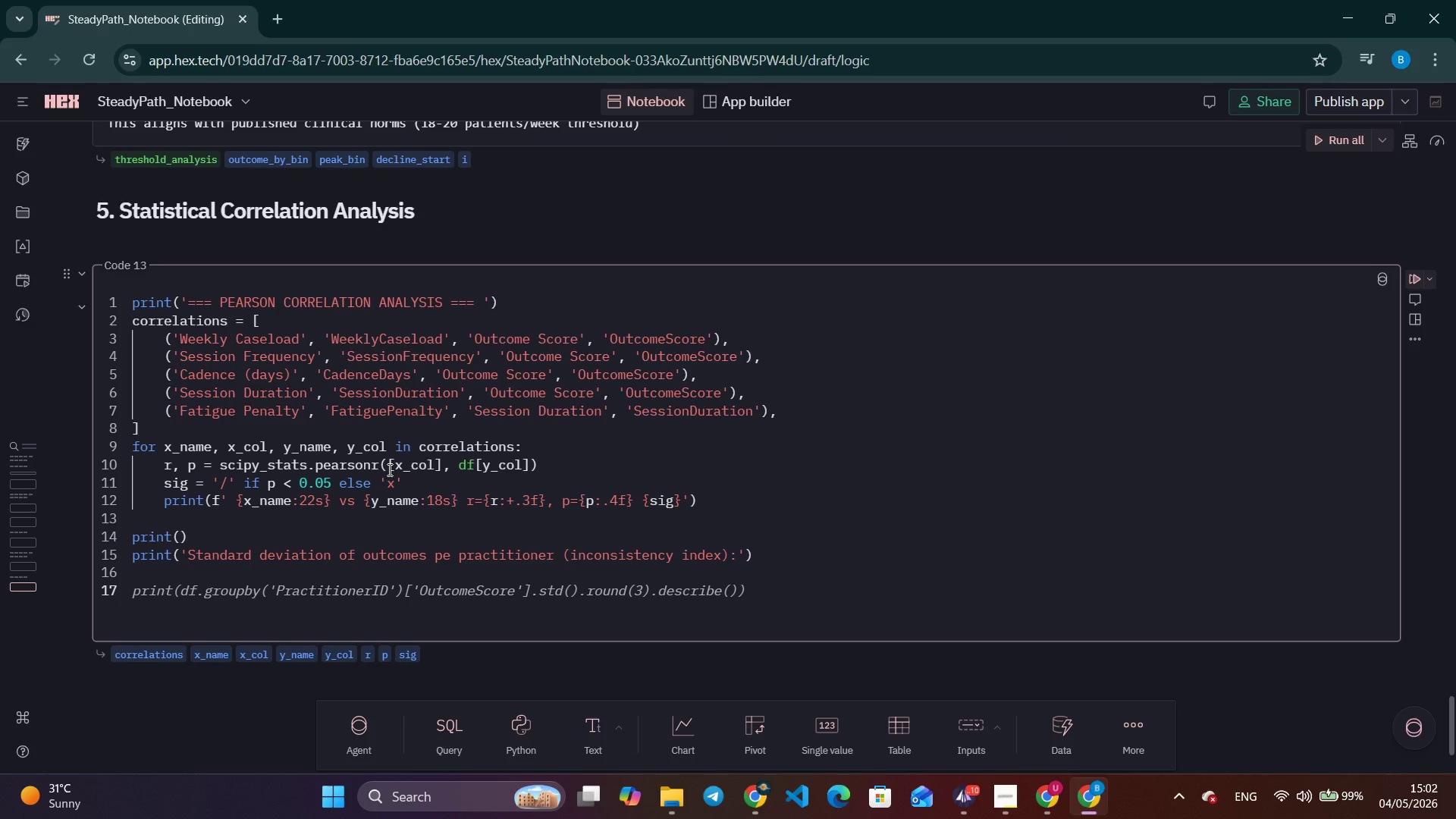 
wait(18.64)
 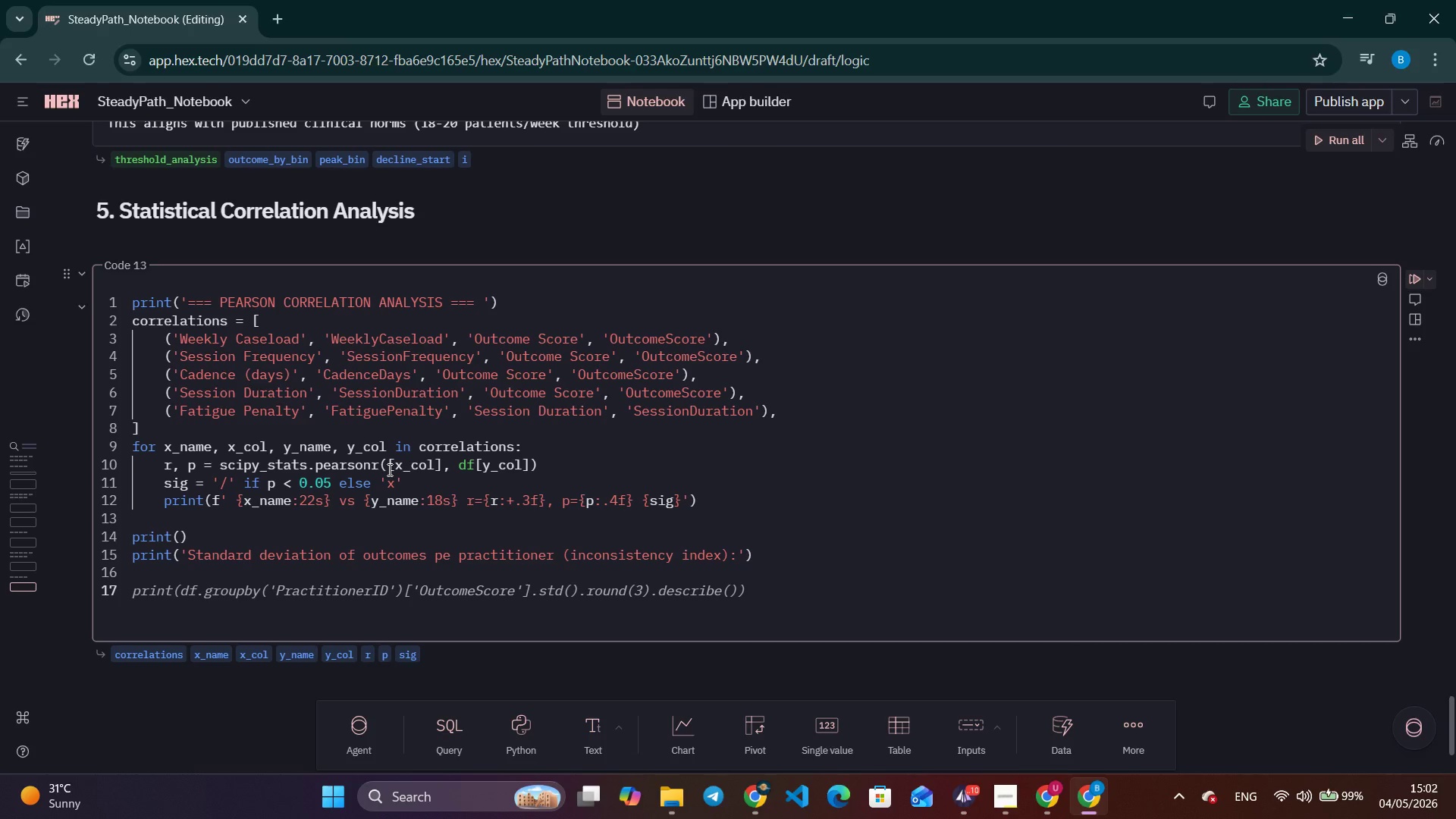 
key(Backspace)
type(prac_std = df.groupby('Pract)
 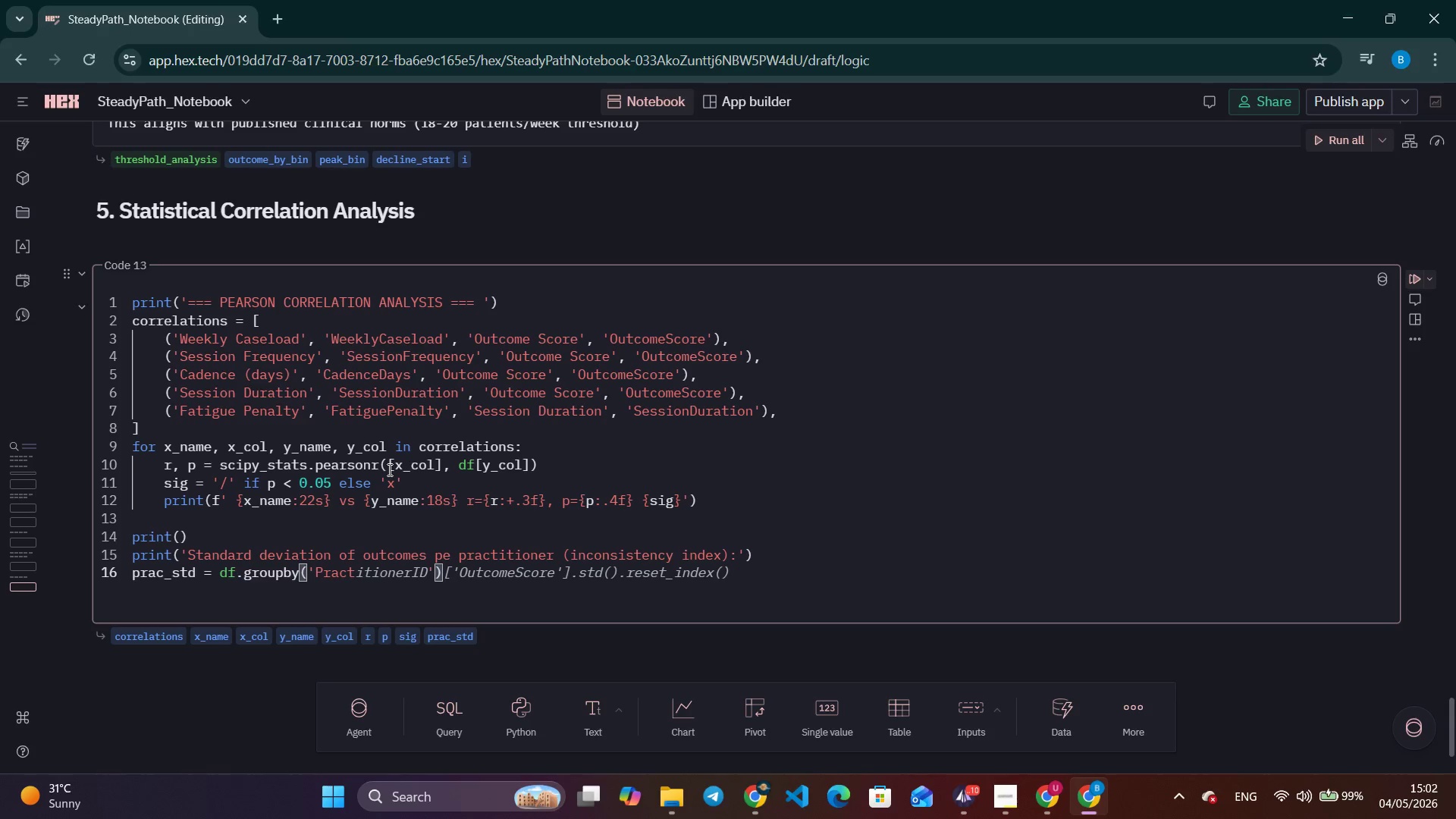 
key(Control+ArrowRight)
 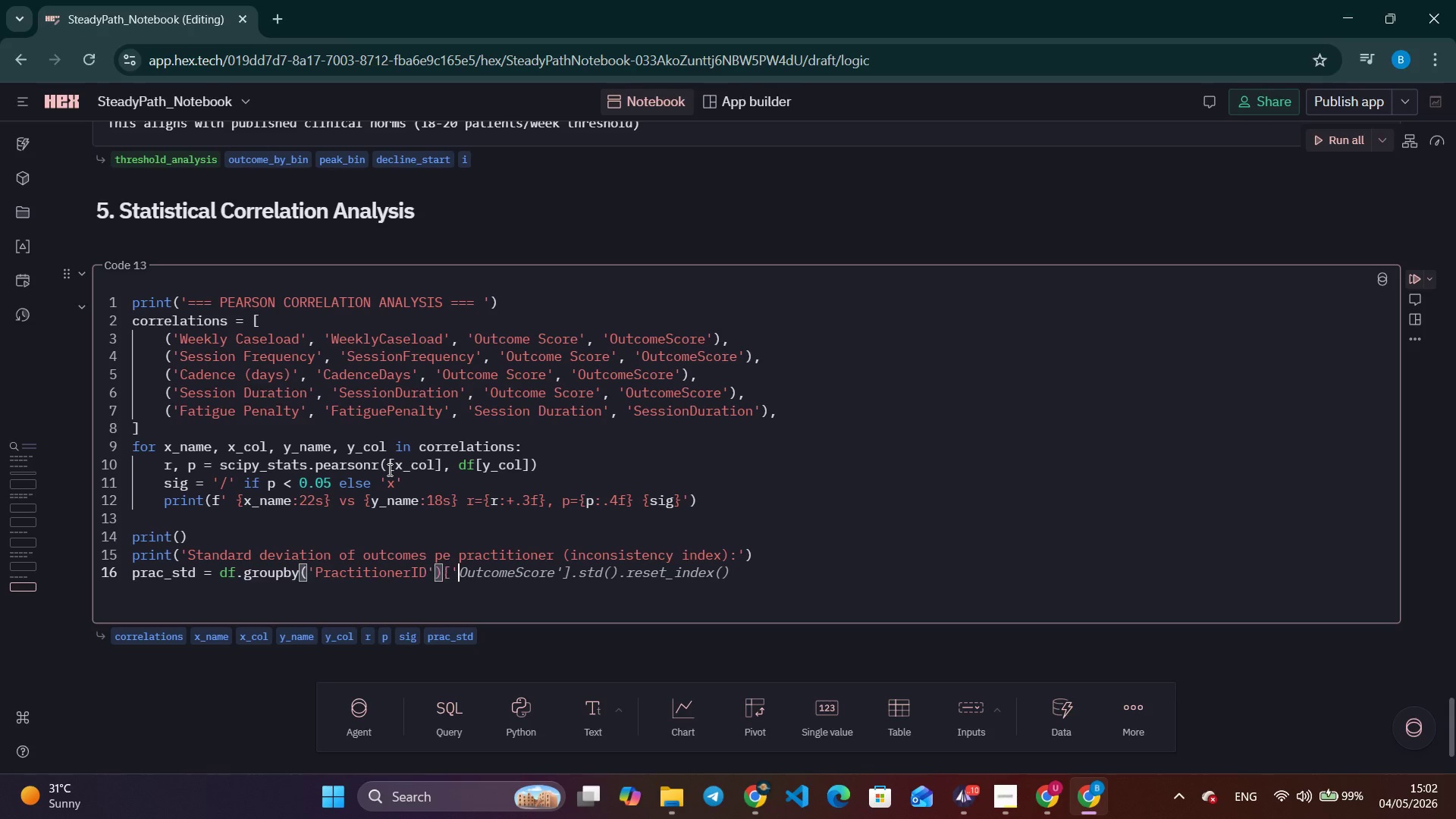 
key(Control+ArrowRight)
 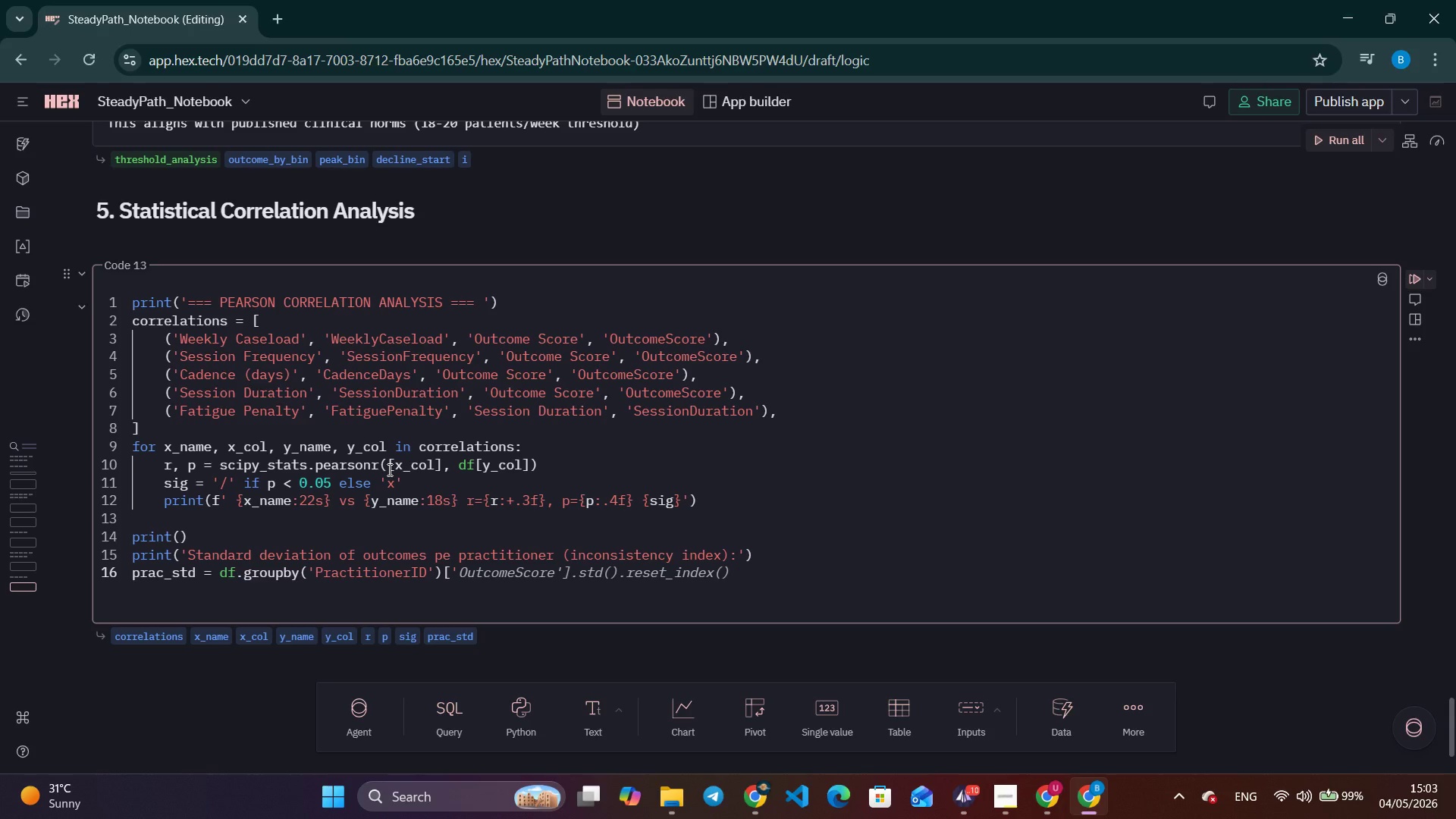 
key(Backspace)
key(Backspace)
type(.agg()
 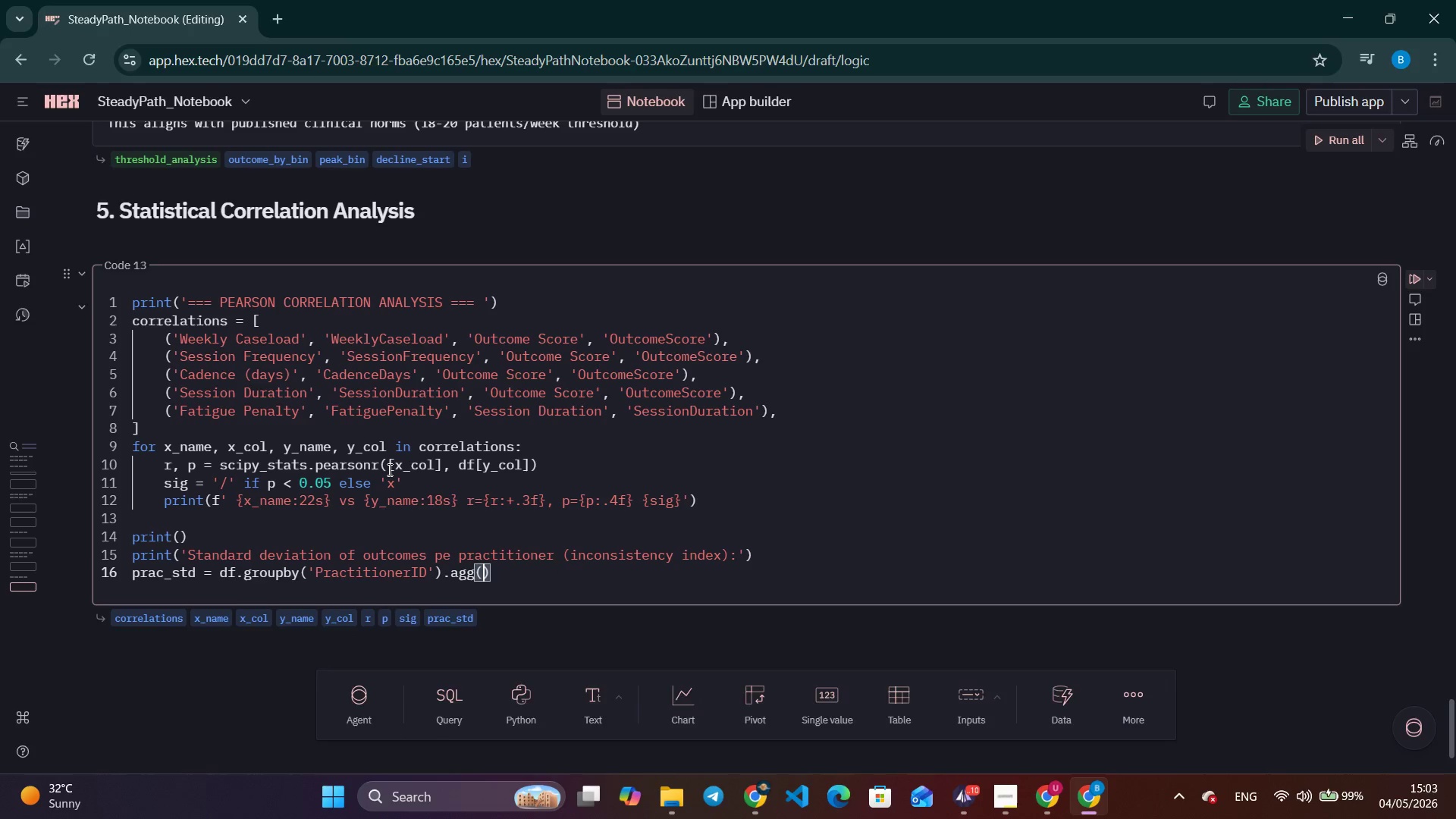 
key(Enter)
 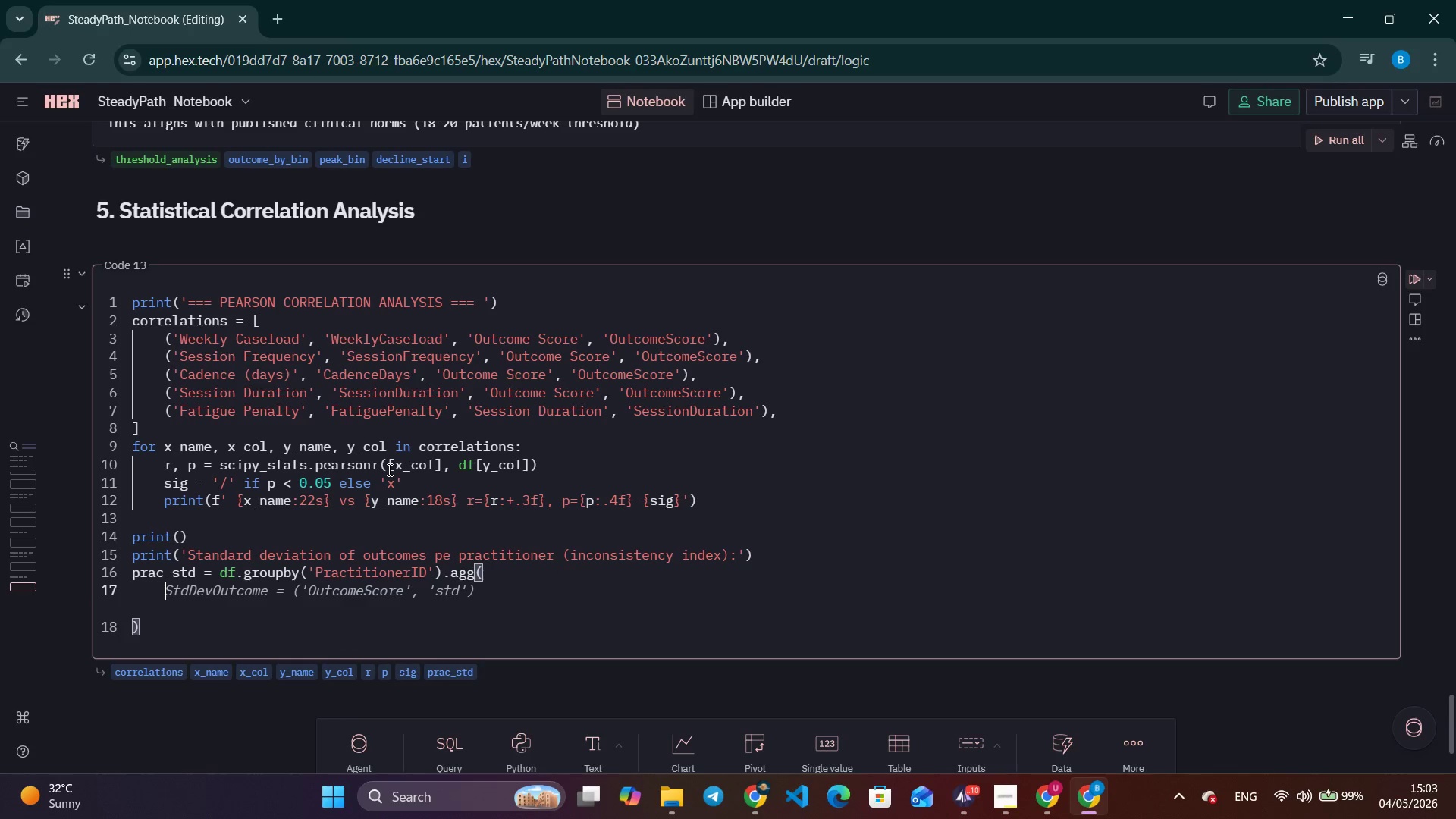 
type(S)
key(Backspace)
type(StdDeScore = ('Ou)
 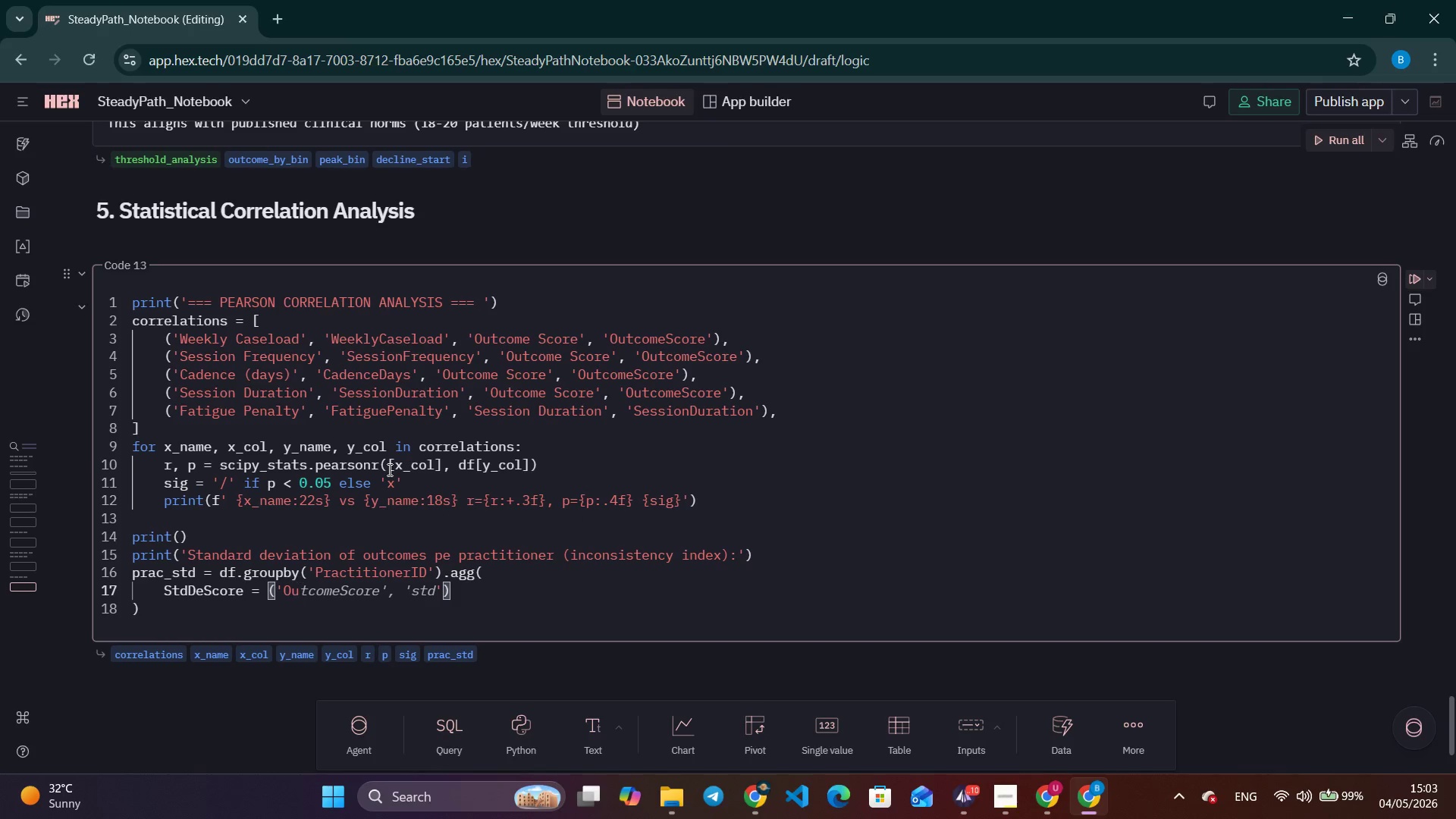 
key(Control+ArrowRight)
 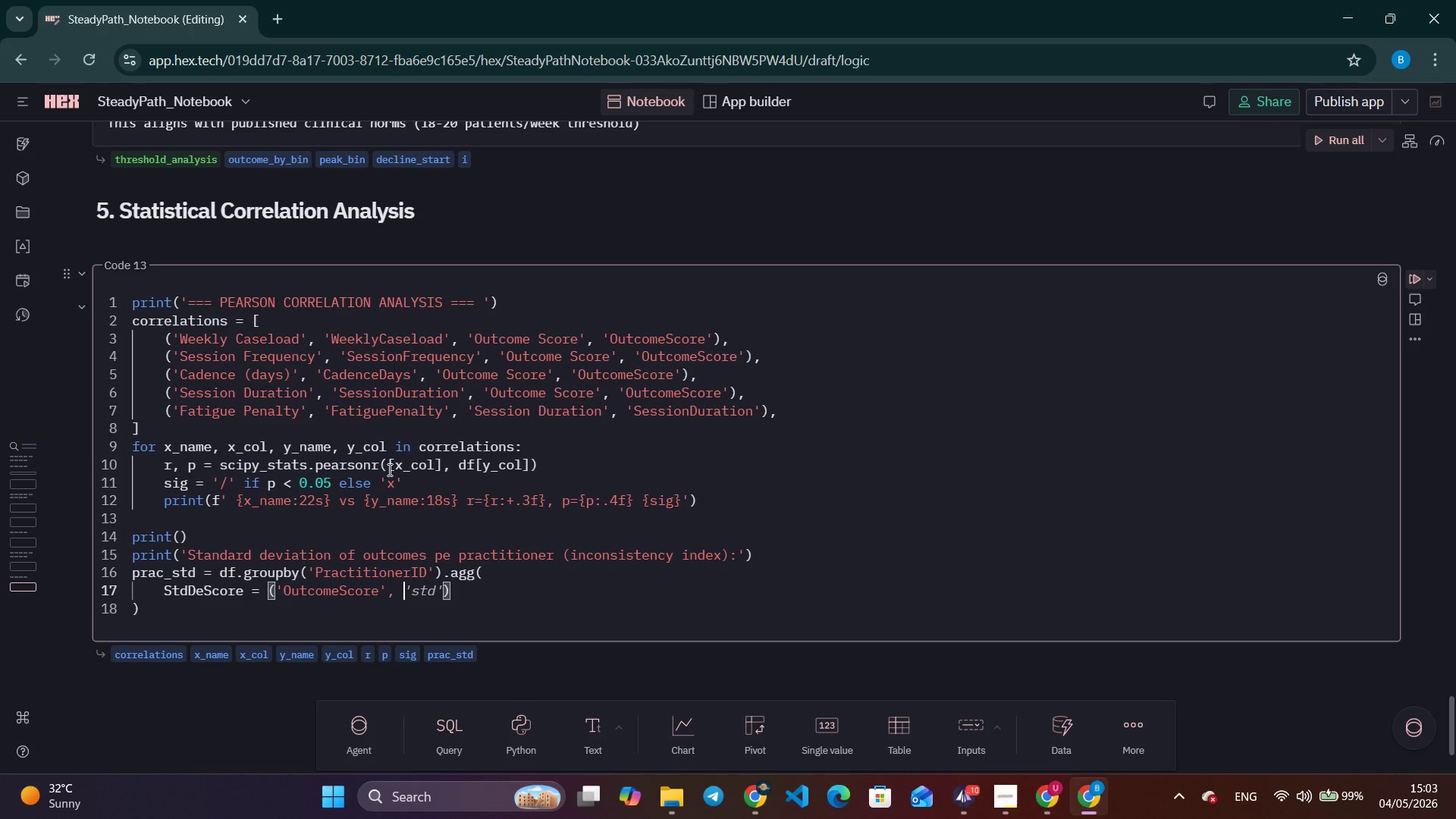 
key(Control+ArrowRight)
 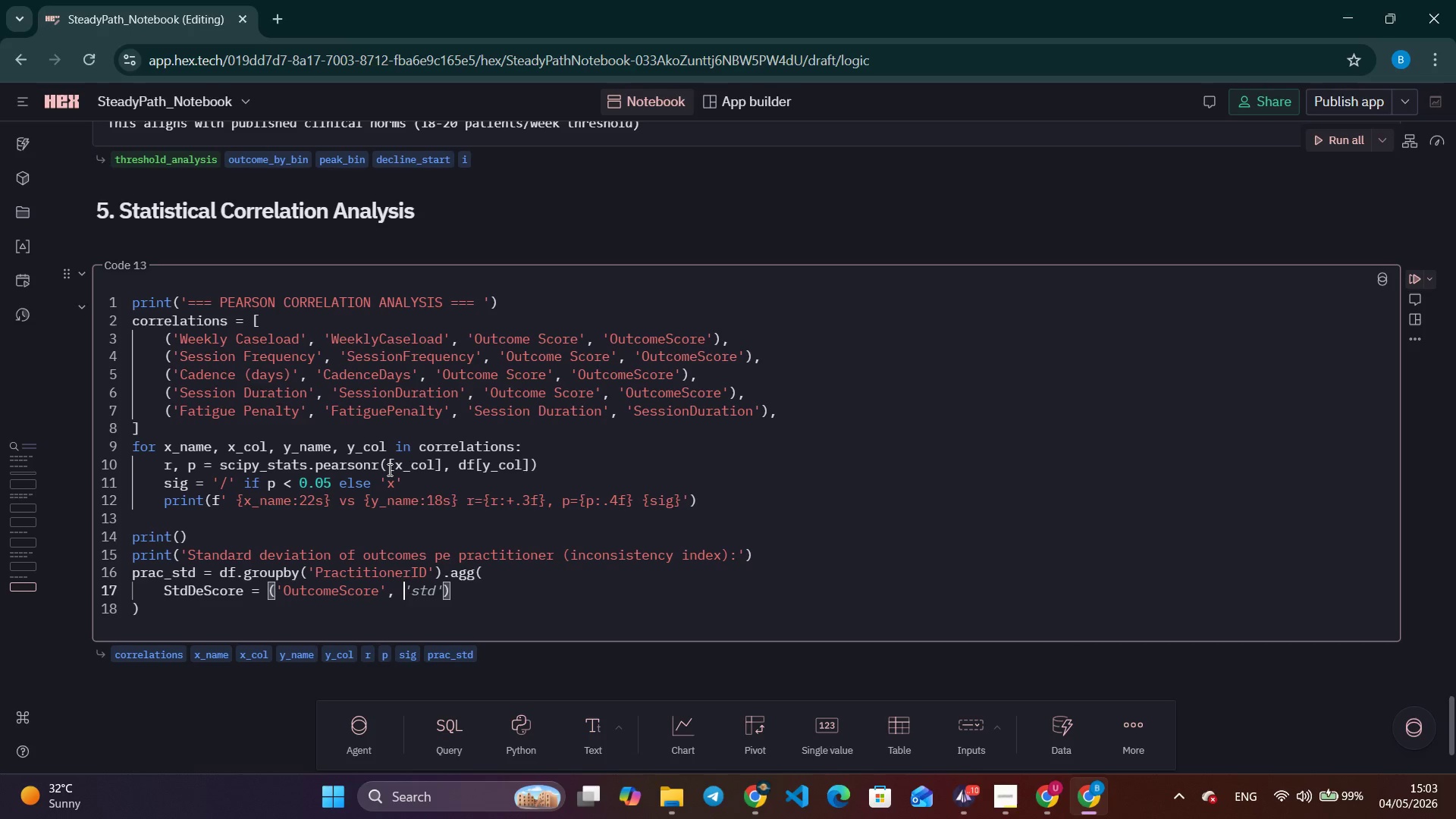 
key(Control+ArrowRight)
 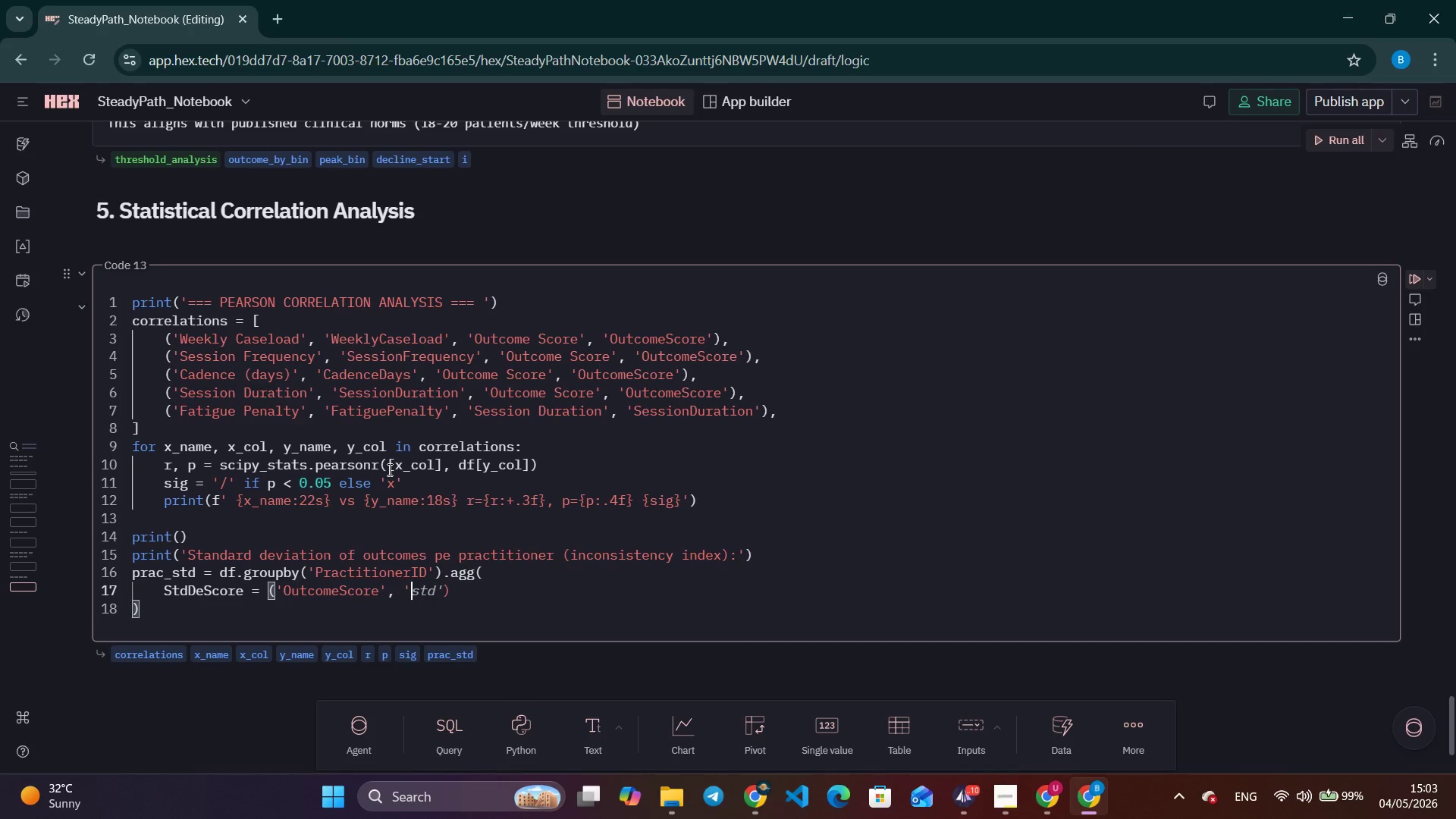 
key(Control+ArrowRight)
 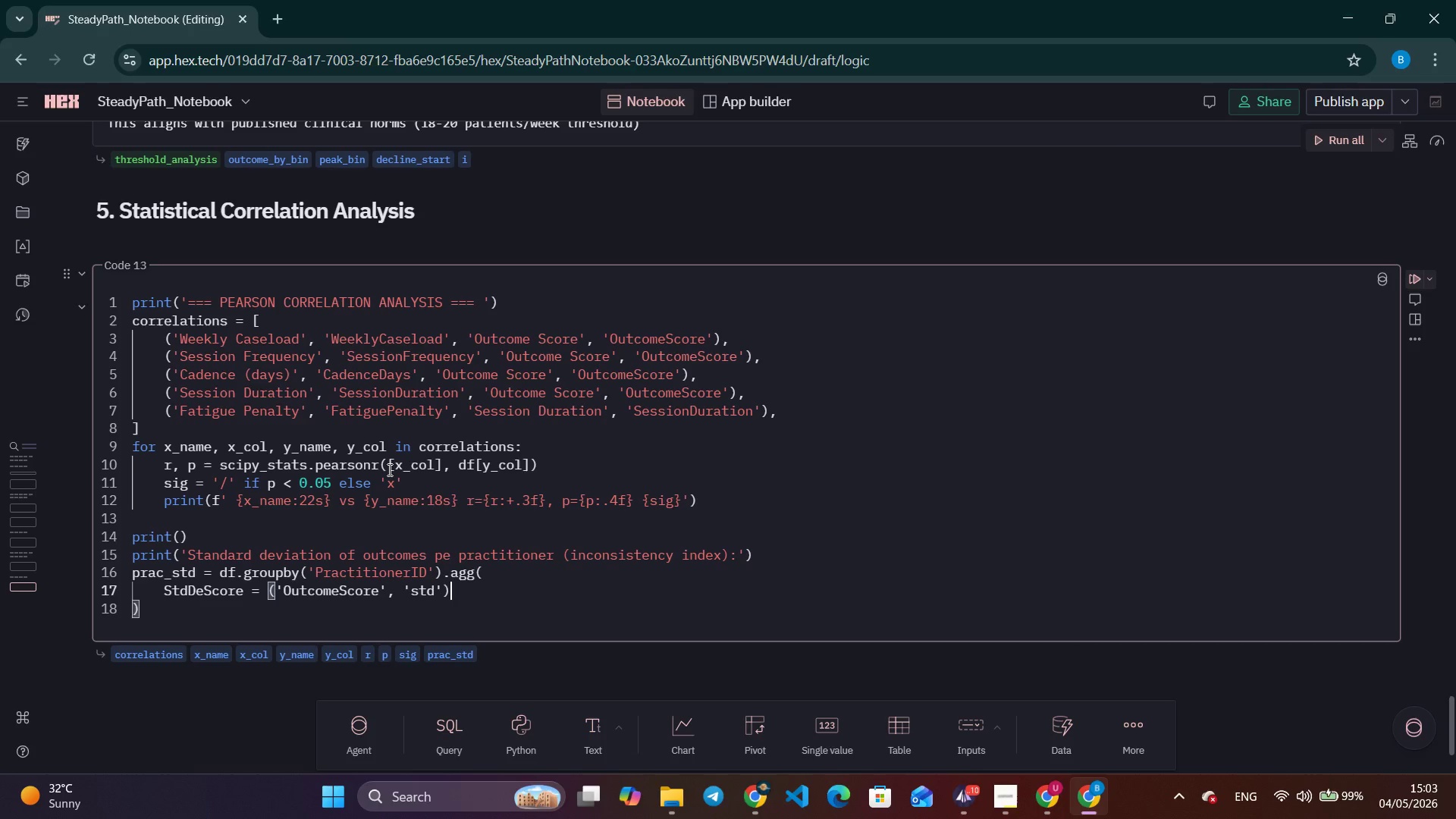 
key(Control+ArrowRight)
 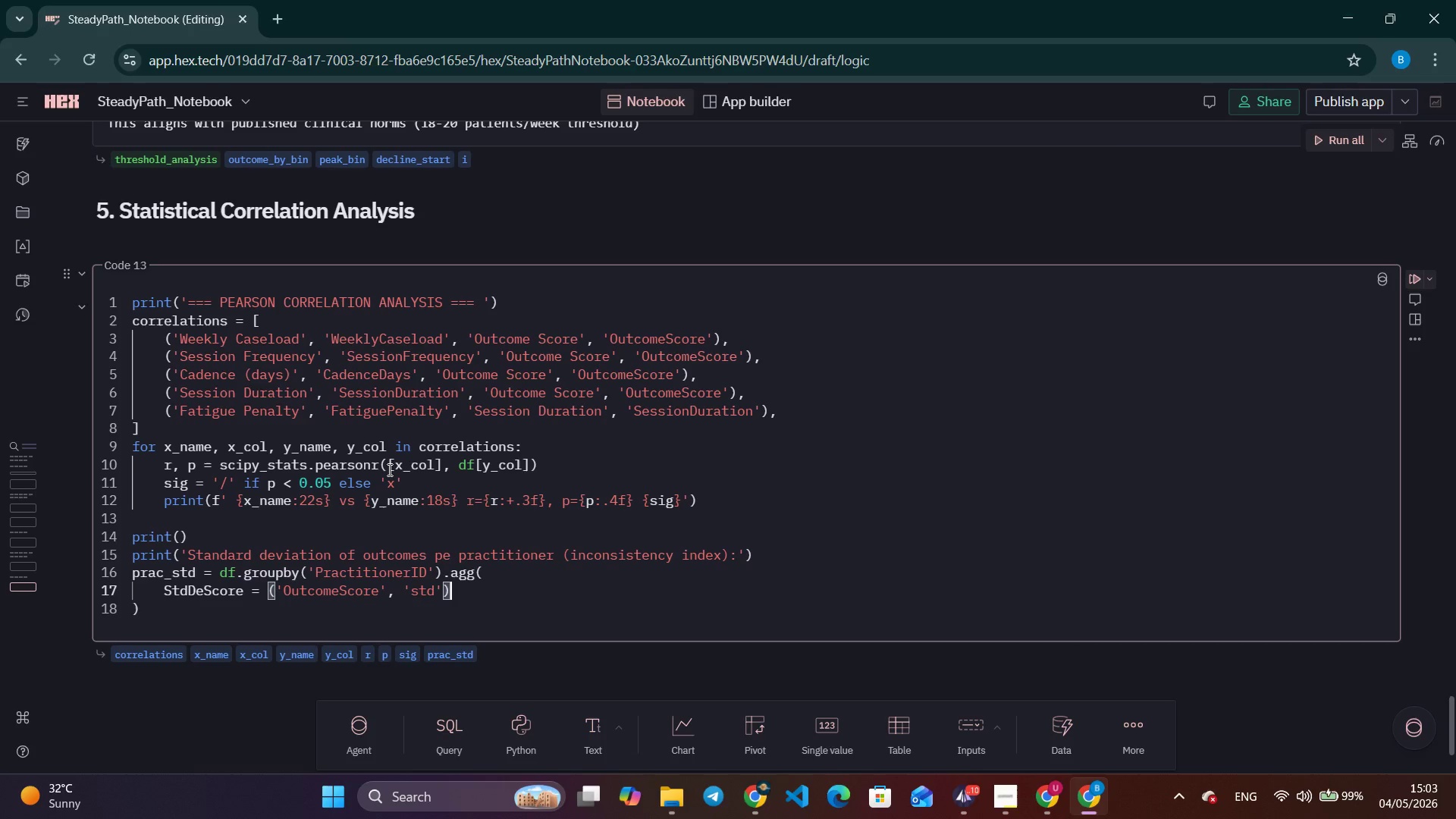 
key(Comma)
 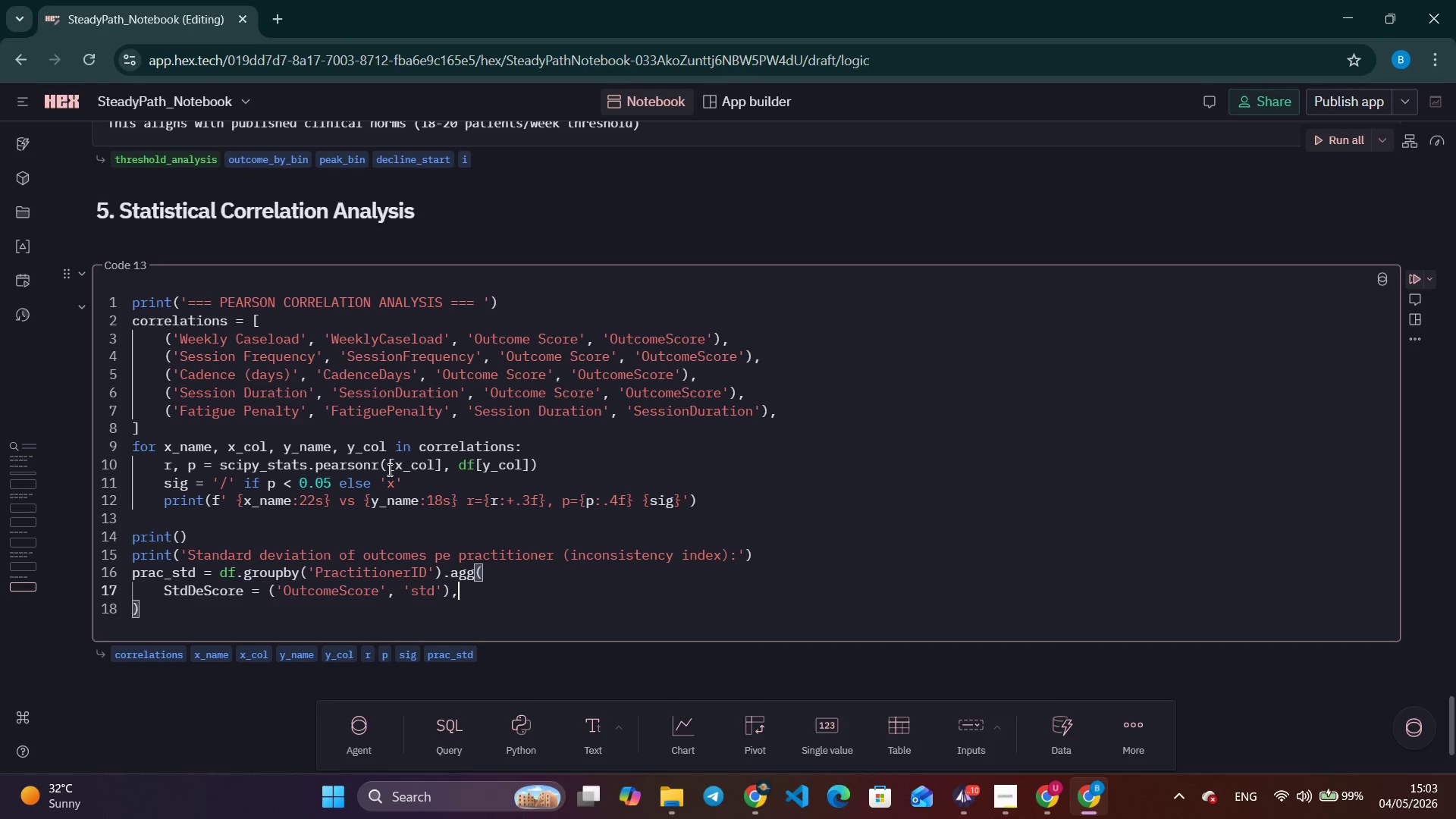 
key(Enter)
 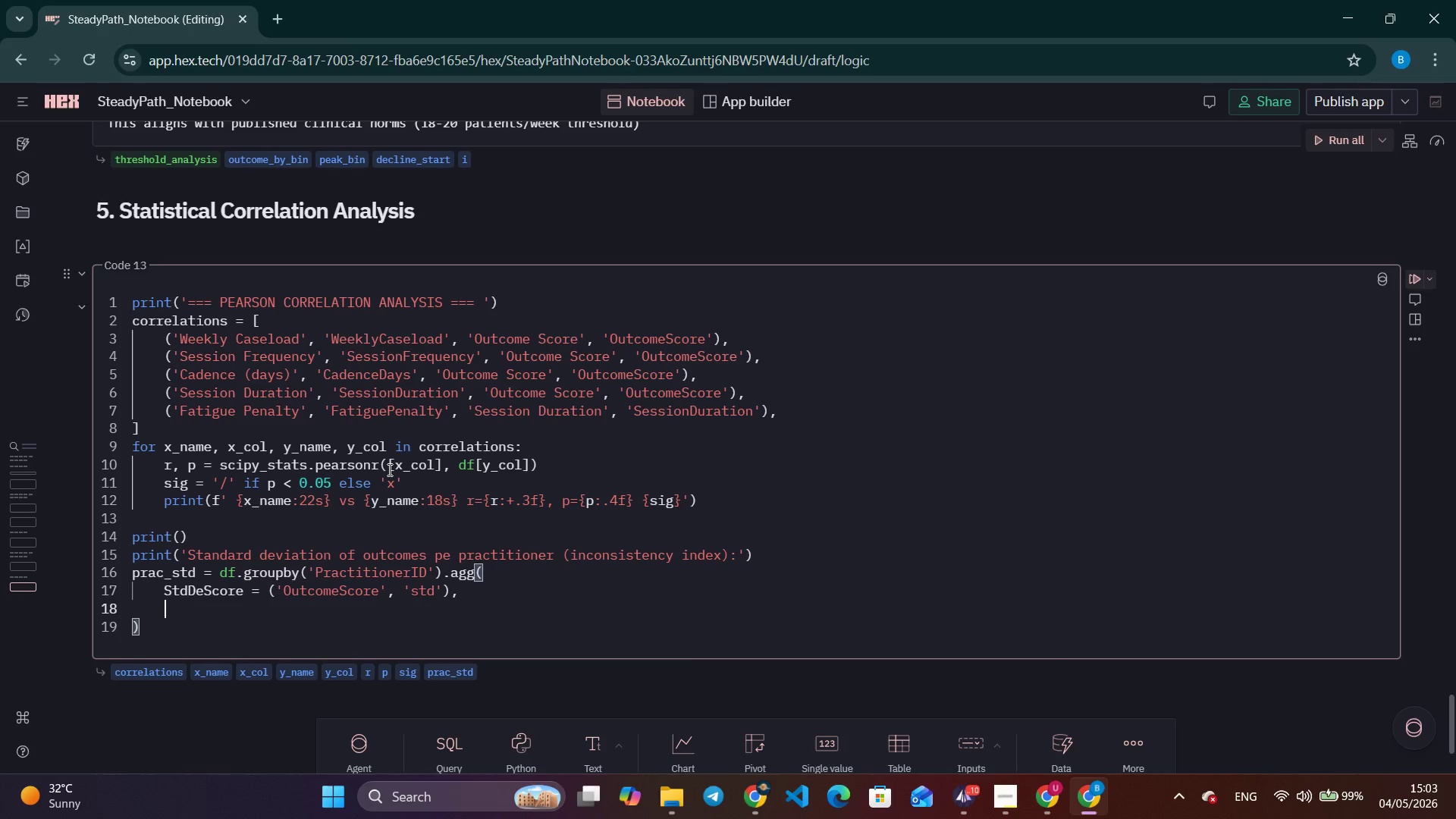 
type(AvgScore   = )
key(Tab)
type(,)
 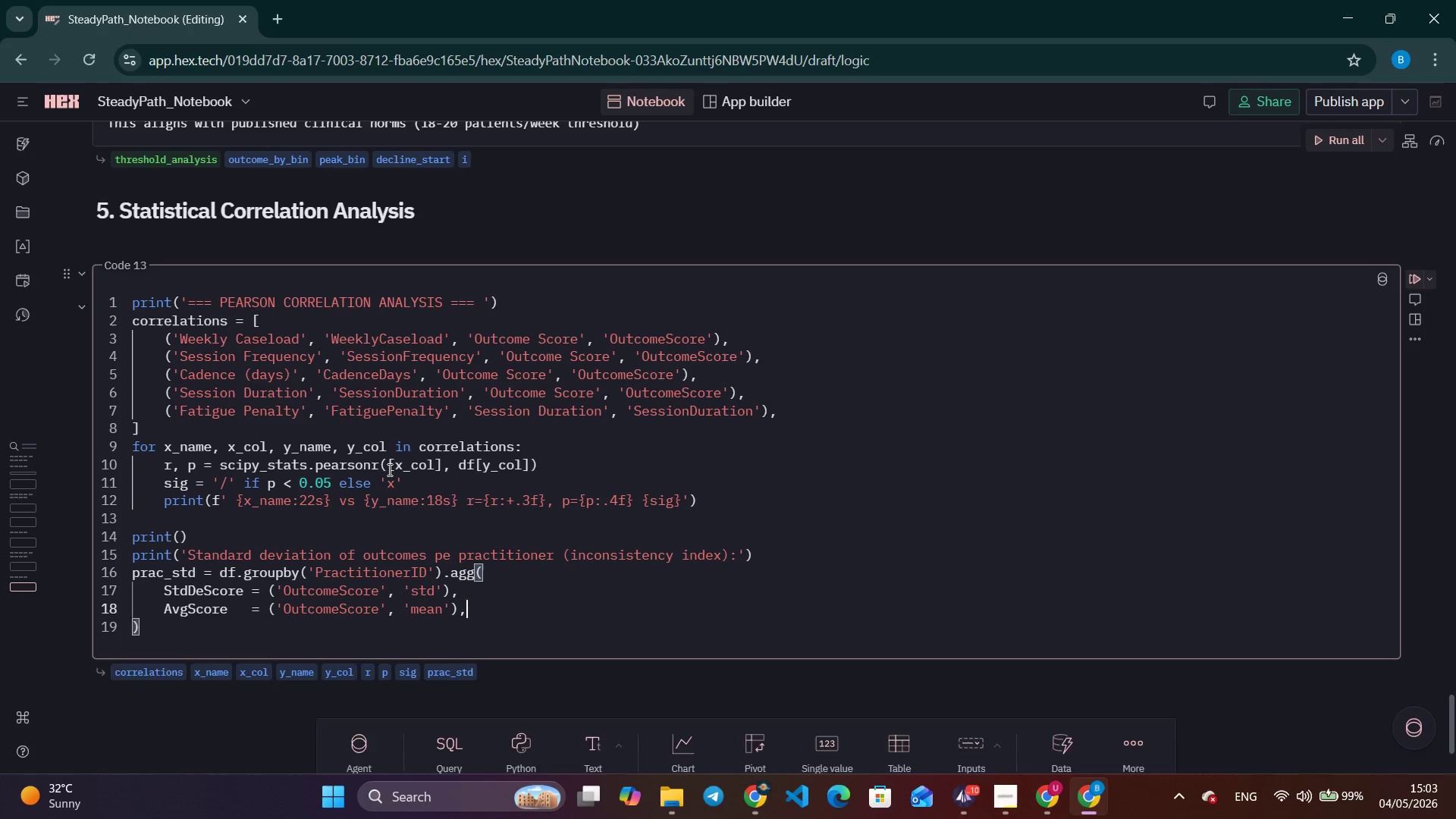 
key(Enter)
 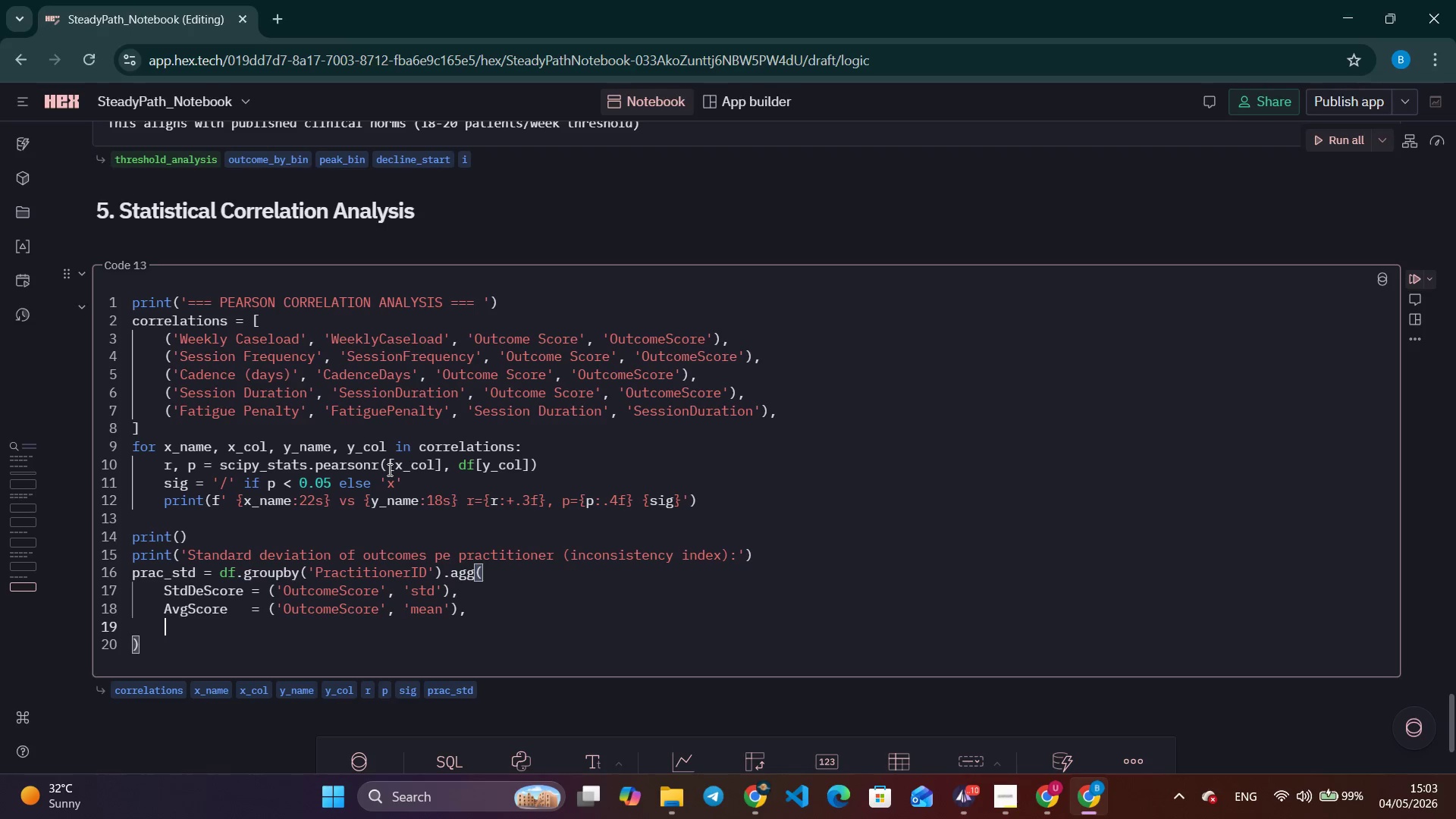 
type(Caseloag)
key(Backspace)
type(d  = )
 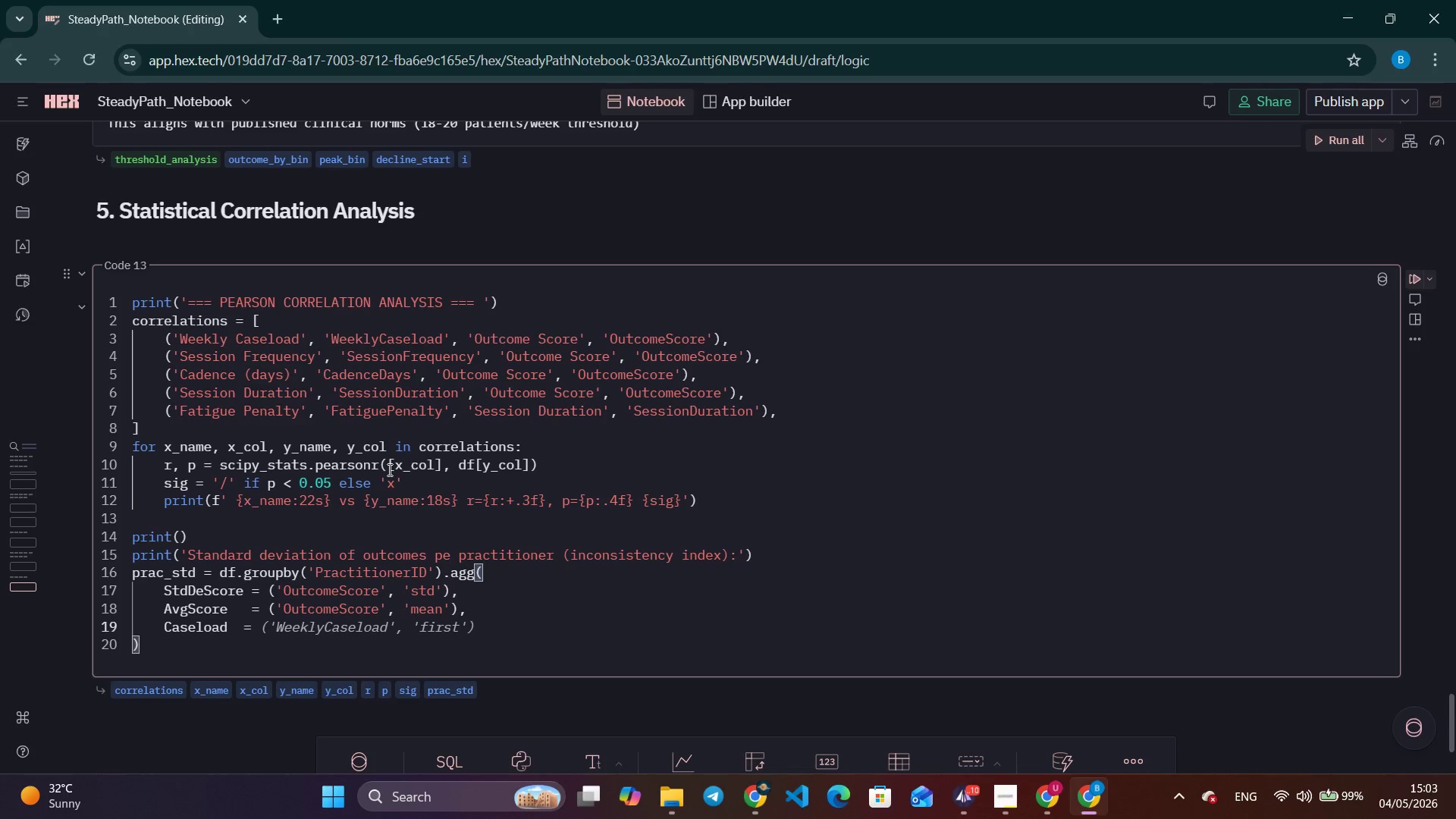 
key(Tab)
 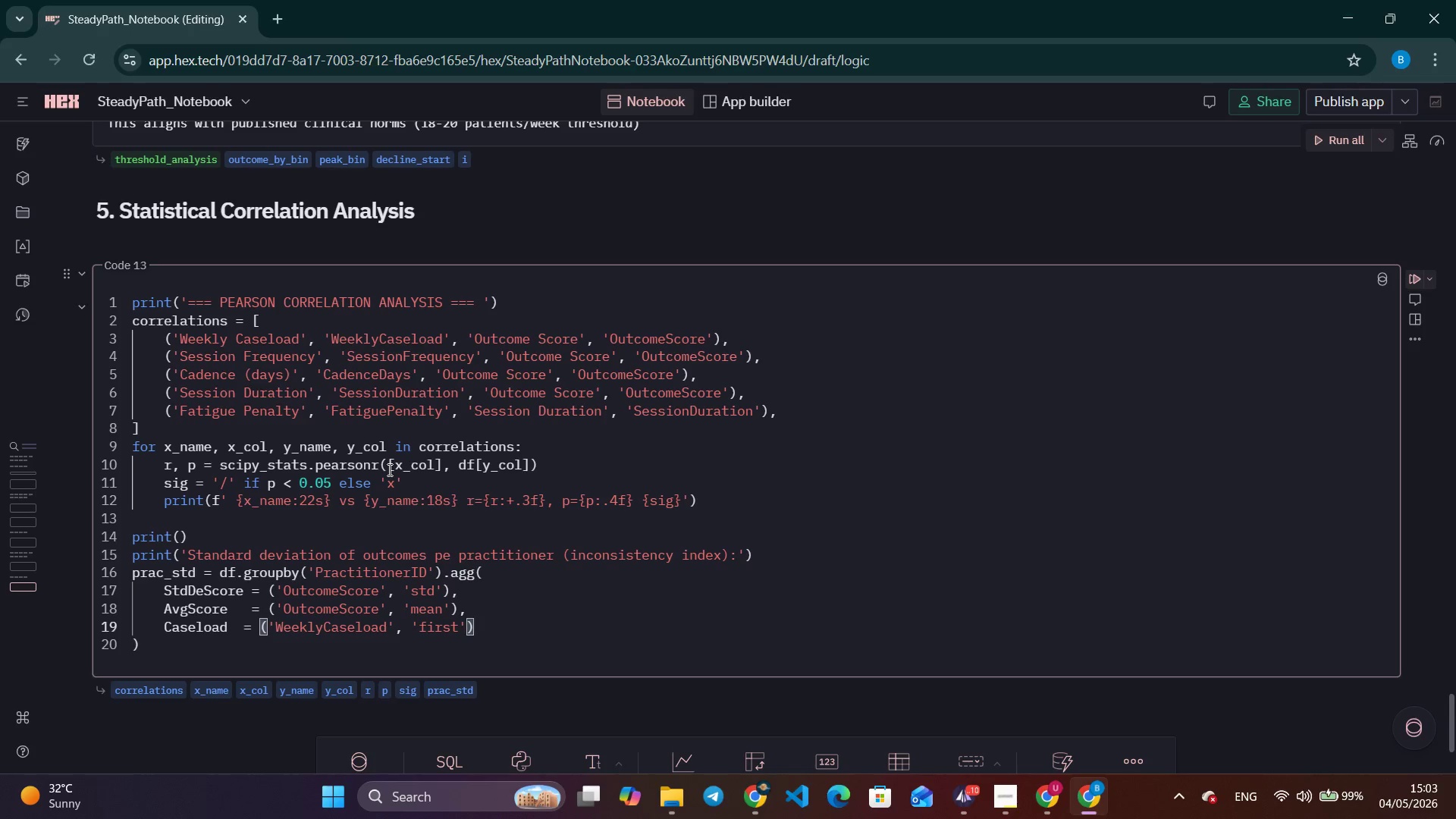 
key(Enter)
 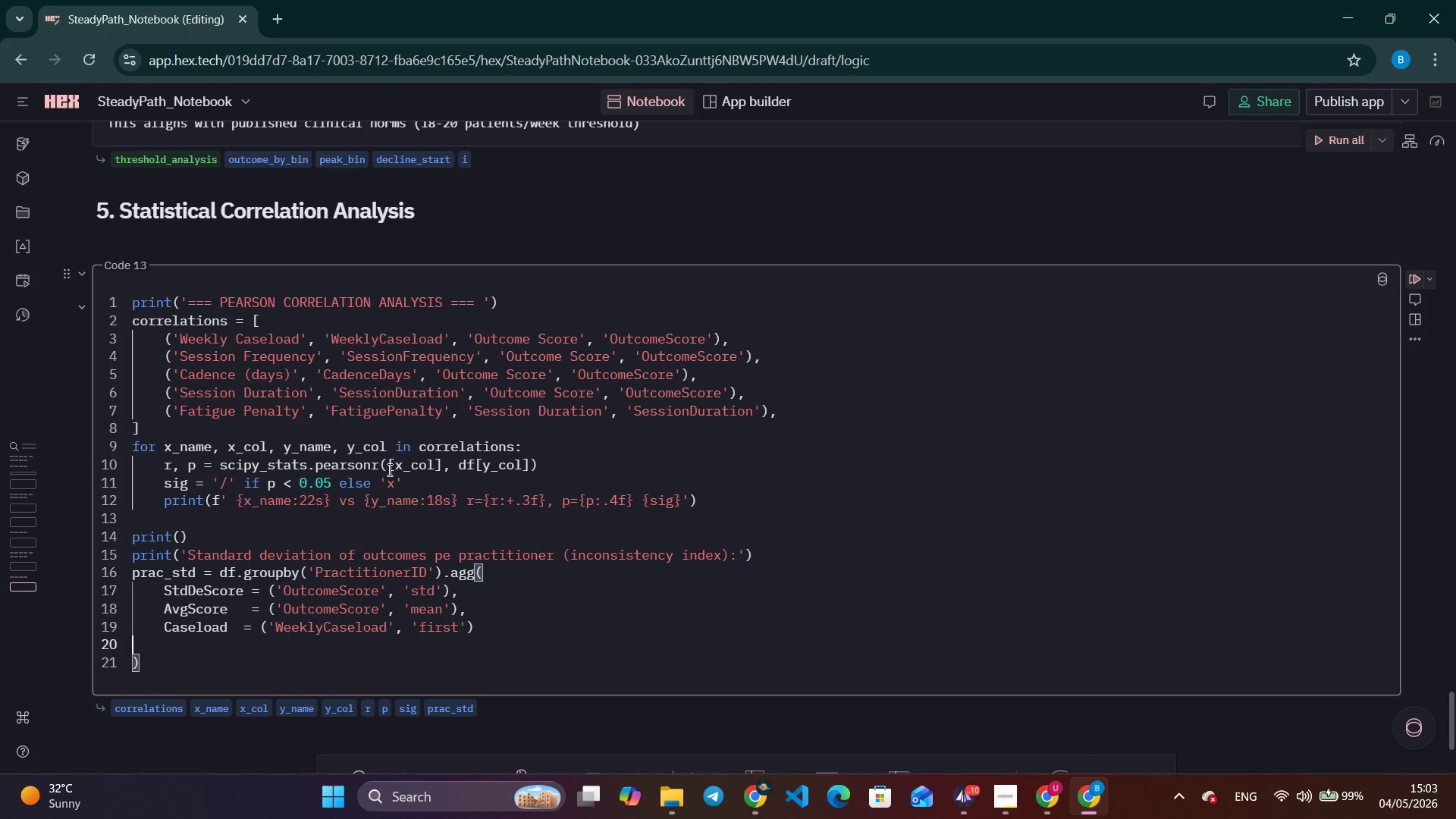 
key(Backspace)
 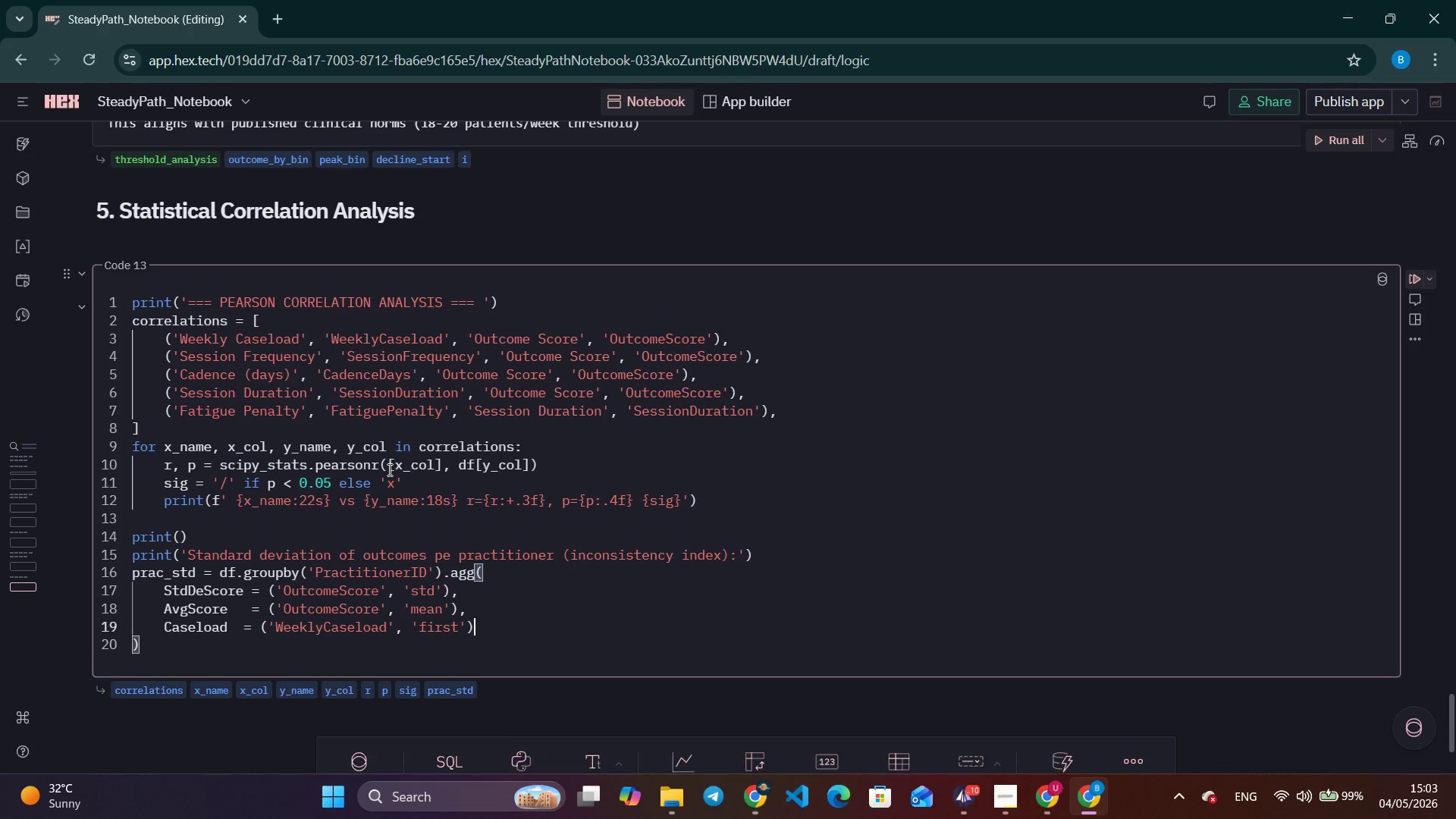 
key(Backspace)
 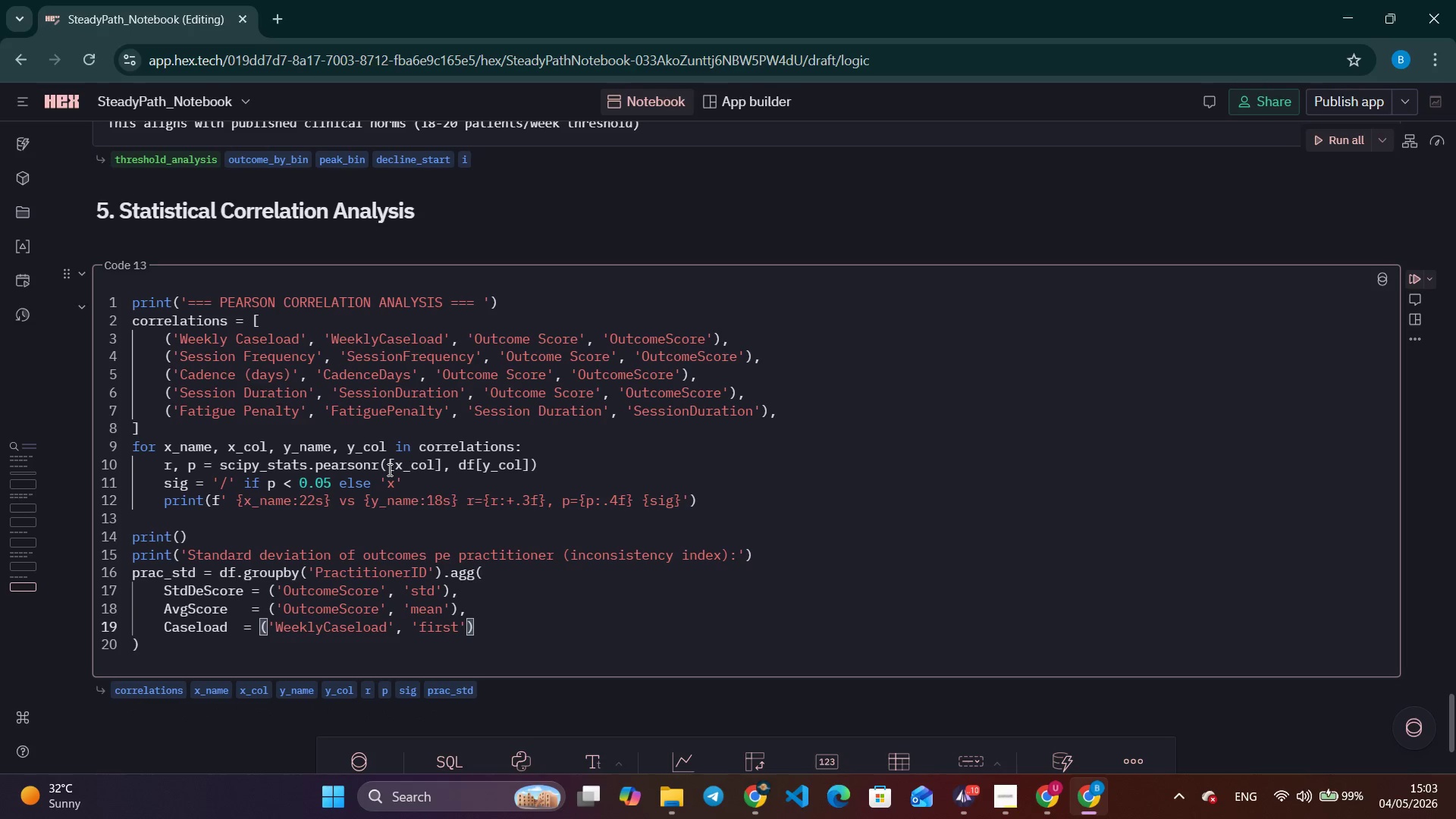 
key(Comma)
 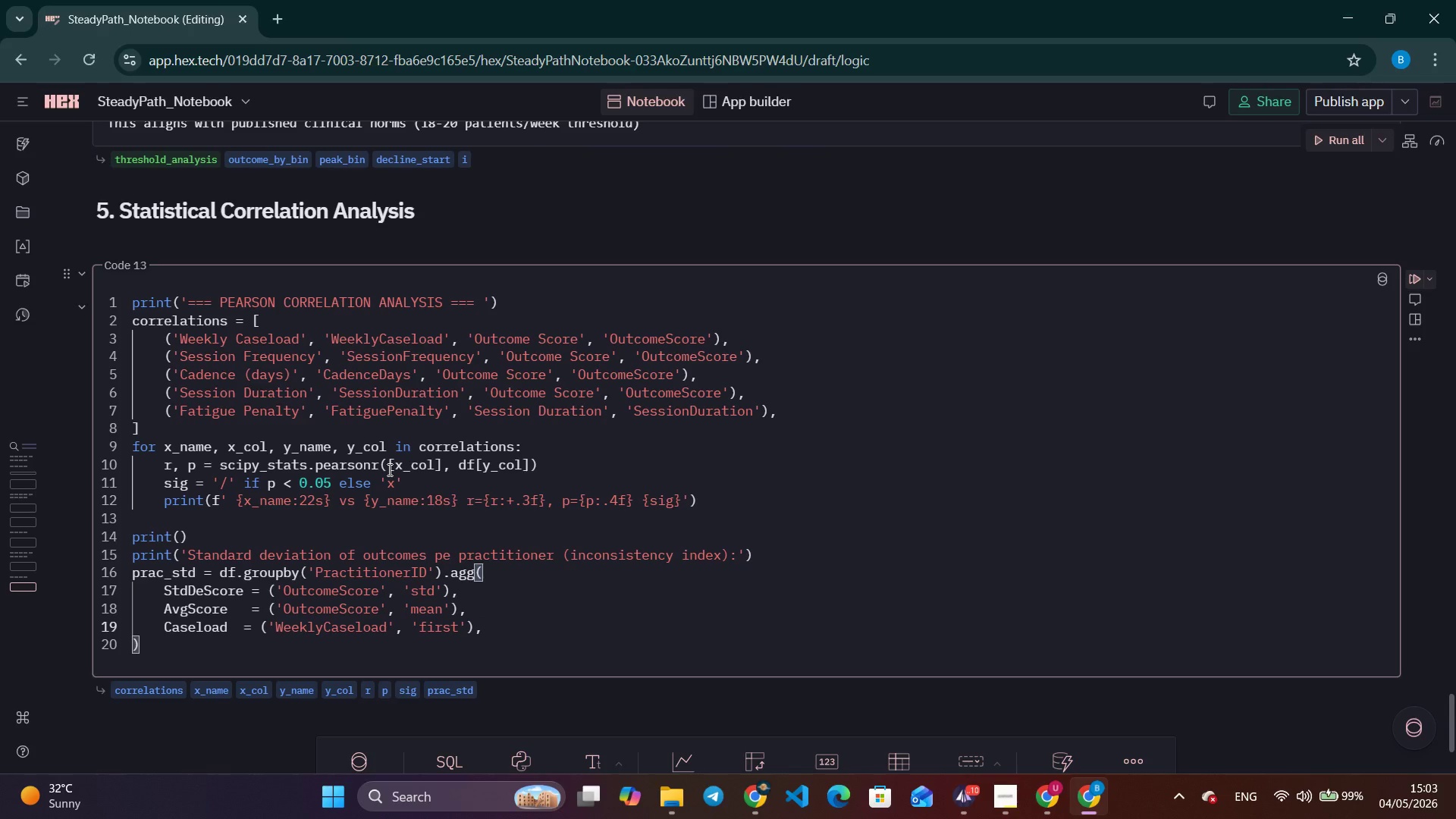 
key(Enter)
 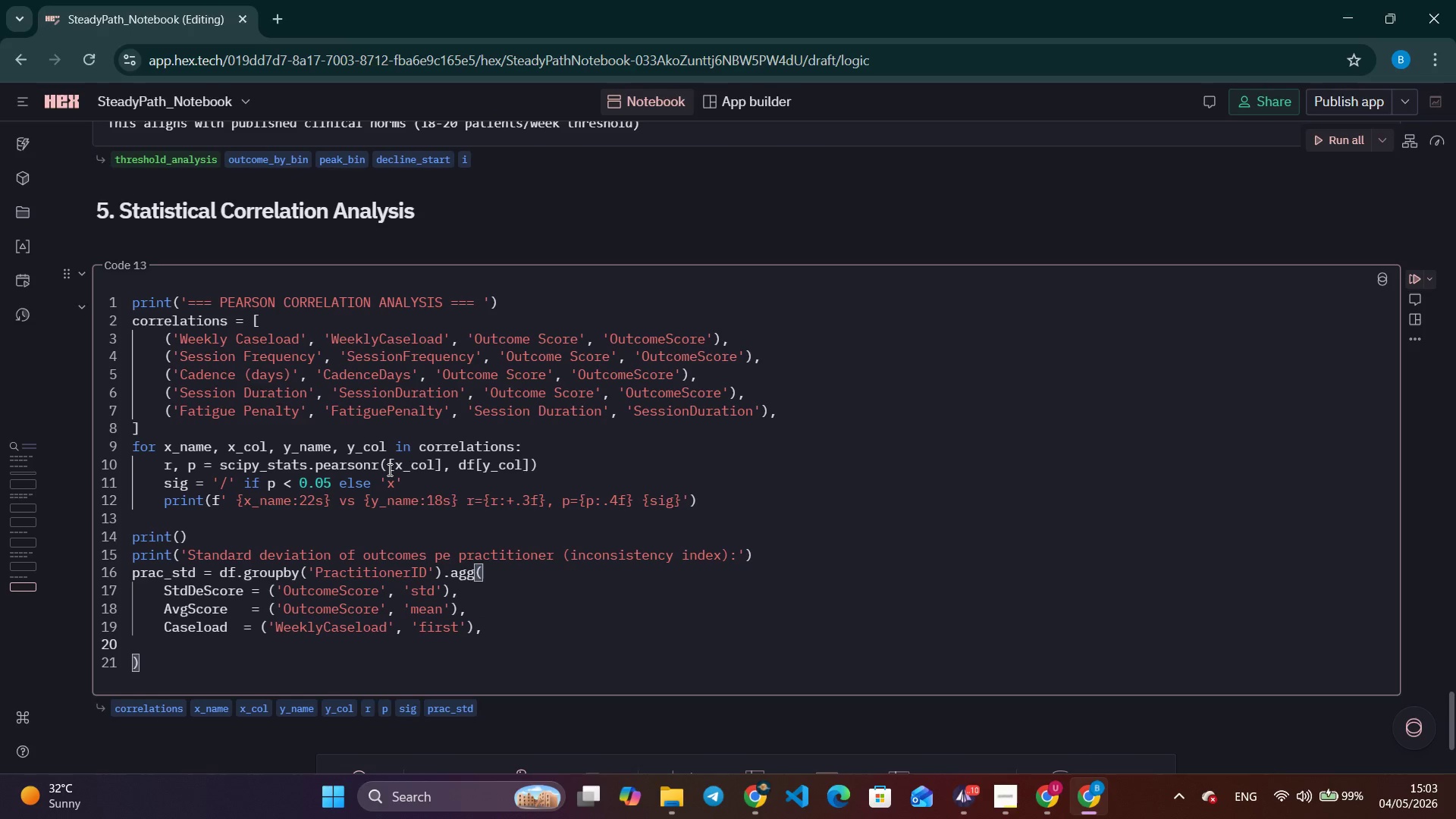 
type(D)
key(Backspace)
type(Specialty = )
key(Tab)
type(,)
 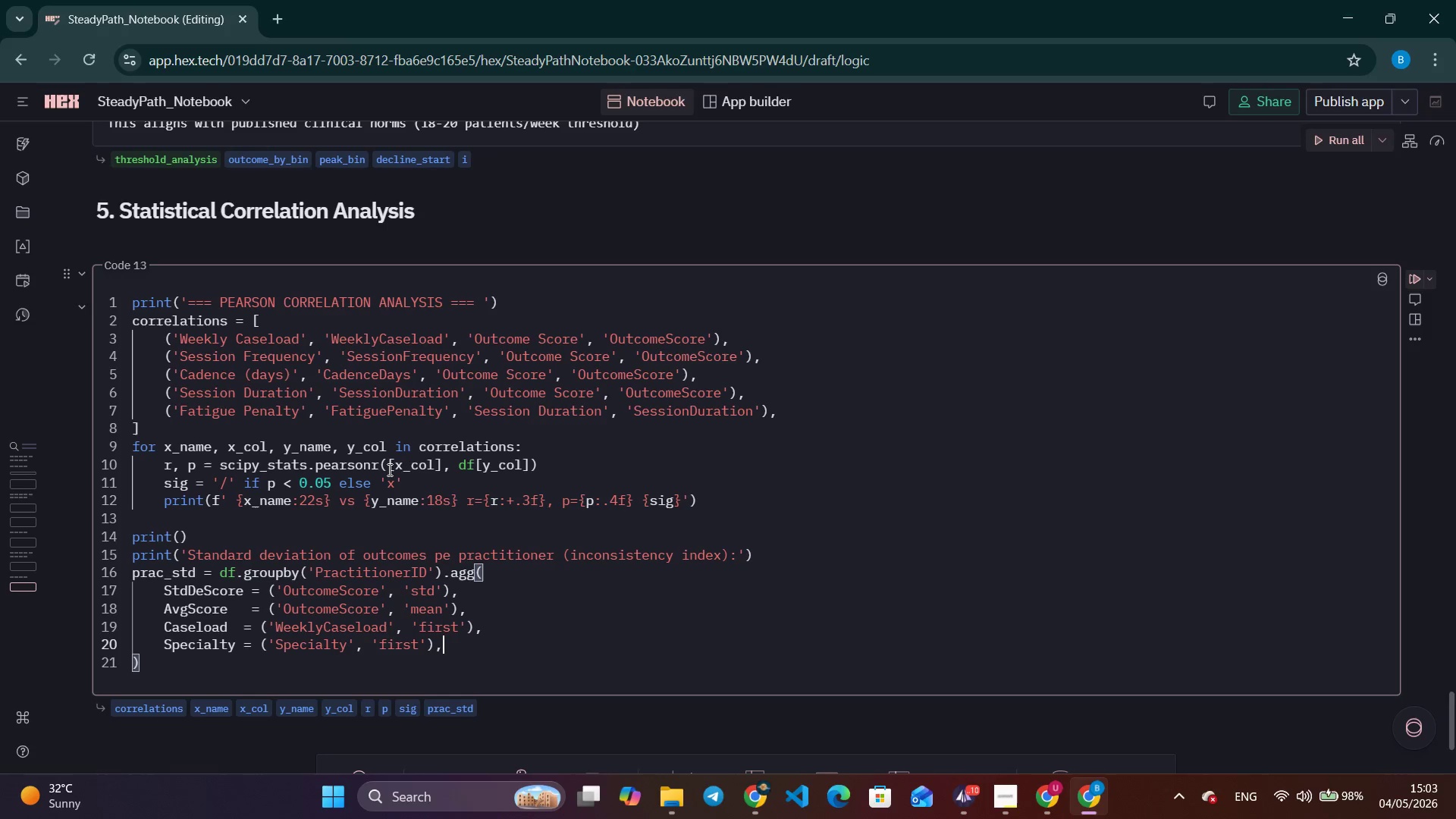 
key(ArrowDown)
 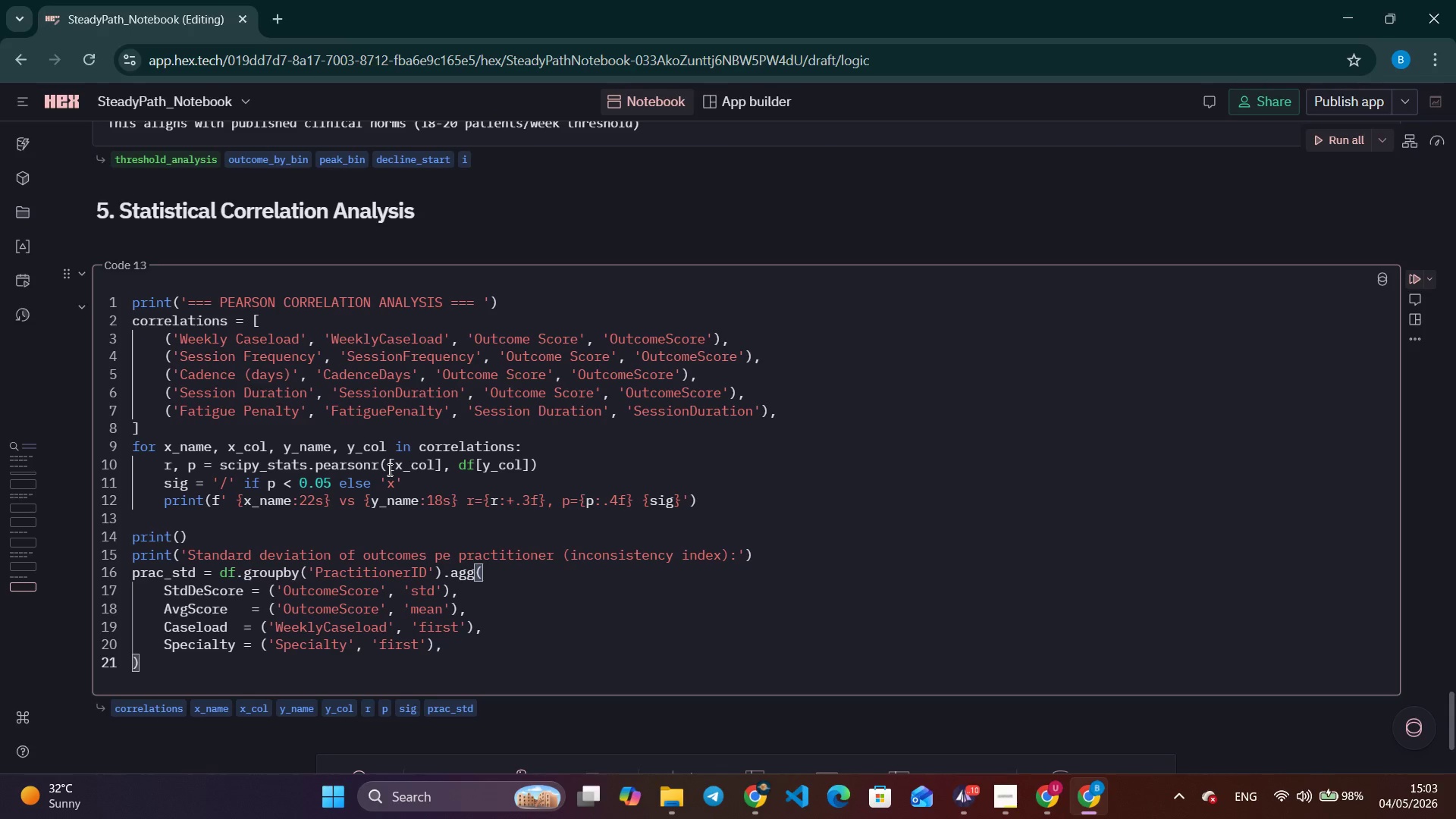 
type(.round(3)
 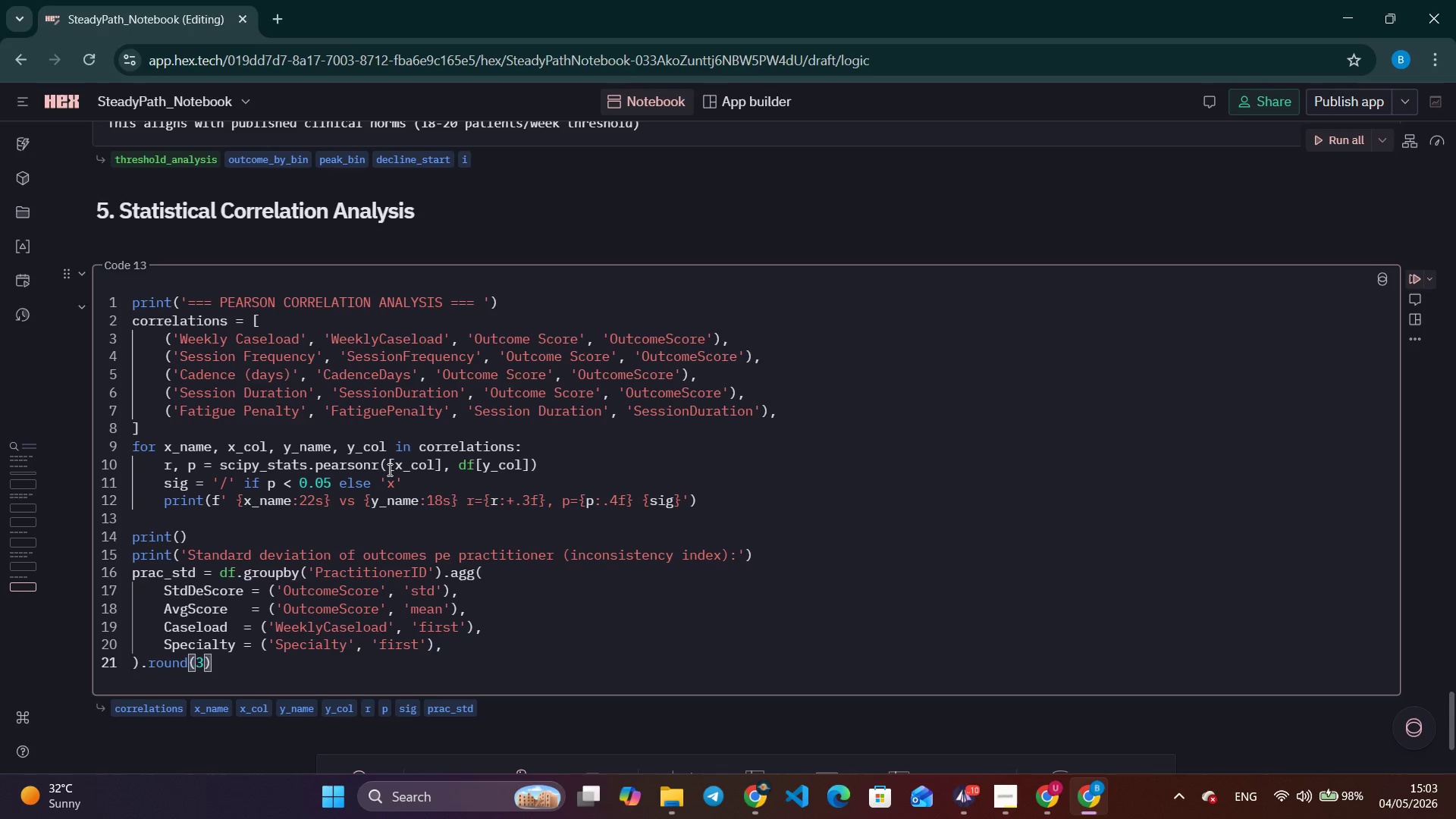 
key(ArrowRight)
 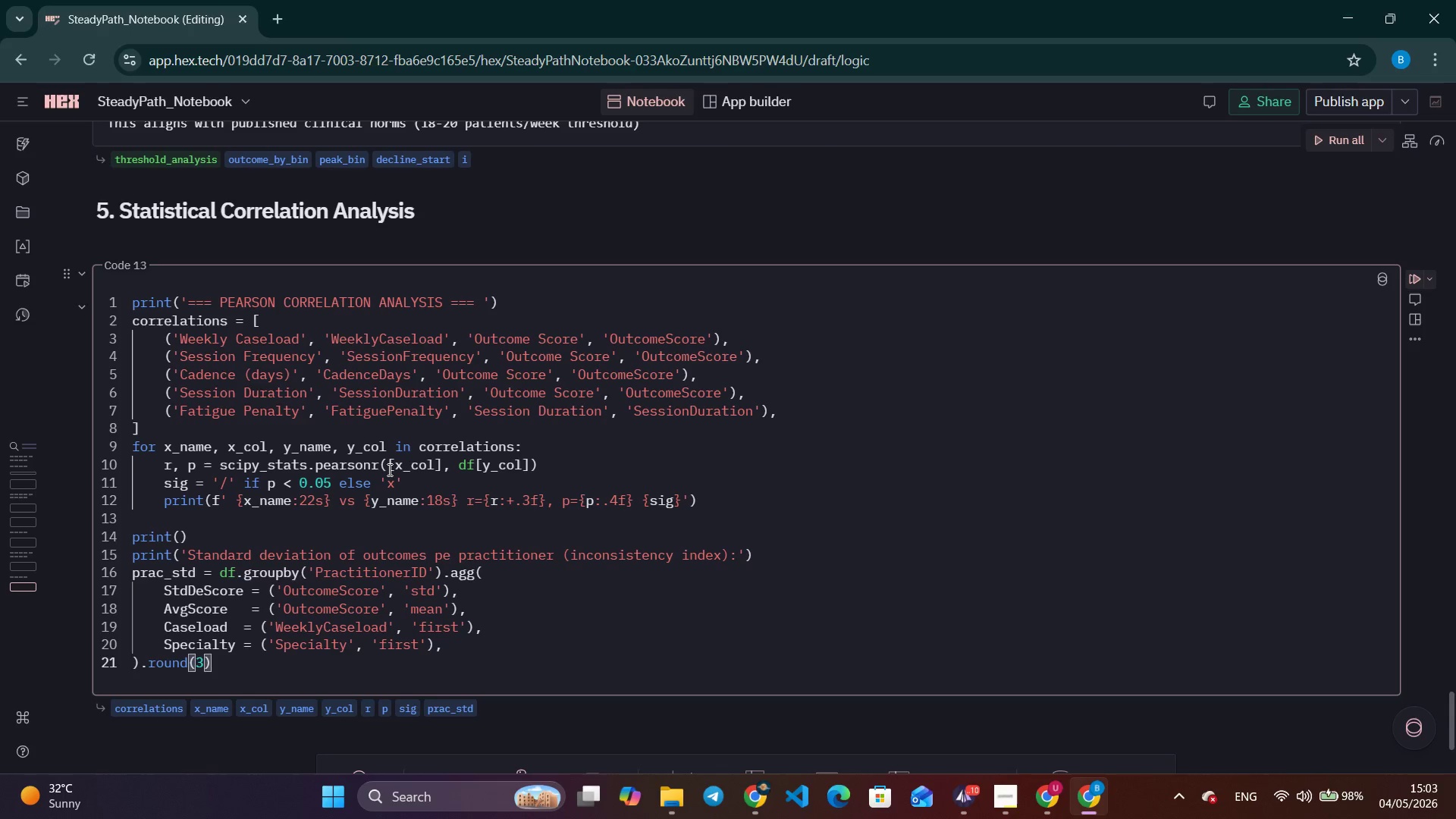 
type(.sort_values('s)
key(Backspace)
type(Srd)
 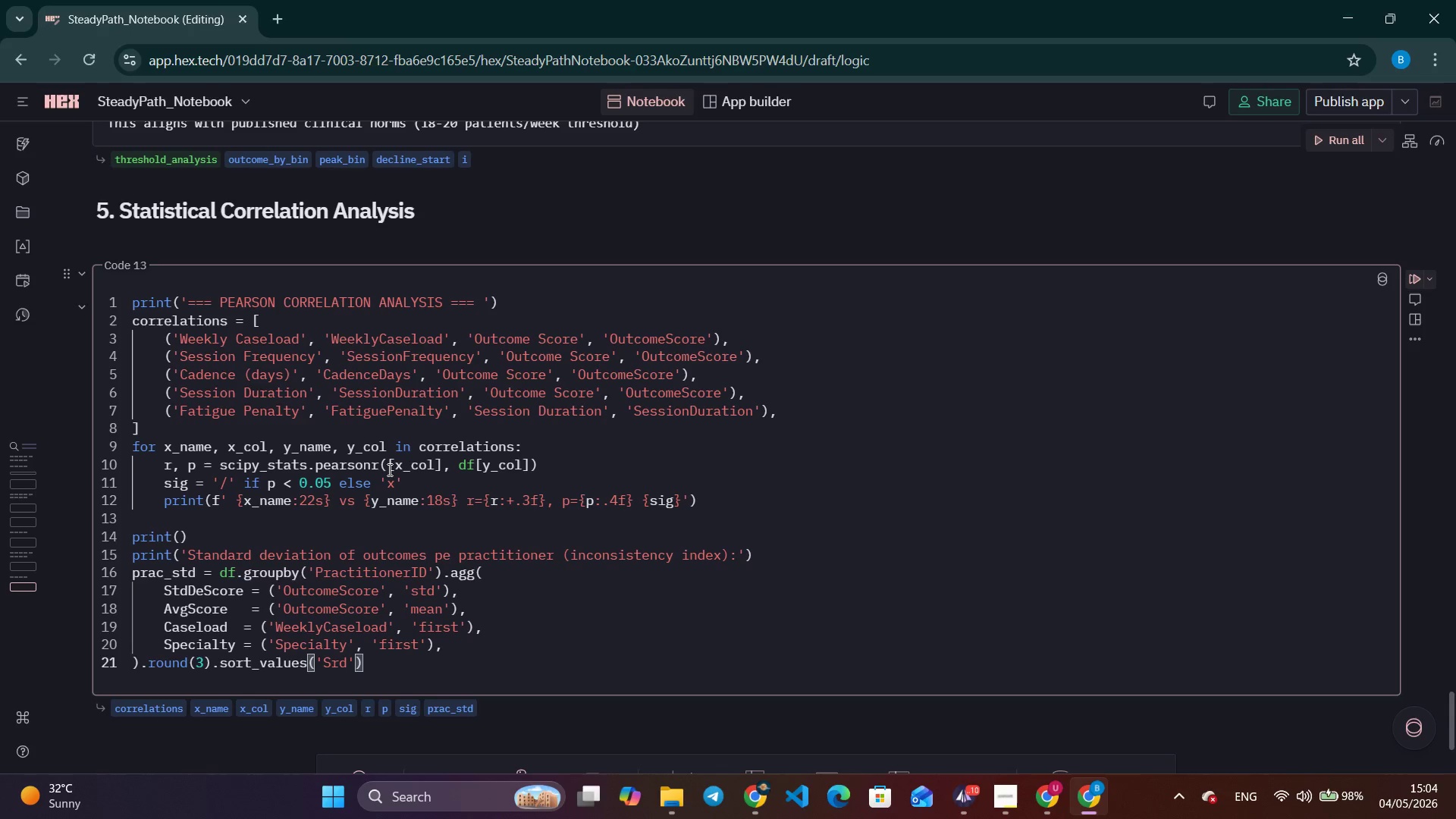 
left_click([1043, 797])
 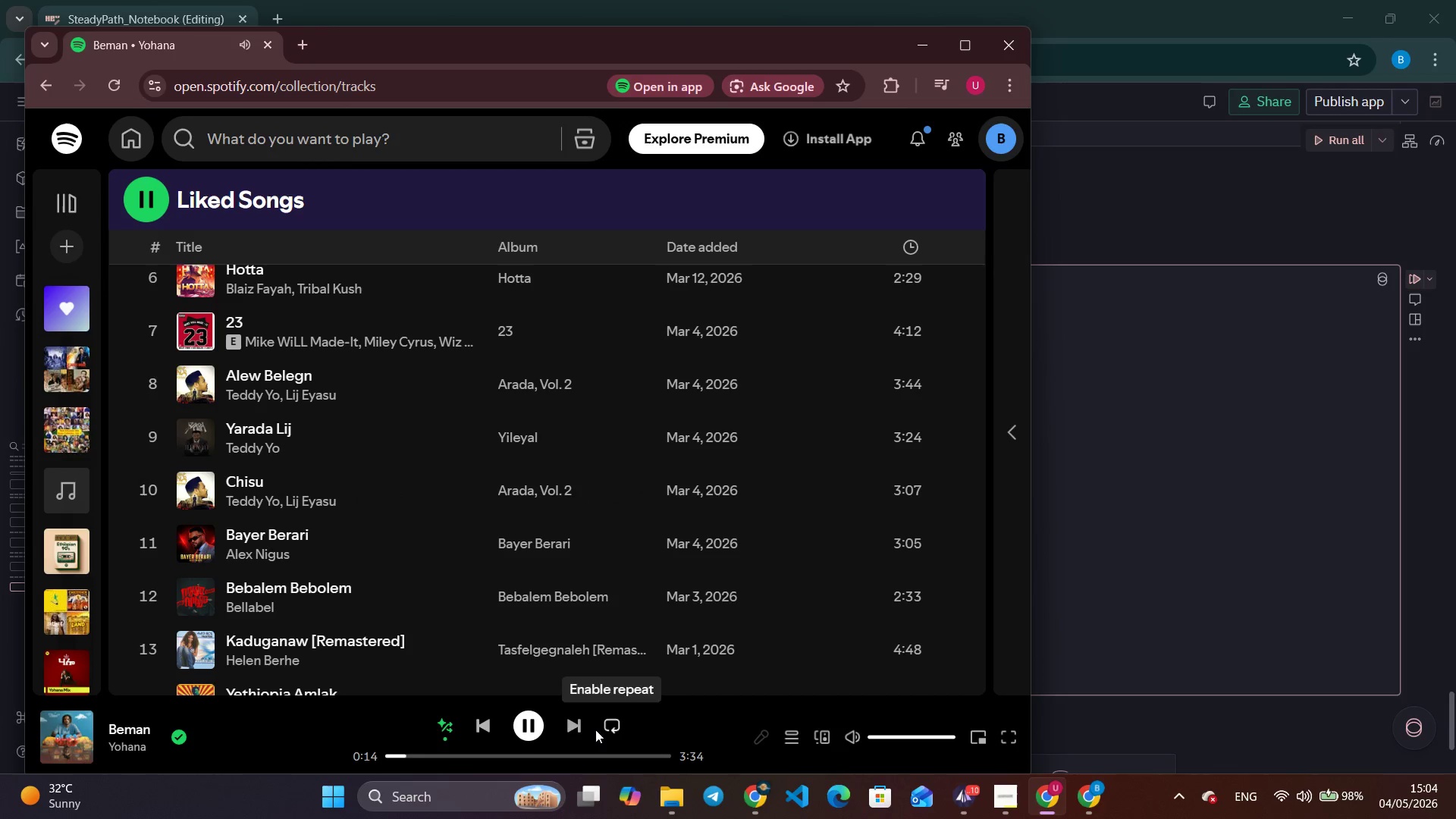 
left_click([572, 729])
 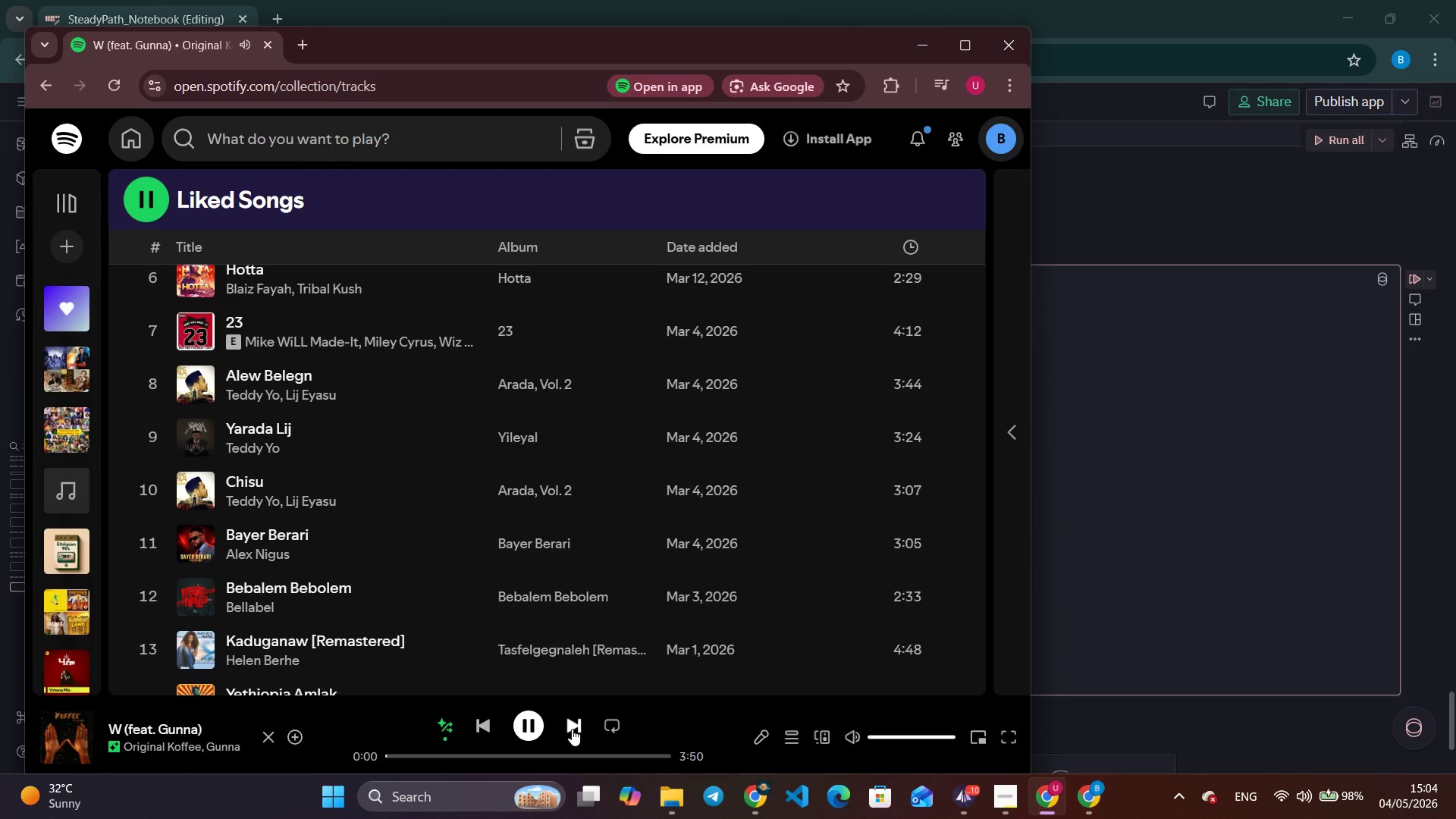 
left_click([572, 729])
 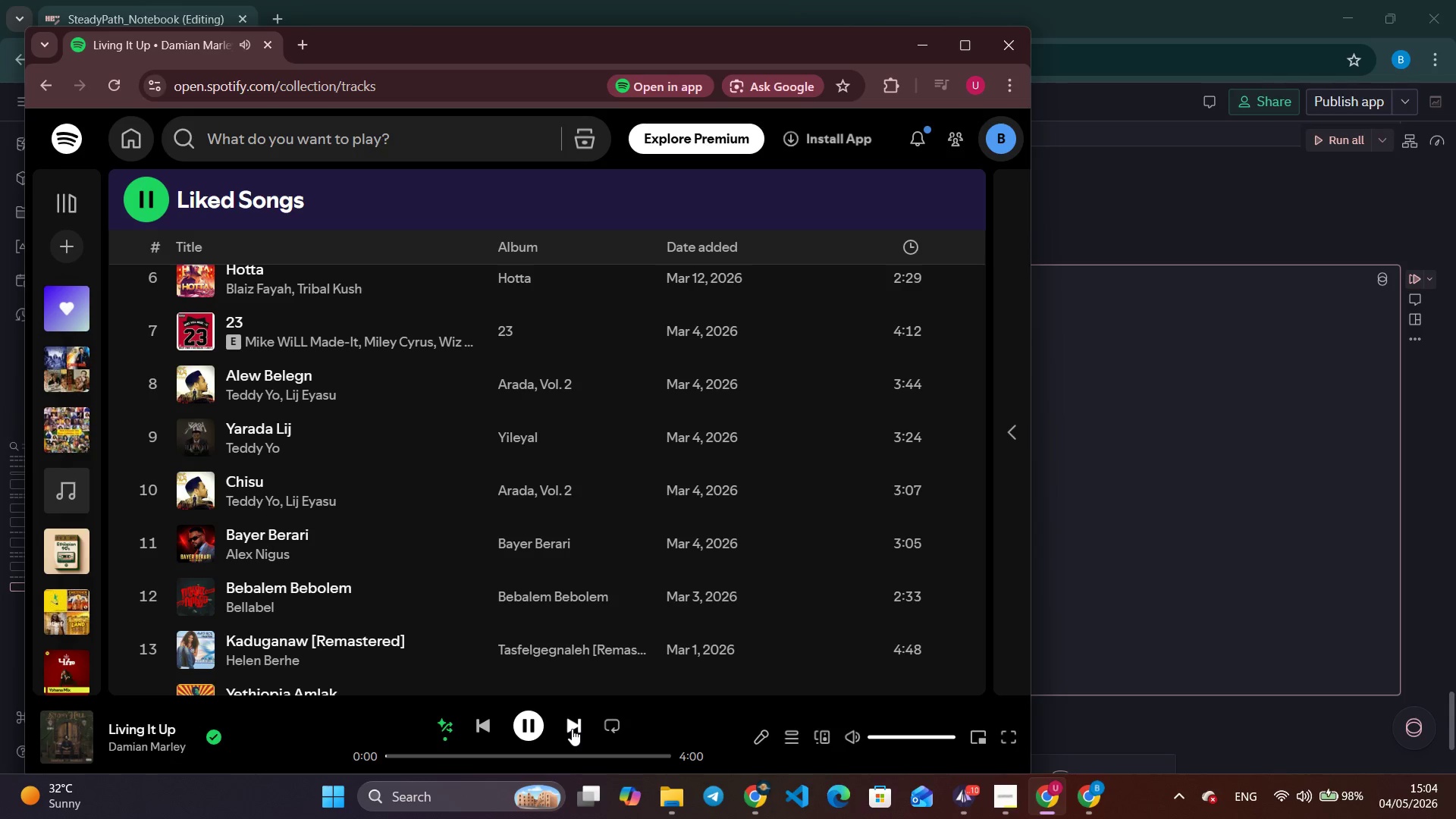 
left_click([572, 729])
 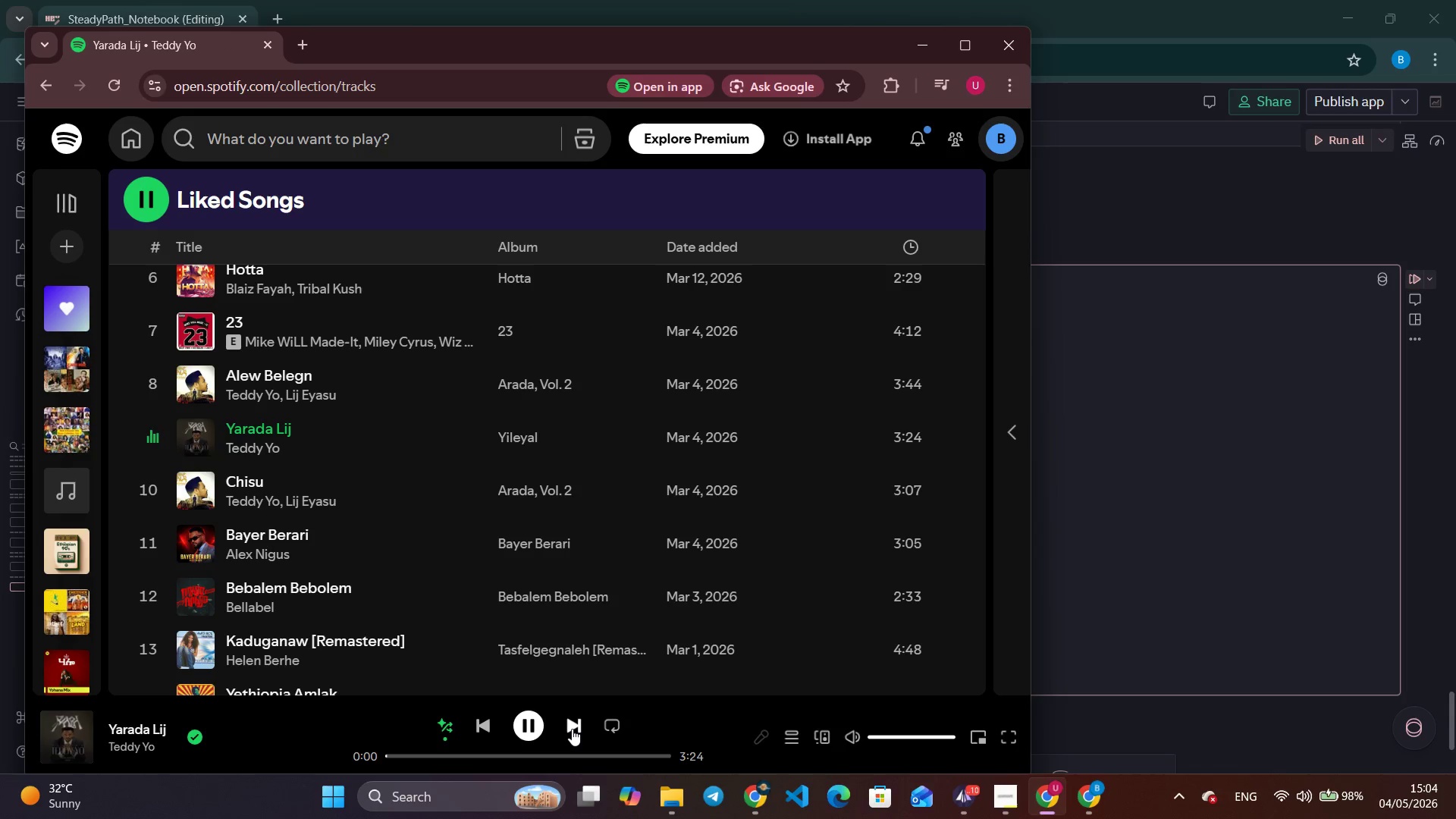 
left_click([572, 729])
 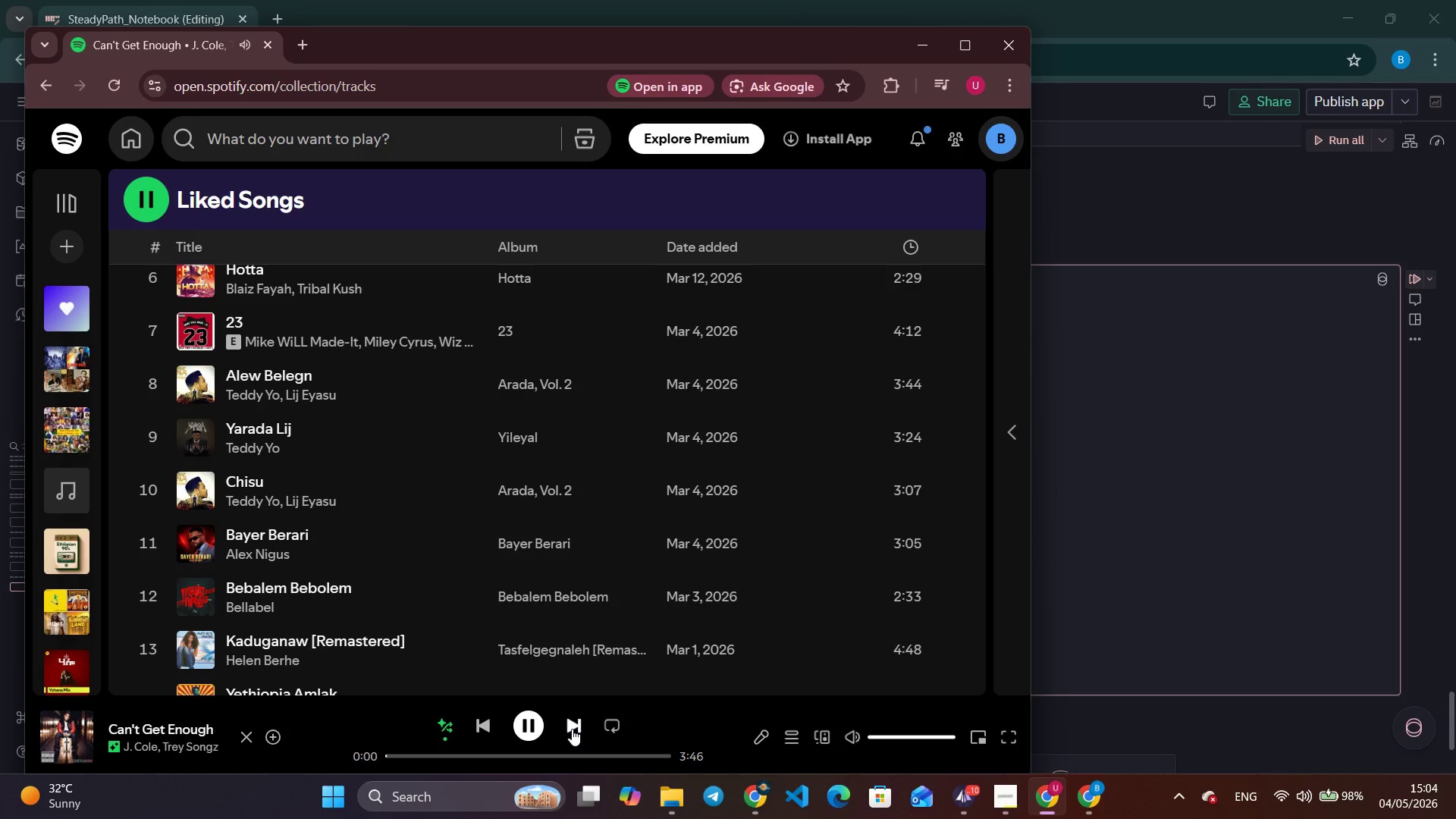 
left_click([572, 729])
 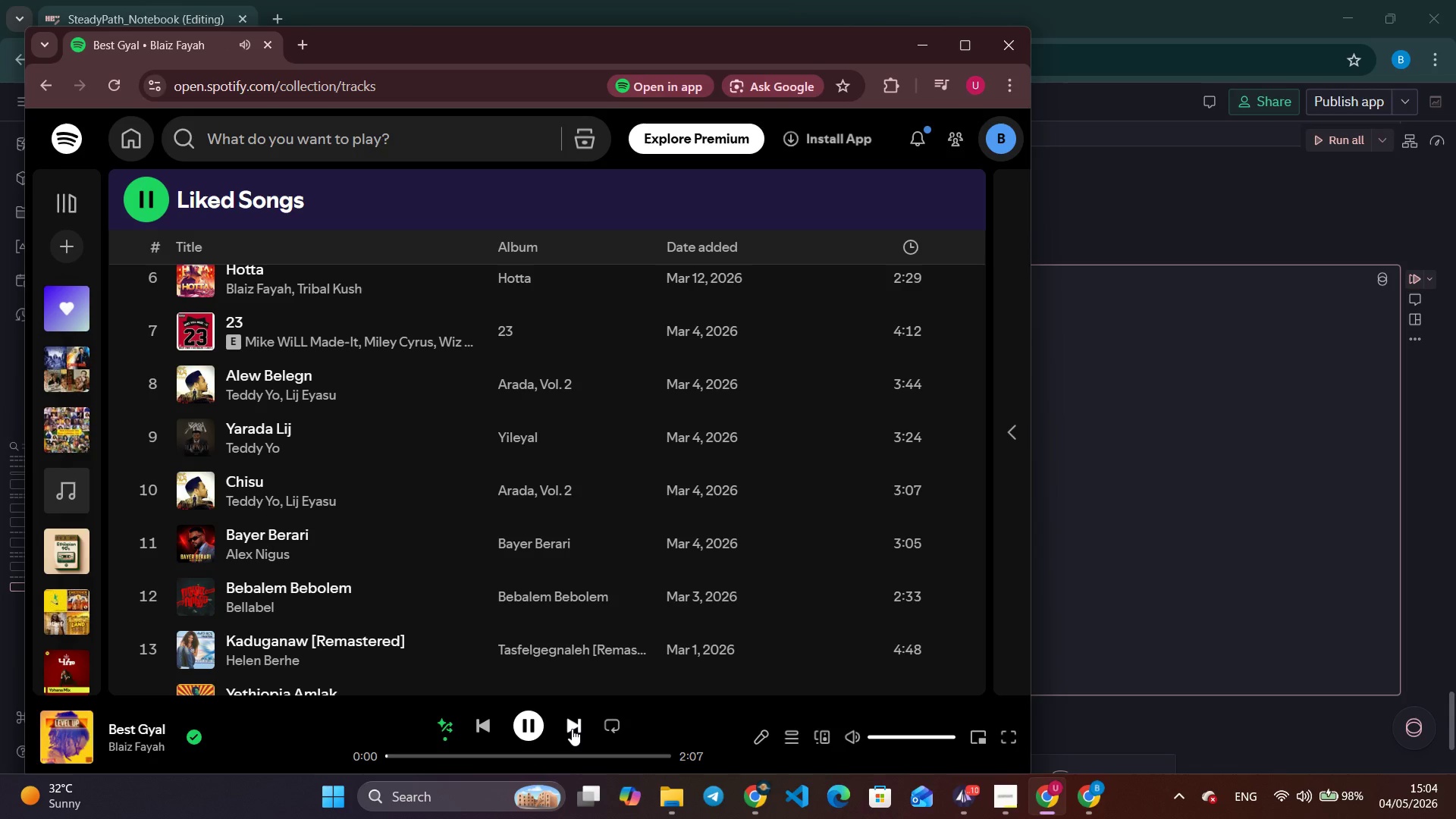 
left_click([572, 729])
 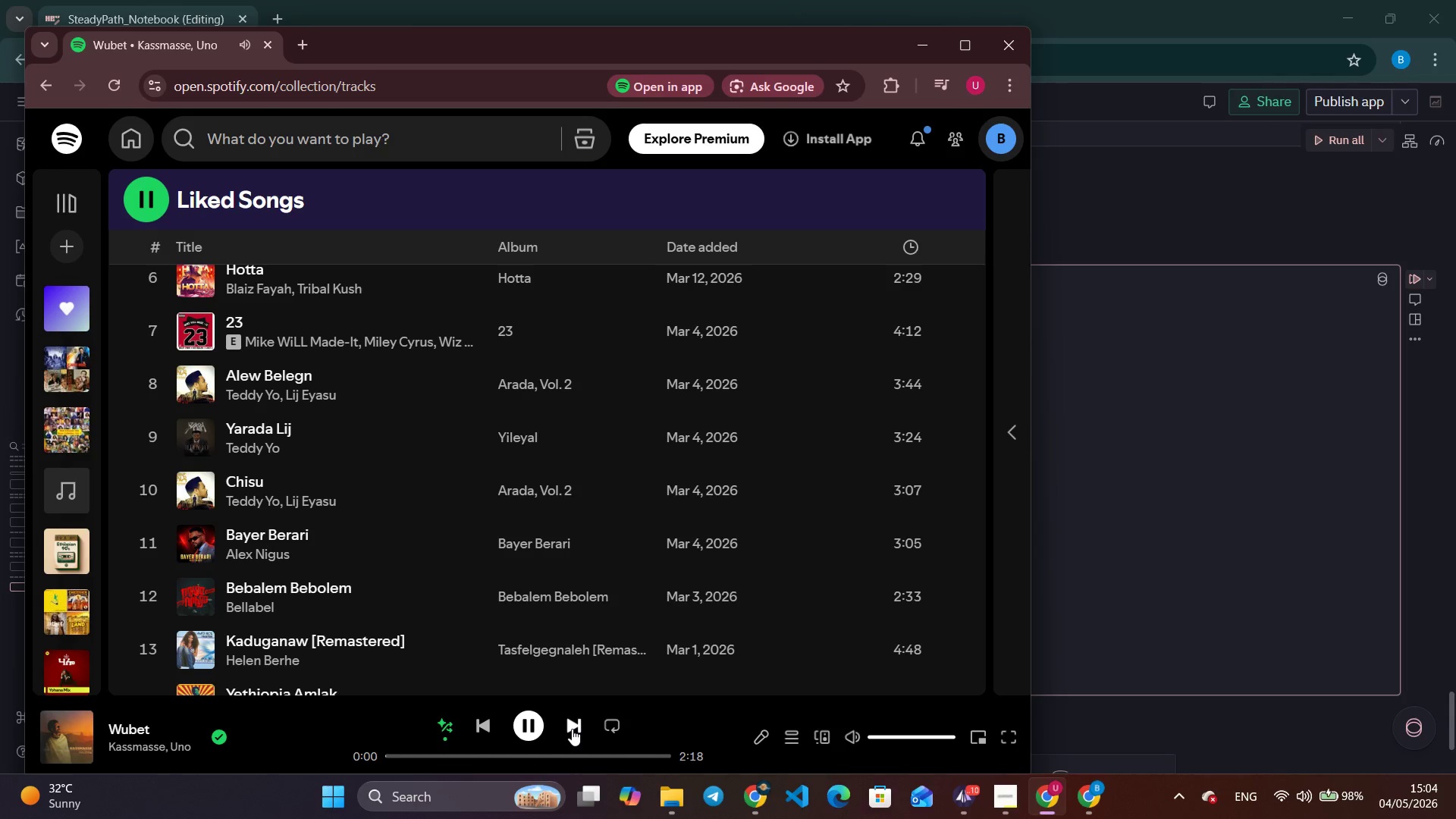 
left_click([572, 729])
 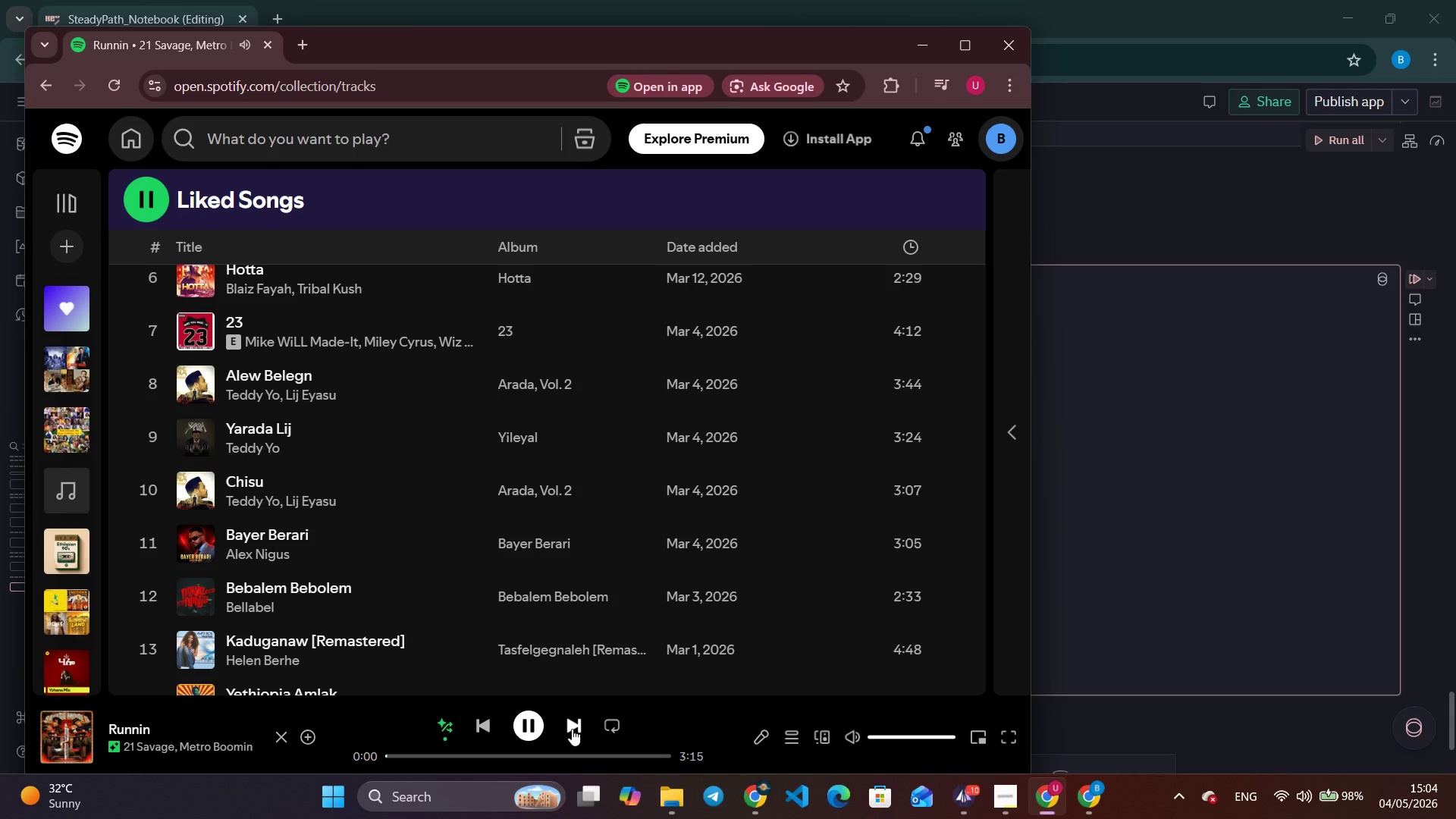 
double_click([572, 729])
 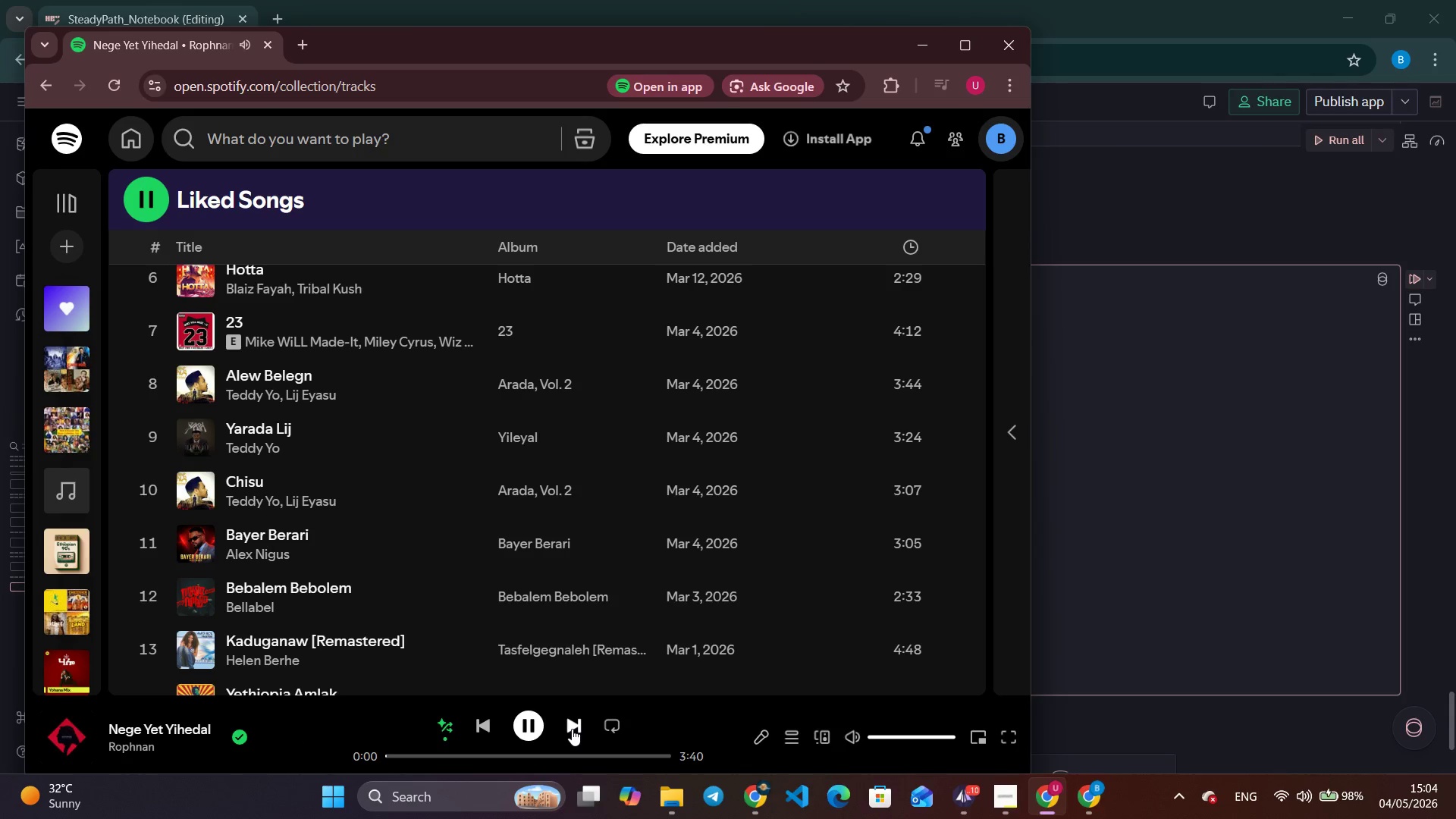 
left_click([572, 729])
 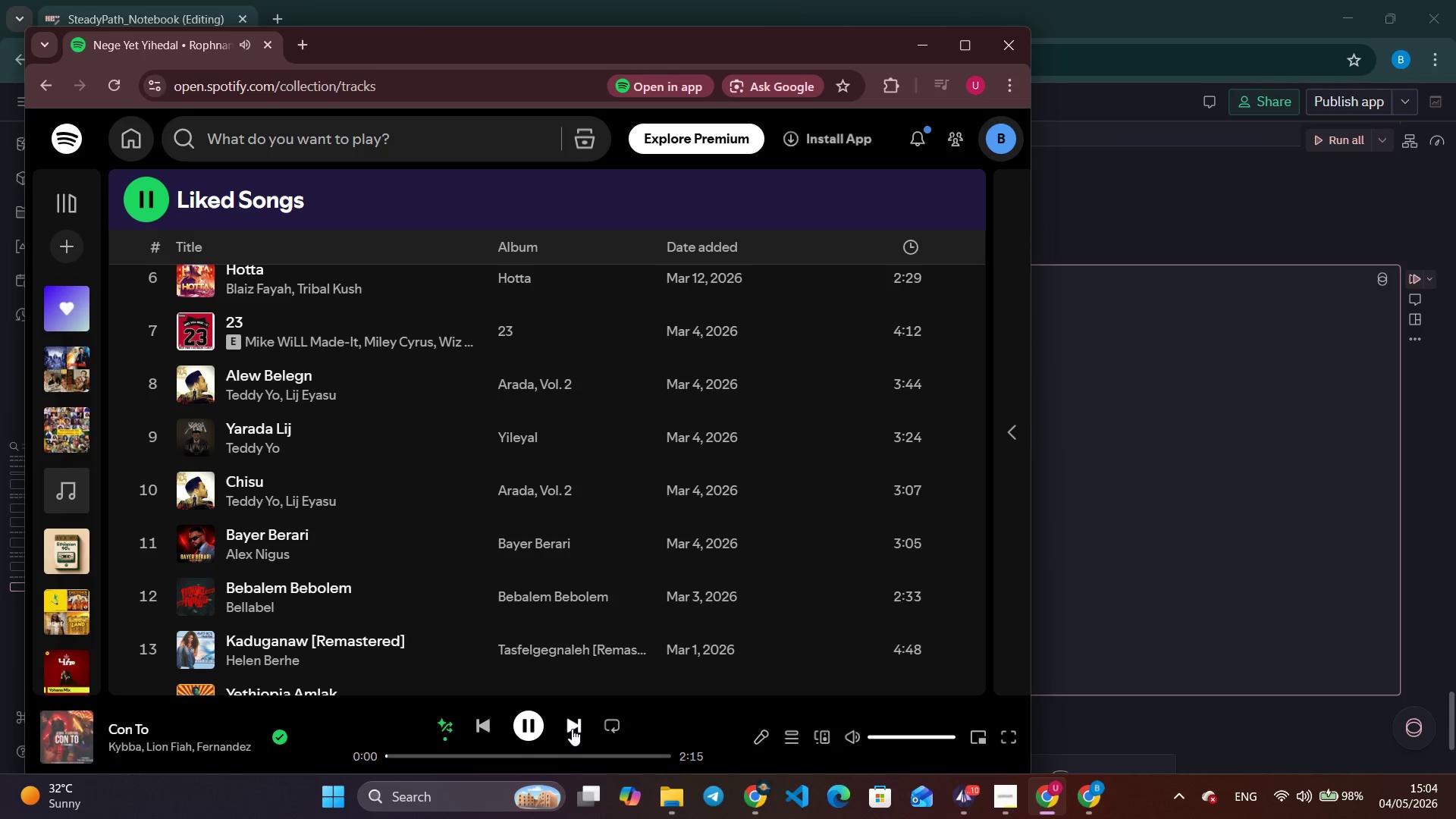 
double_click([572, 729])
 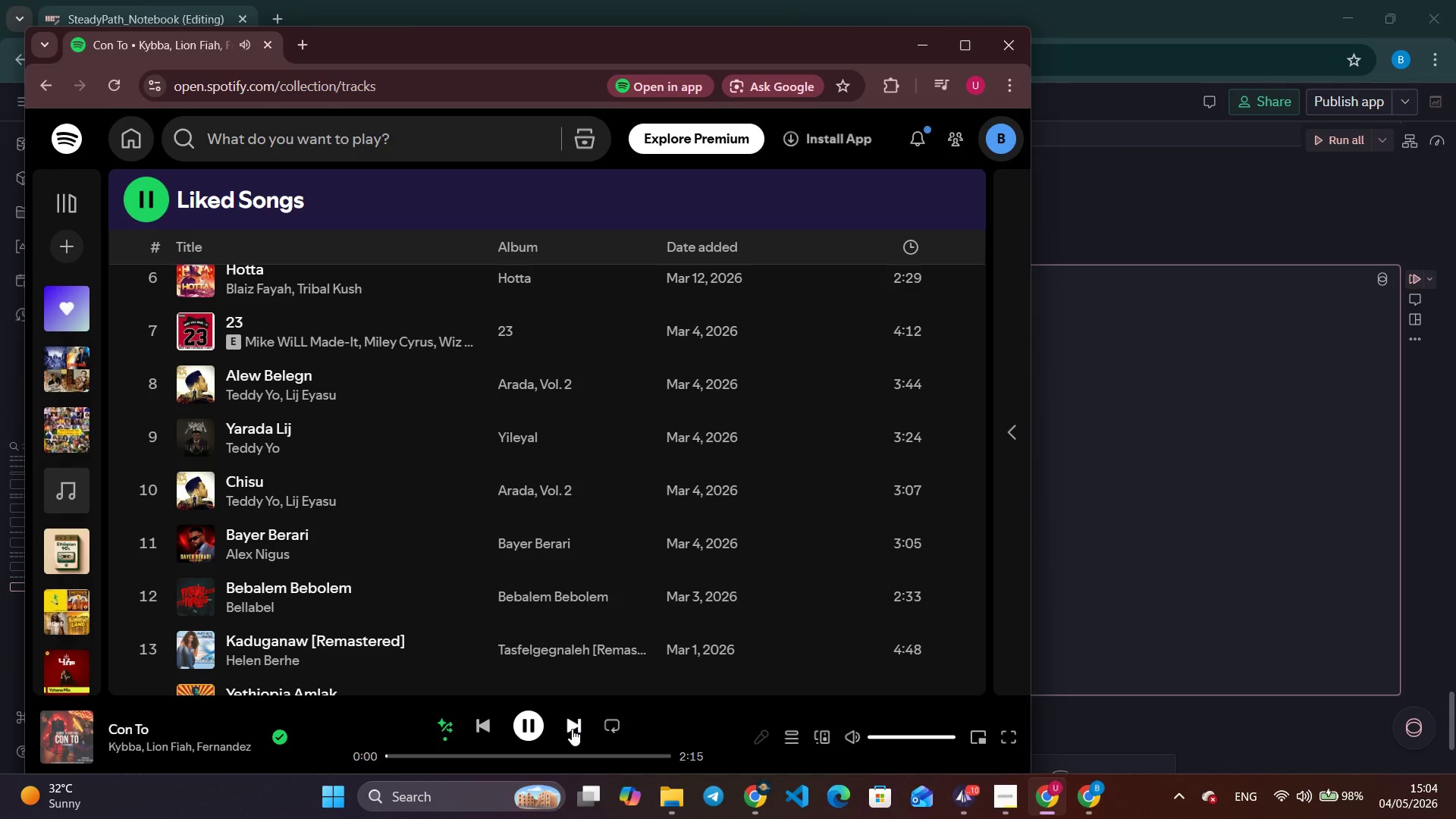 
left_click([572, 729])
 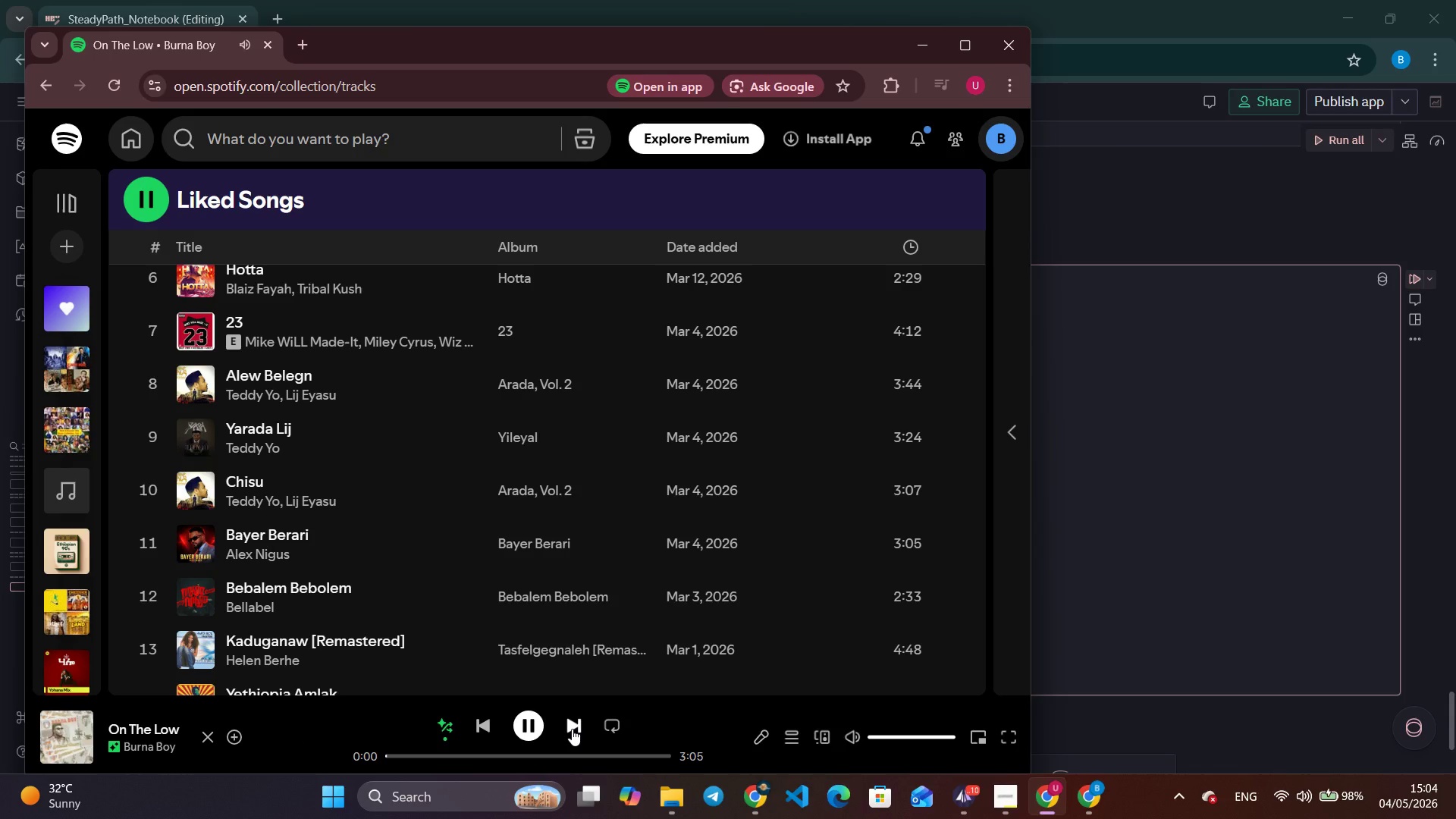 
left_click([572, 729])
 